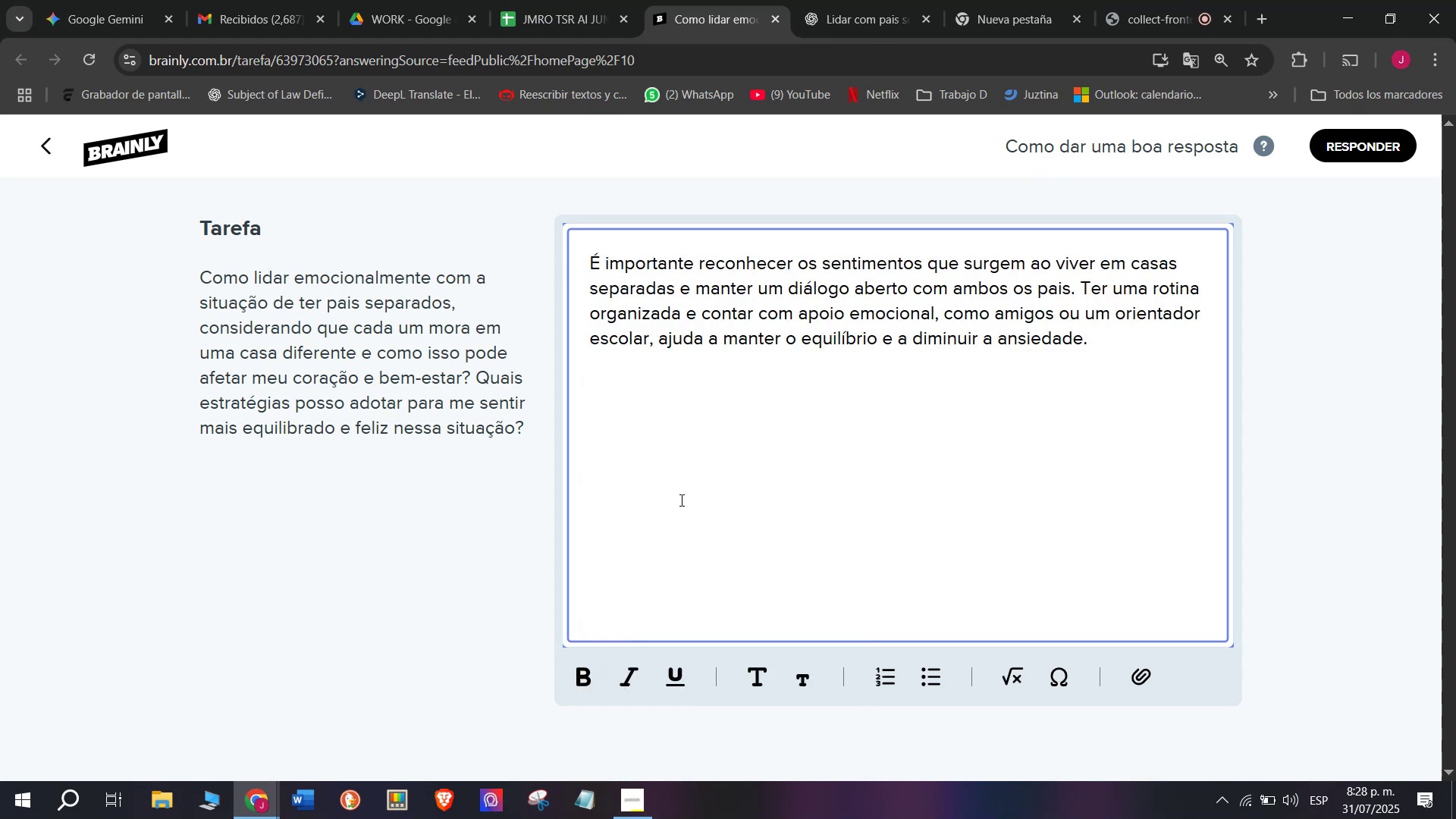 
key(Enter)
 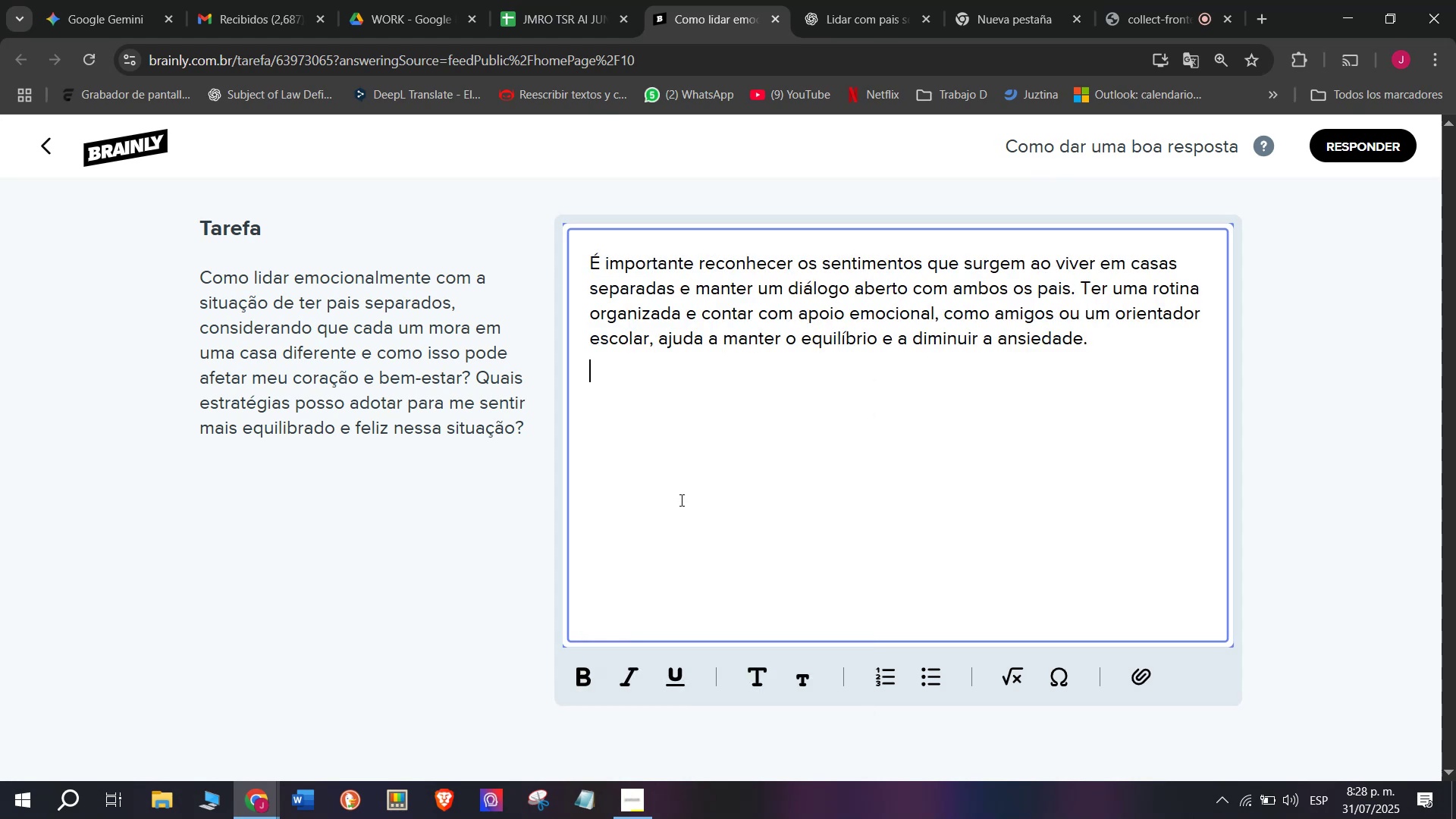 
key(Enter)
 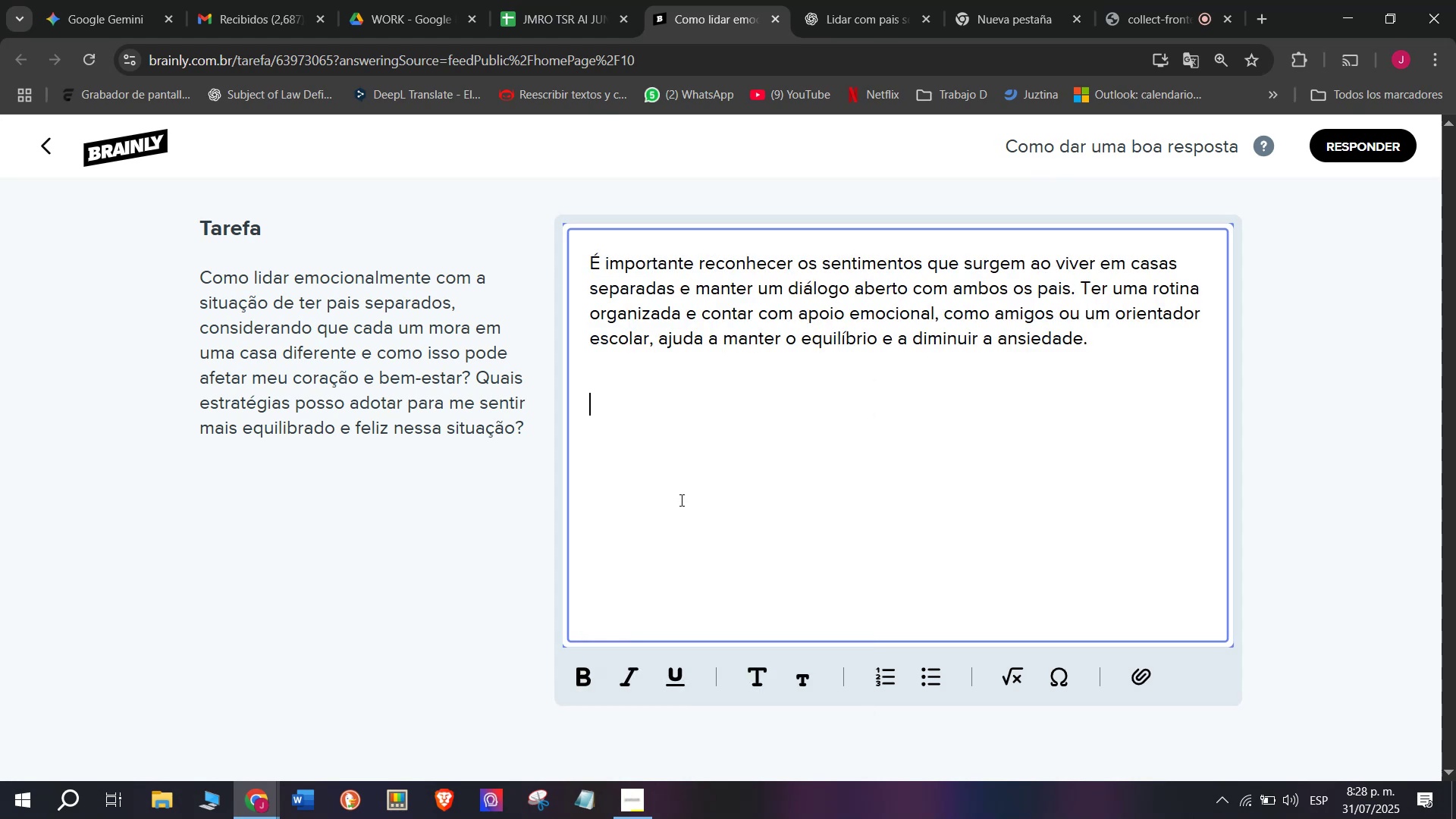 
key(Meta+V)
 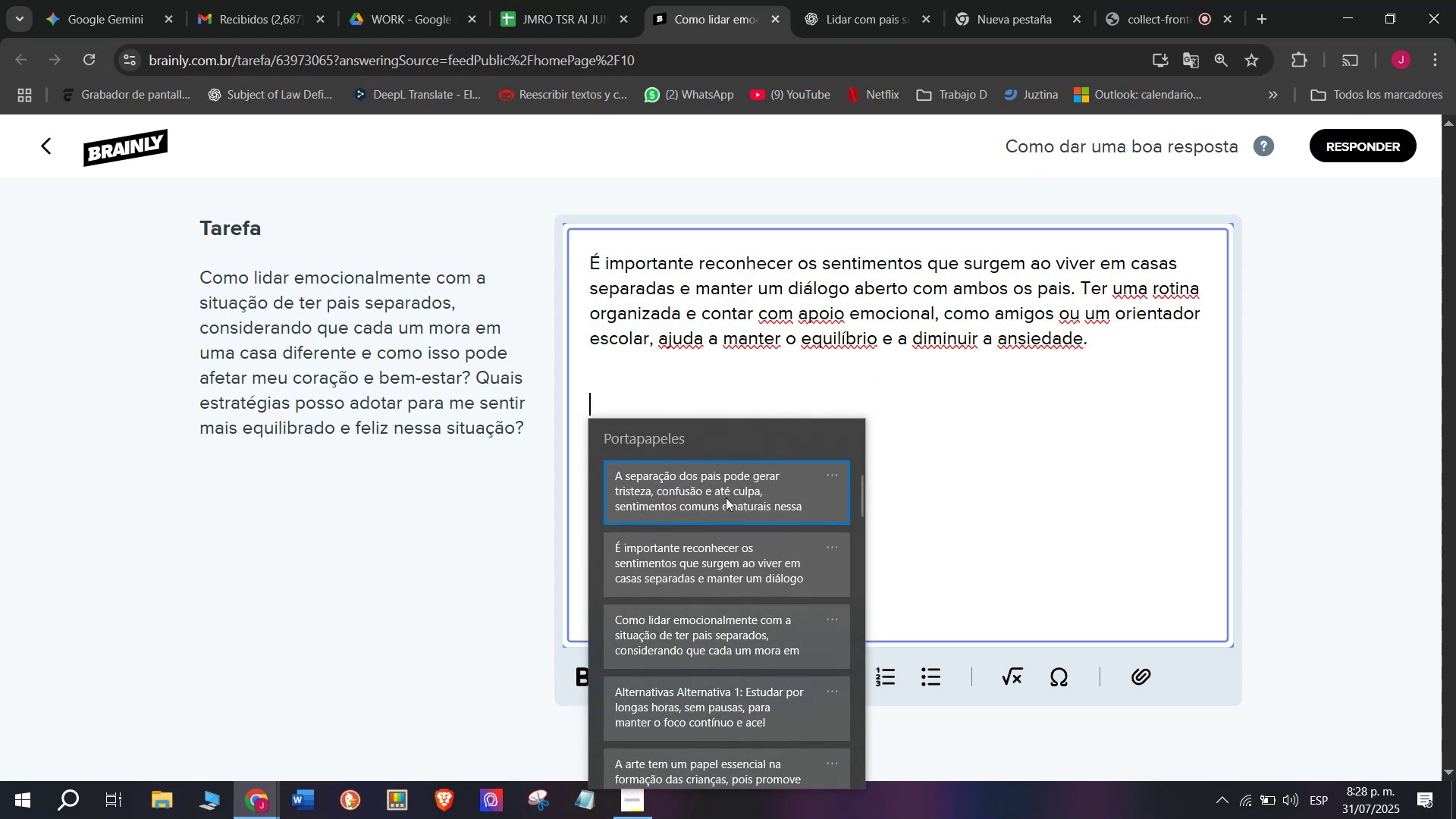 
key(Control+ControlLeft)
 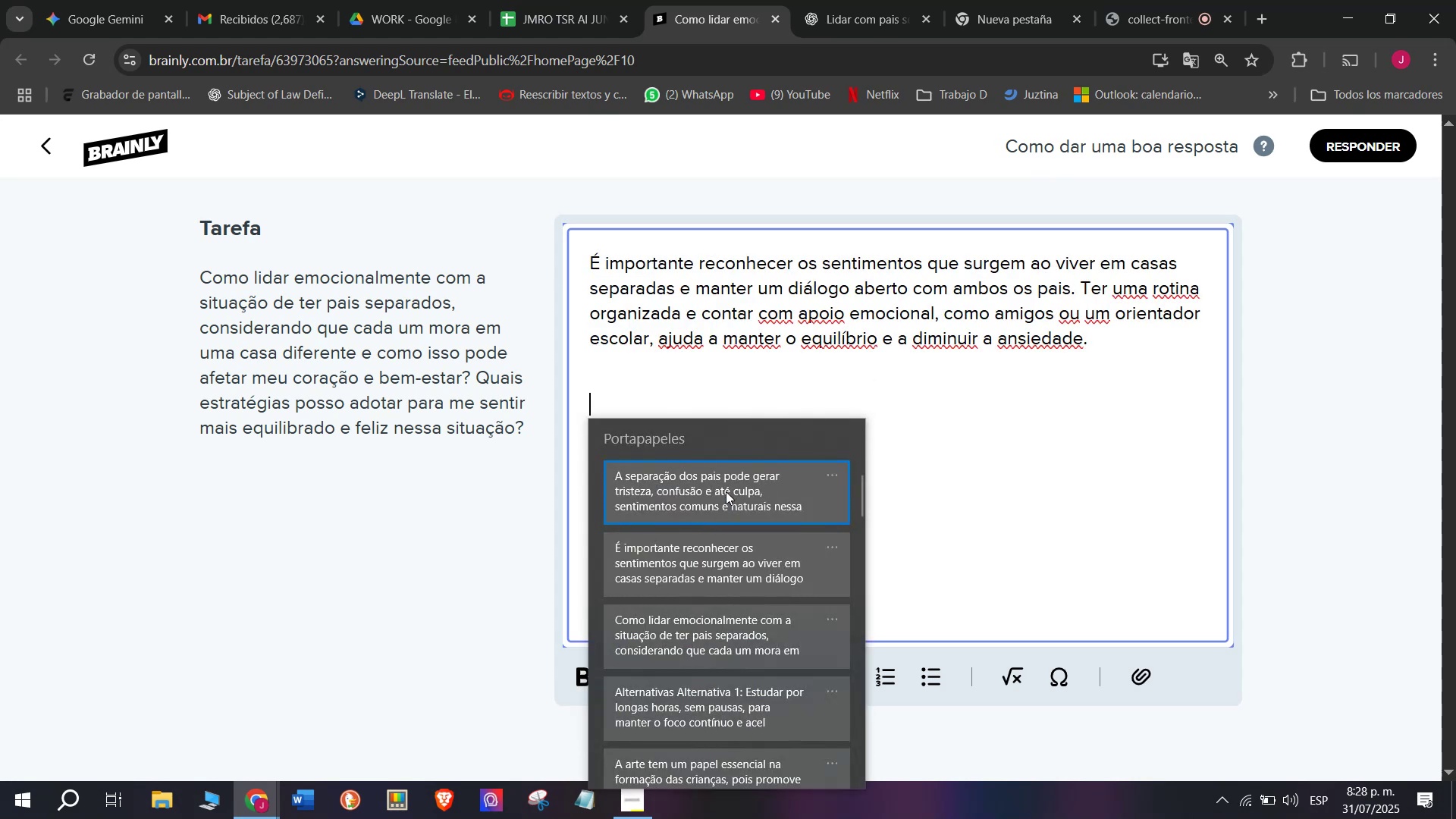 
key(Control+V)
 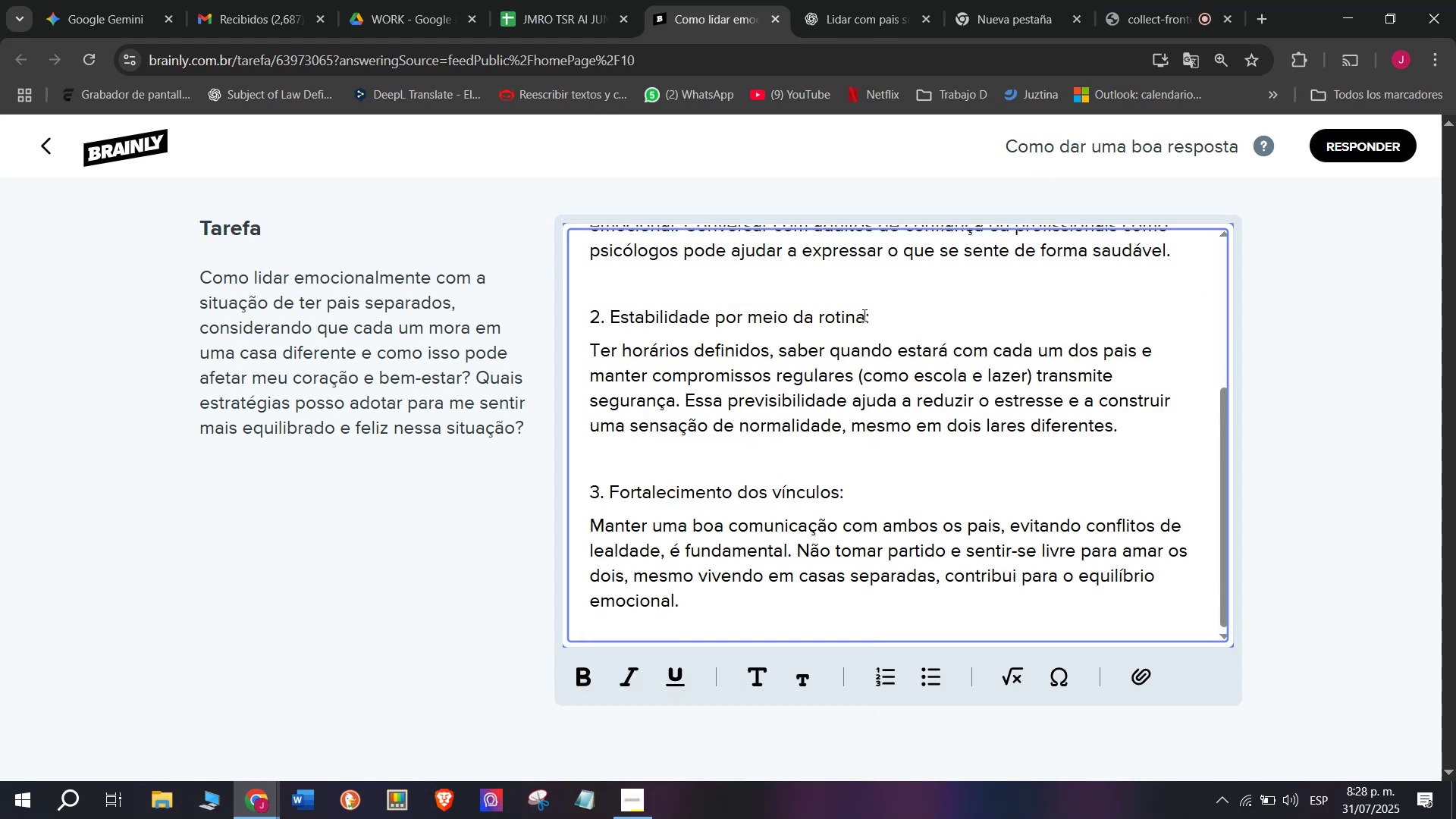 
left_click_drag(start_coordinate=[884, 304], to_coordinate=[548, 318])
 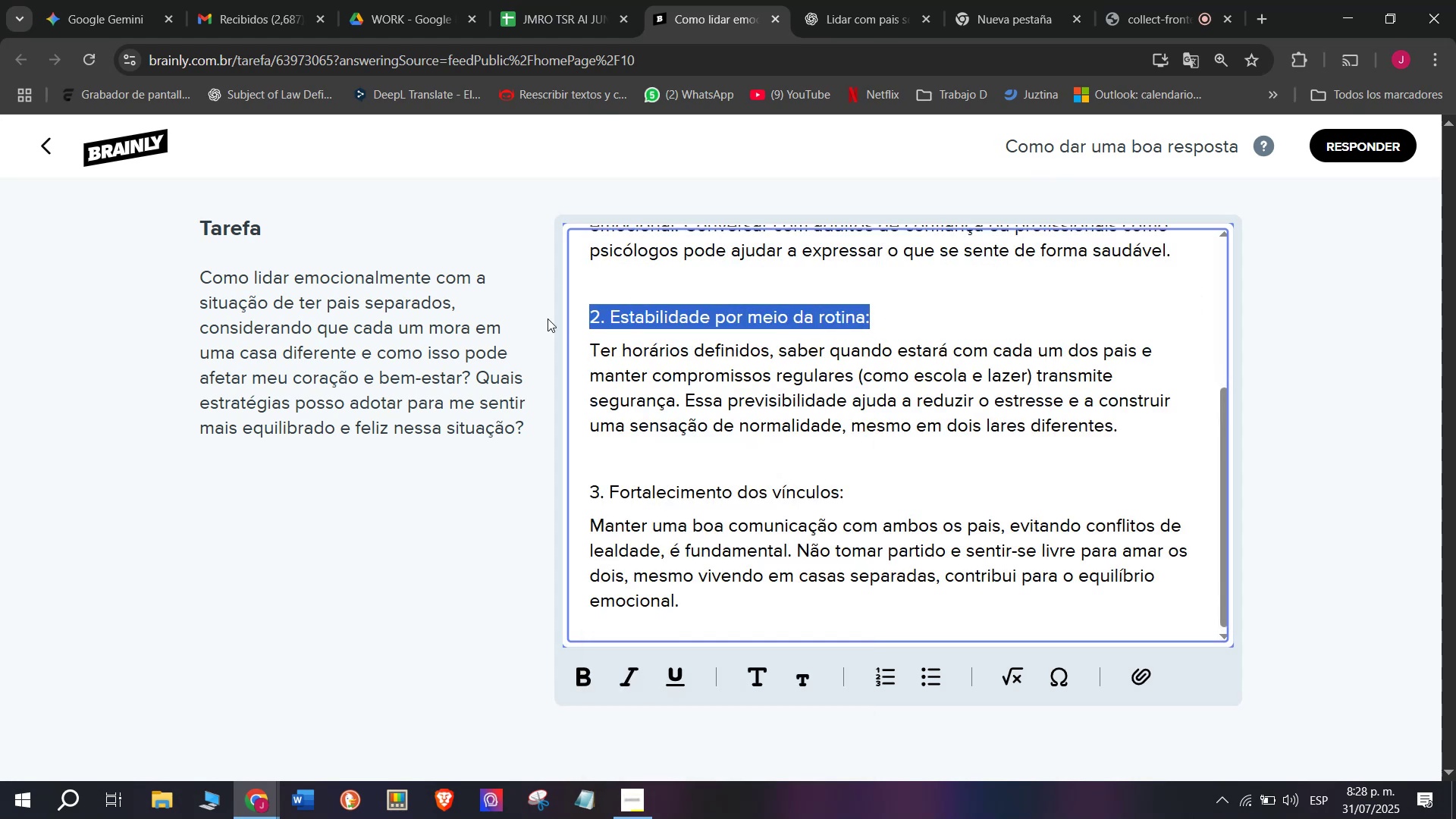 
key(Backspace)
 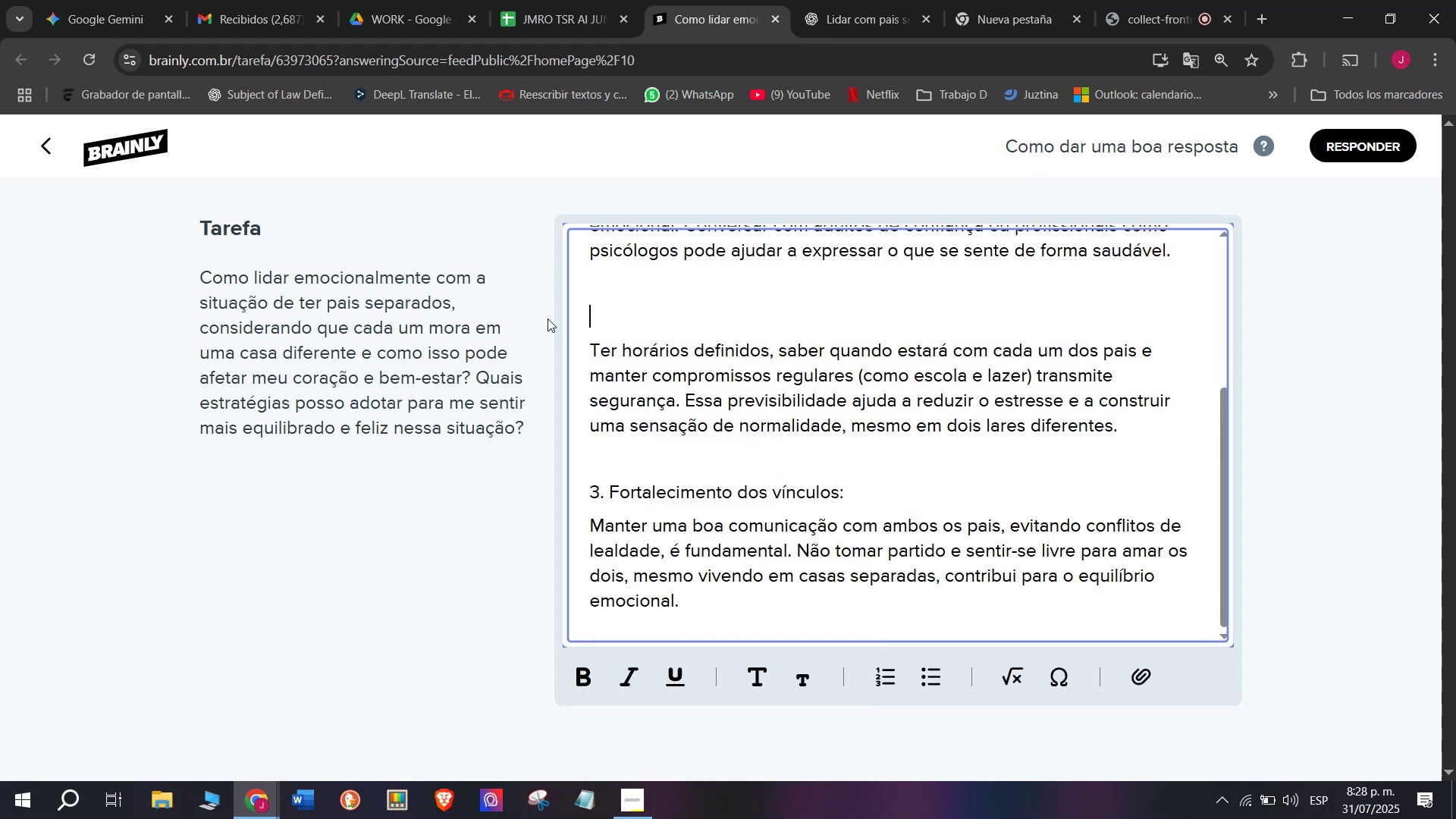 
key(Backspace)
 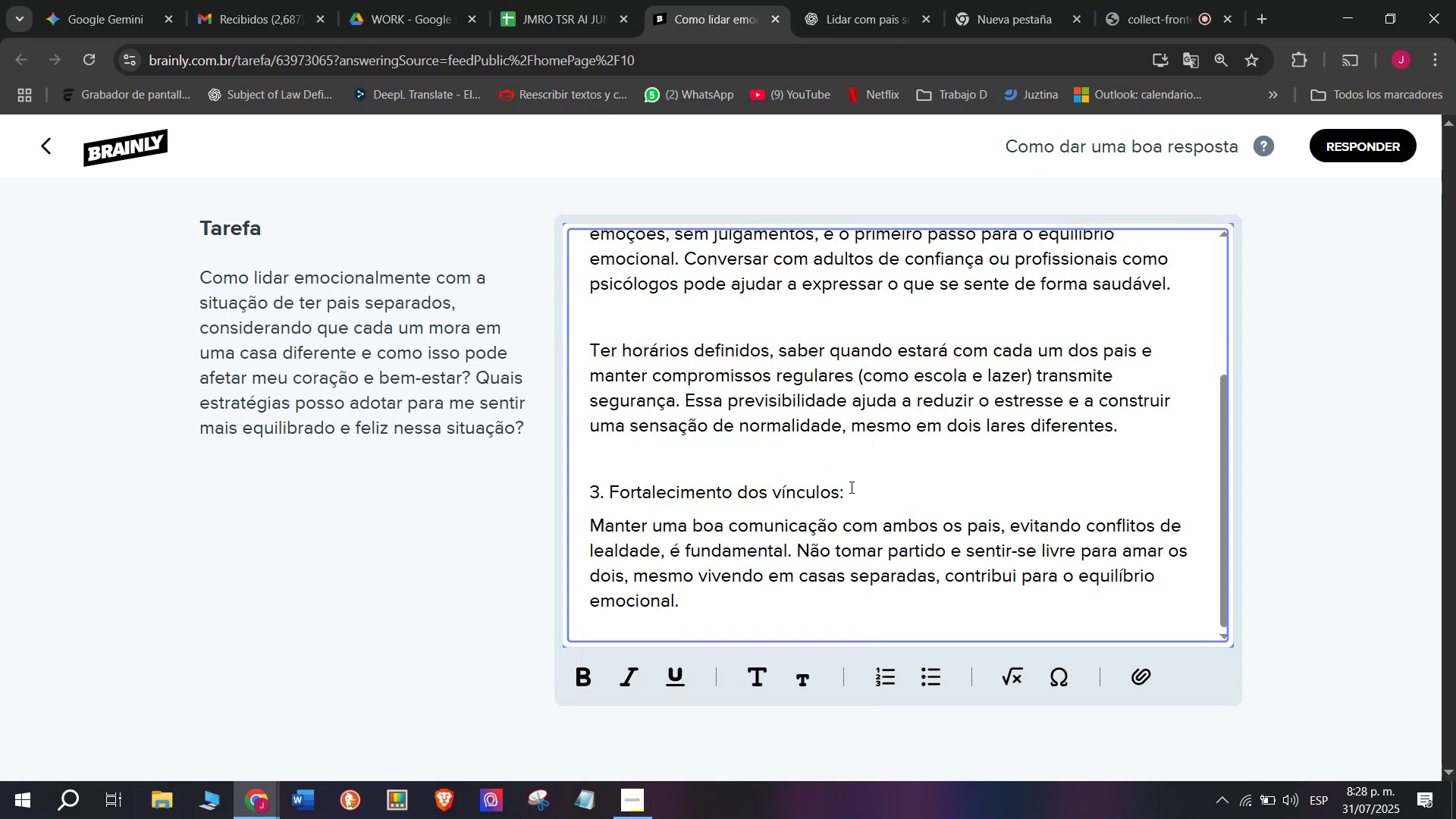 
left_click_drag(start_coordinate=[861, 487], to_coordinate=[476, 472])
 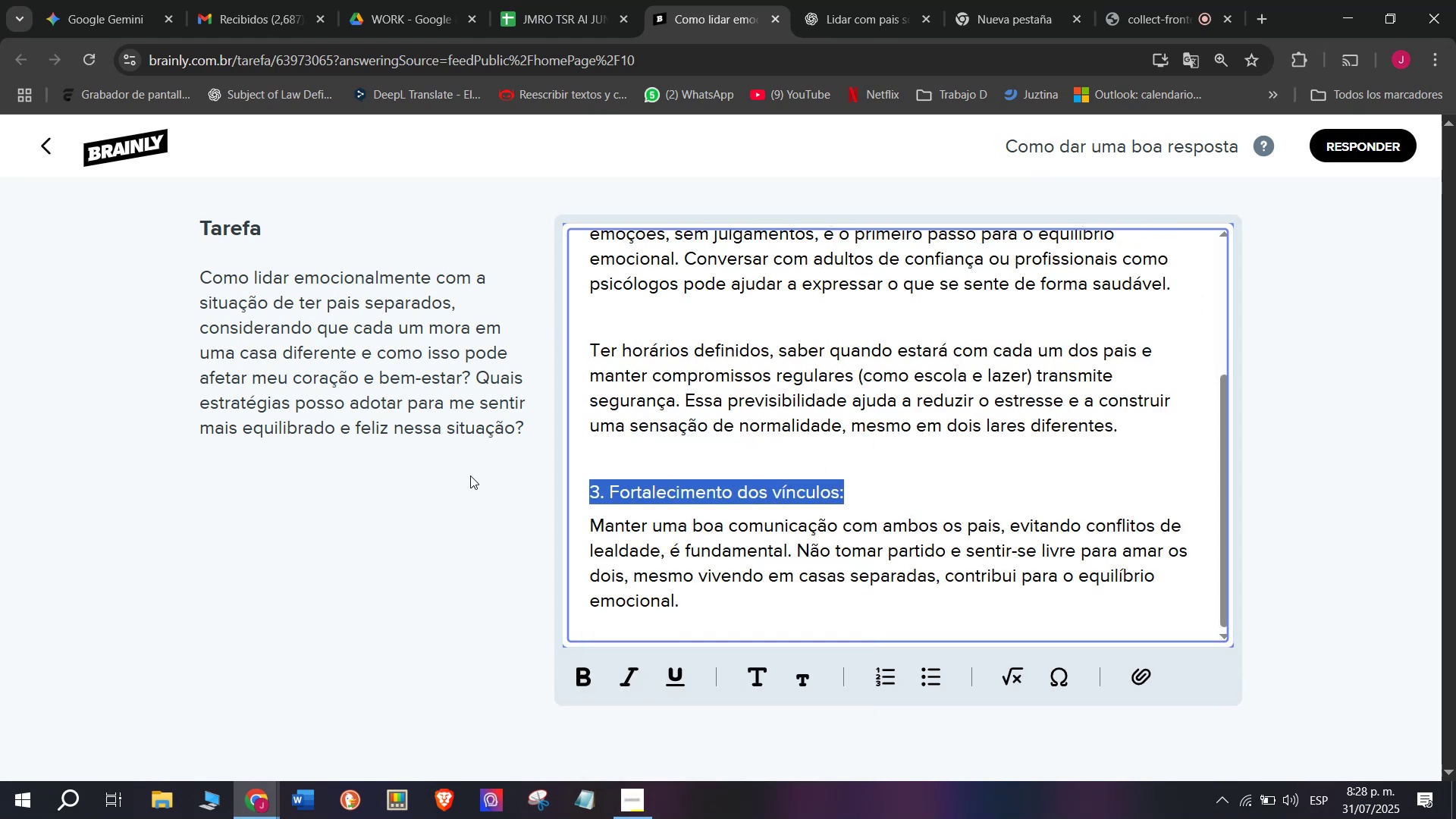 
key(Backspace)
 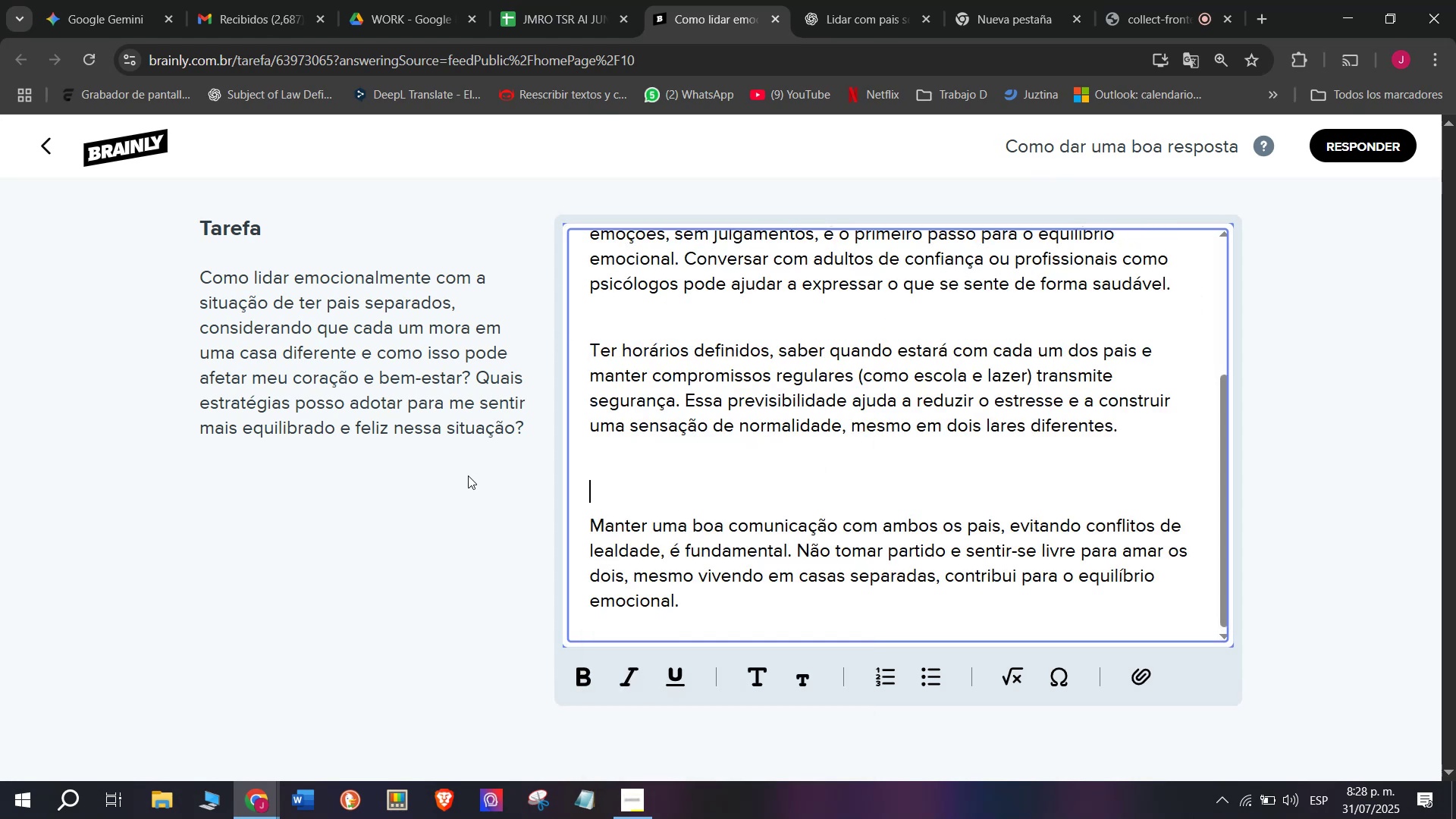 
key(Backspace)
 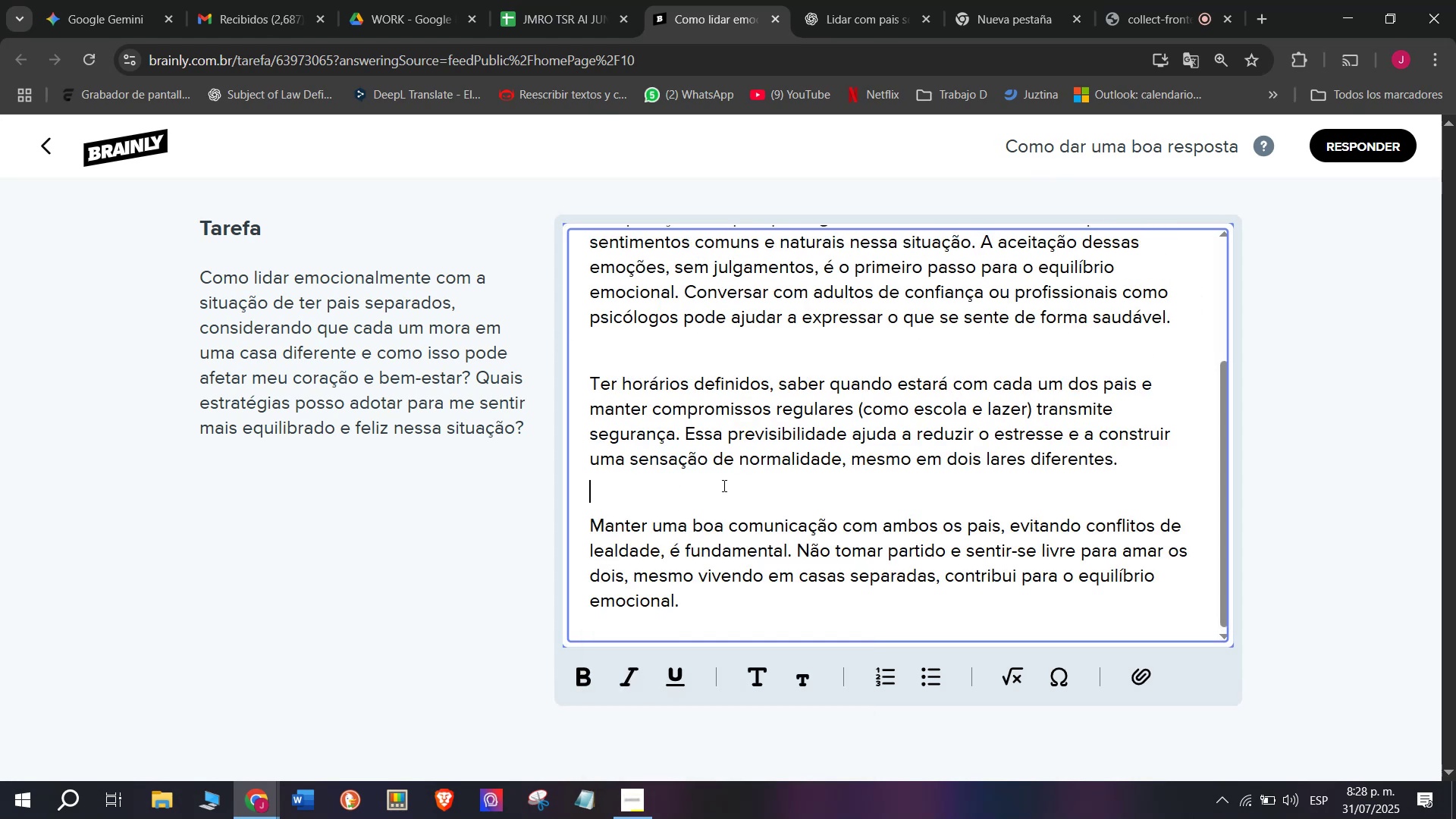 
scroll: coordinate [742, 475], scroll_direction: down, amount: 1.0
 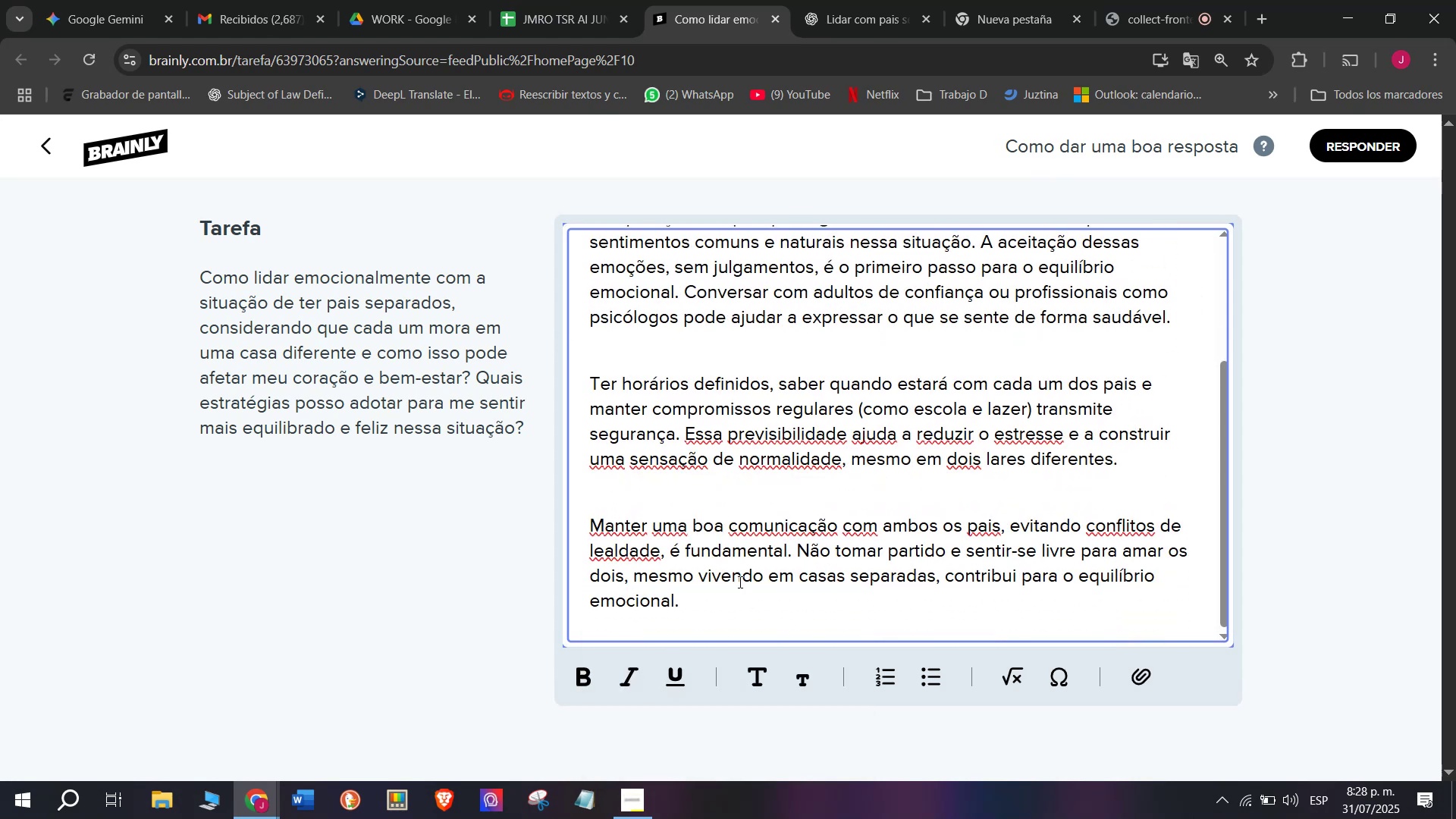 
left_click_drag(start_coordinate=[726, 607], to_coordinate=[422, 155])
 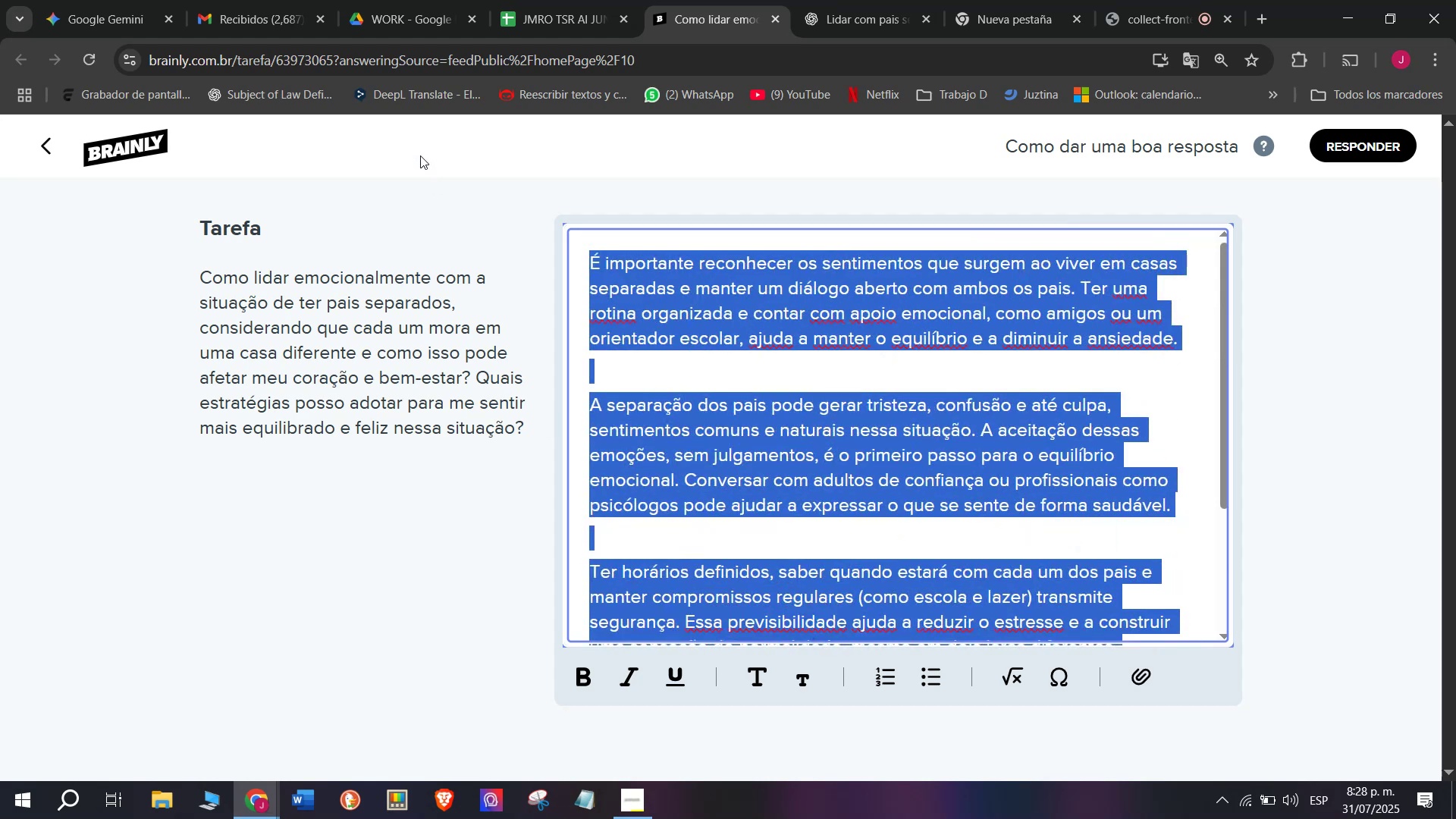 
key(Control+ControlLeft)
 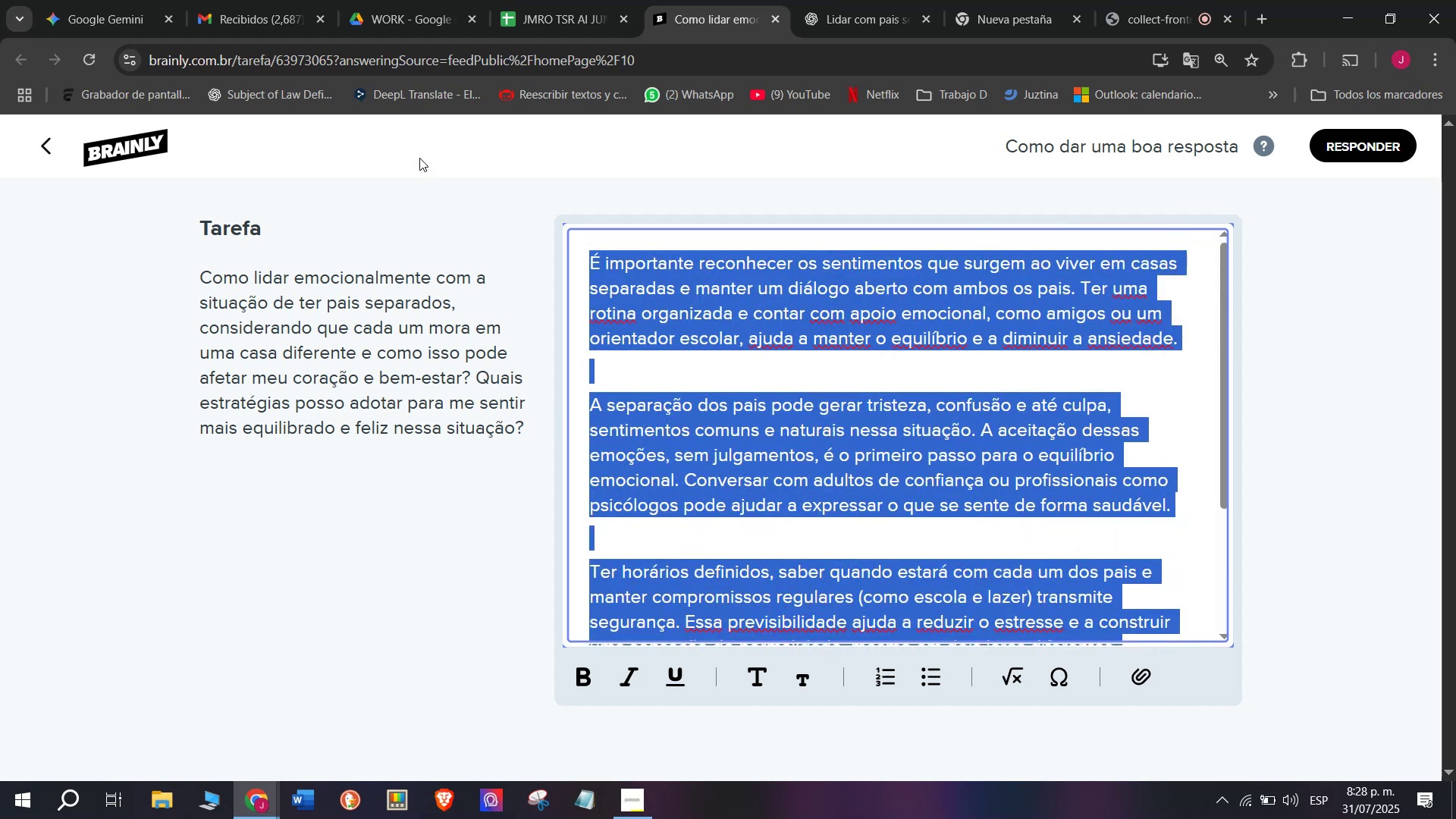 
key(Control+C)
 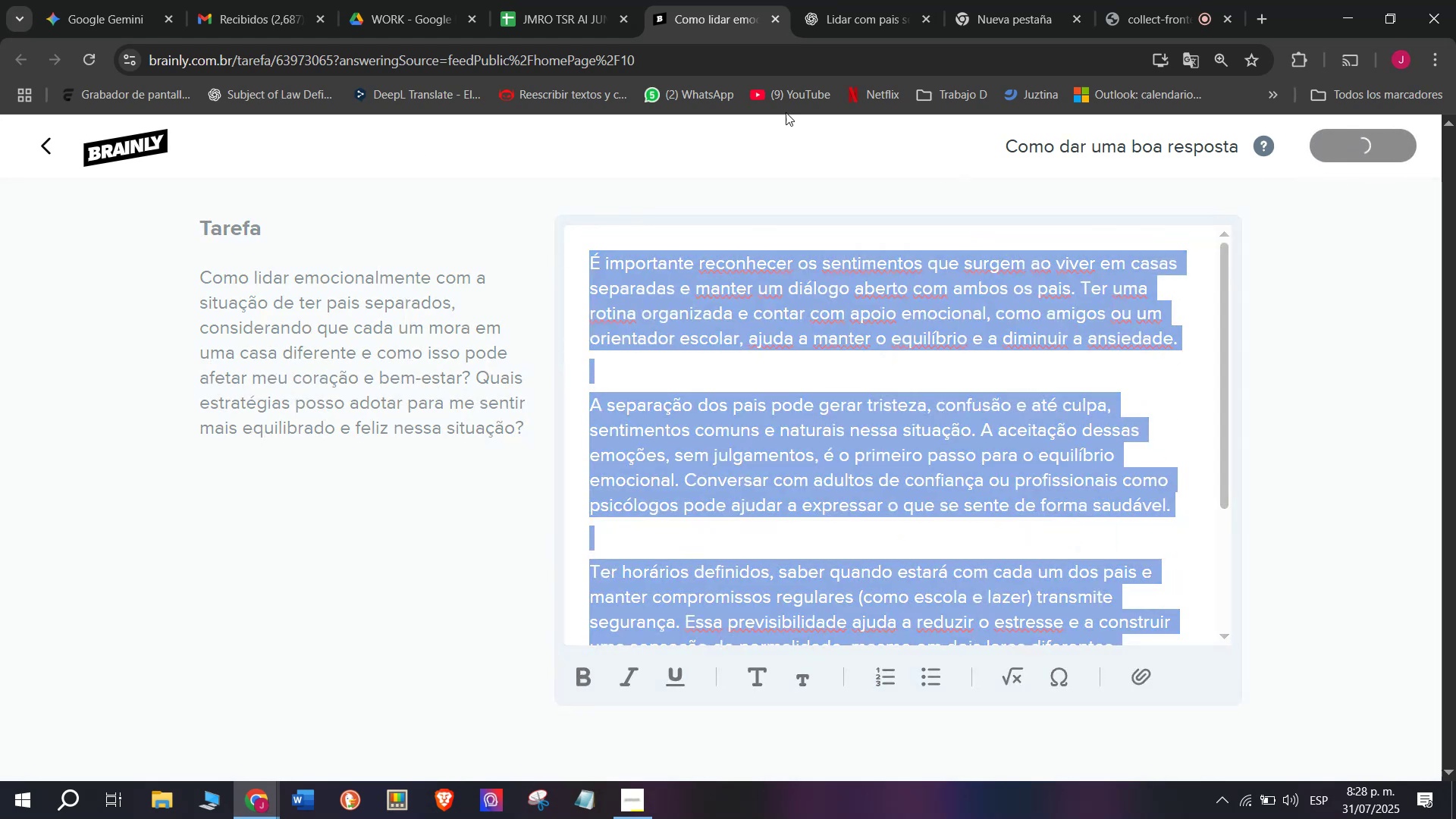 
left_click([538, 0])
 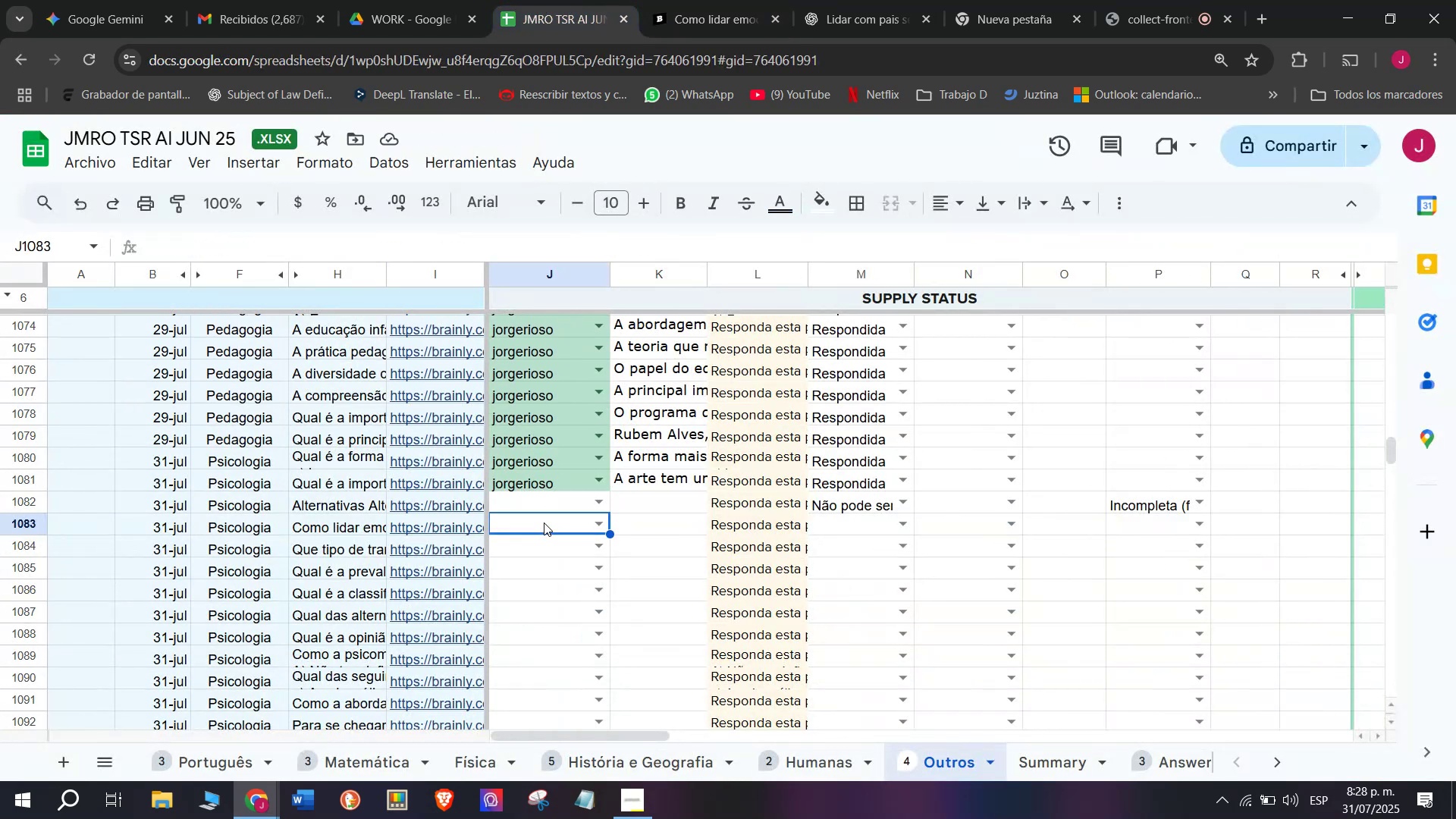 
key(J)
 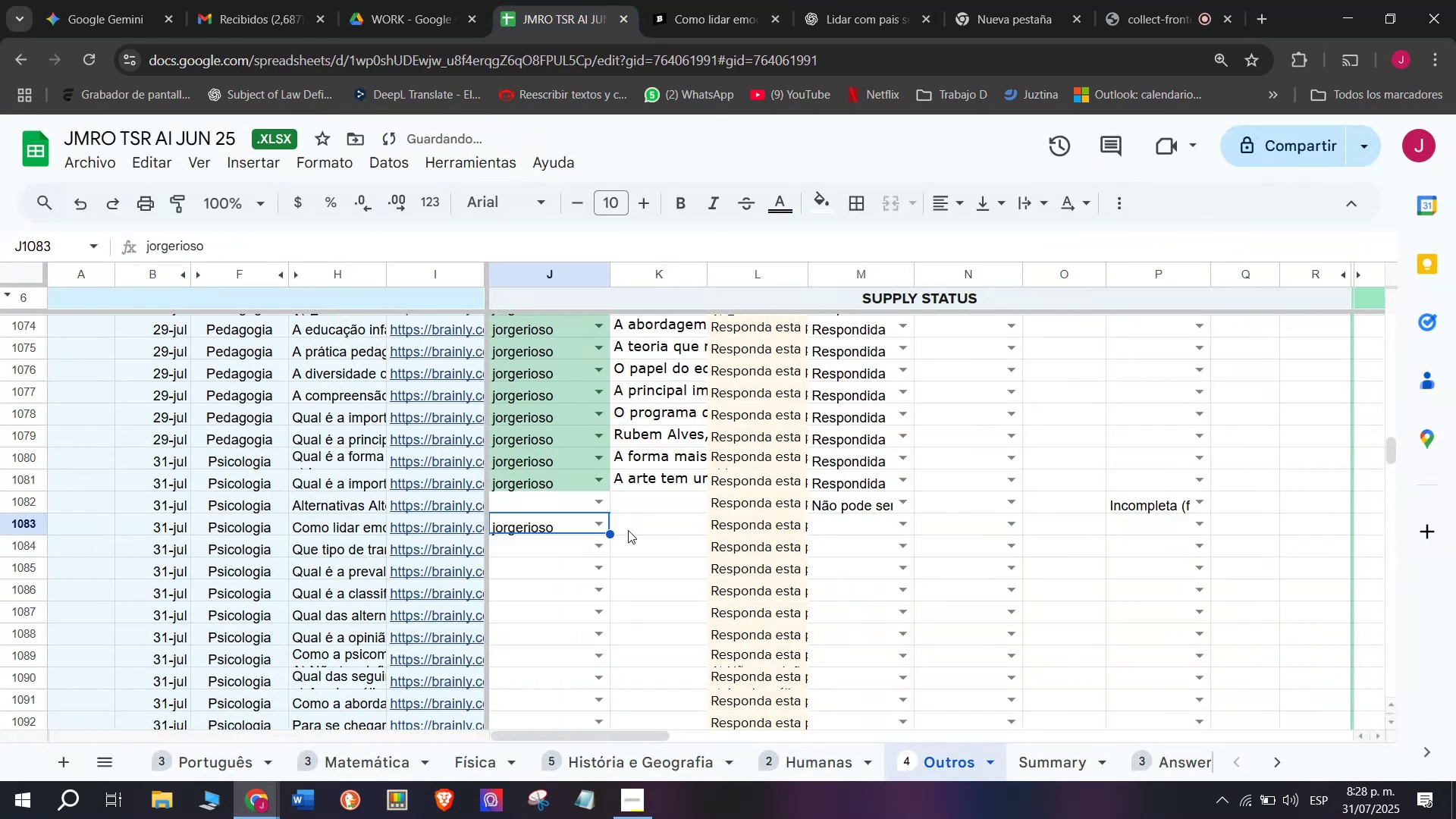 
double_click([639, 522])
 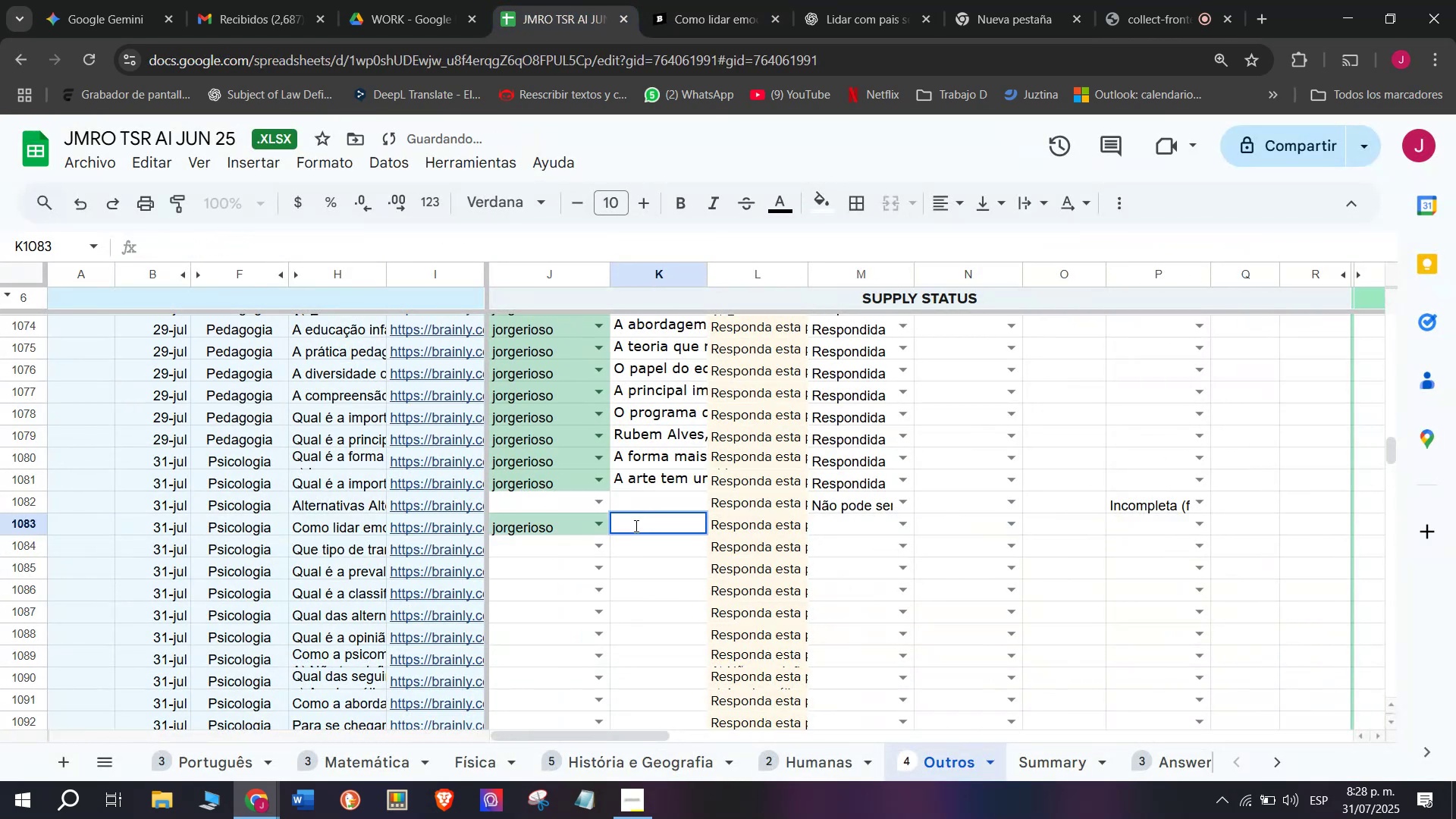 
key(Control+ControlLeft)
 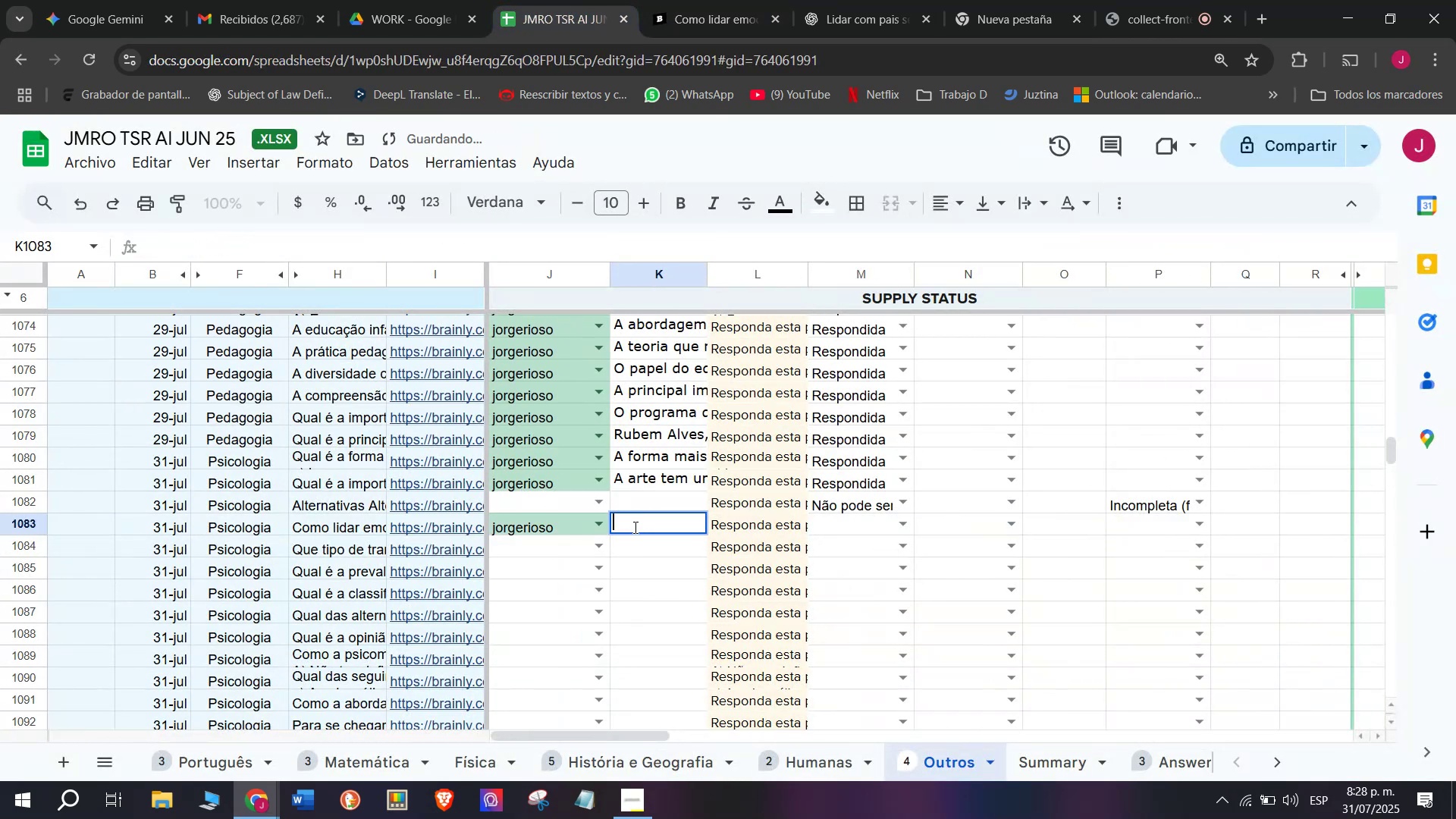 
key(Control+V)
 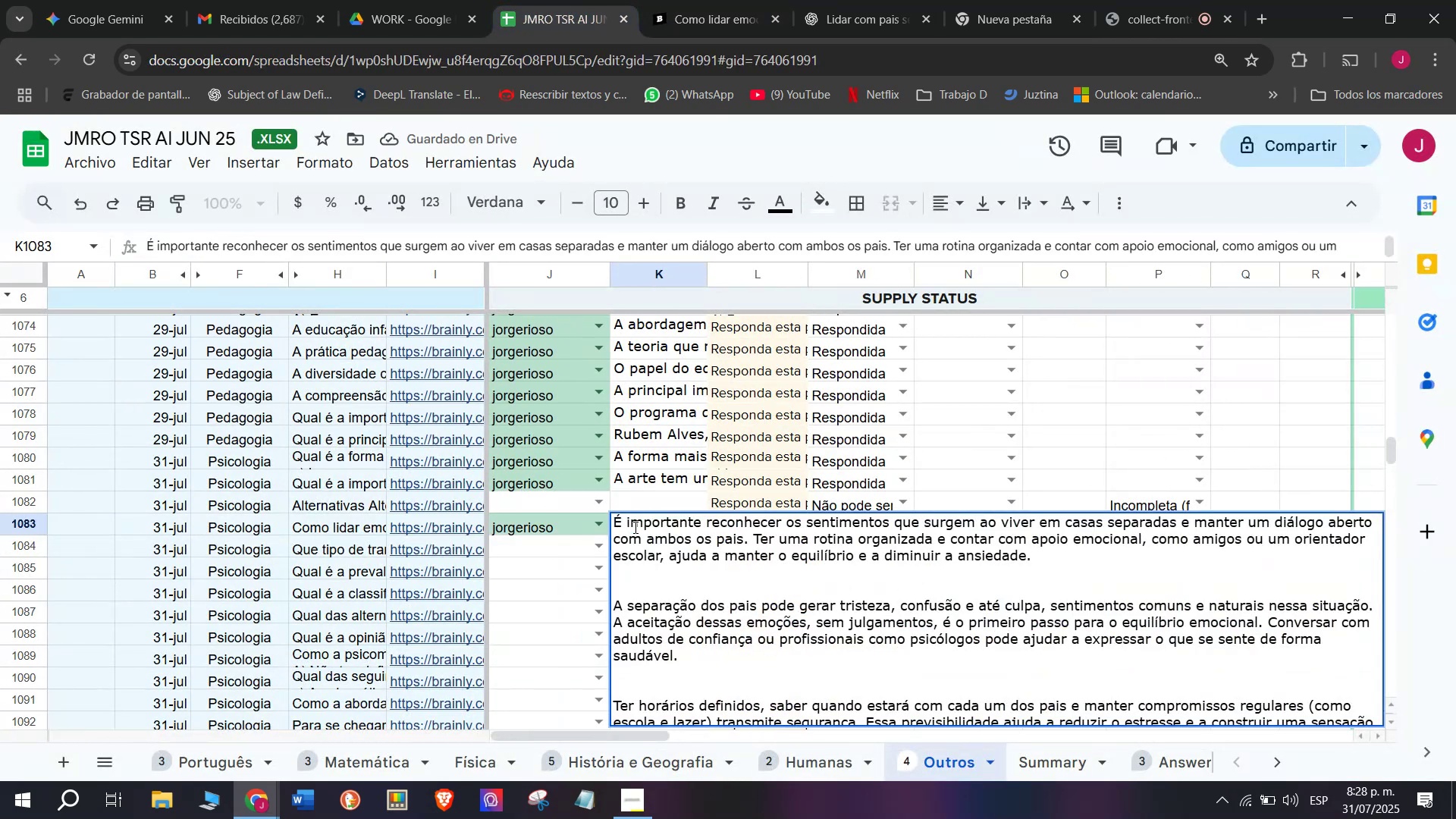 
key(Enter)
 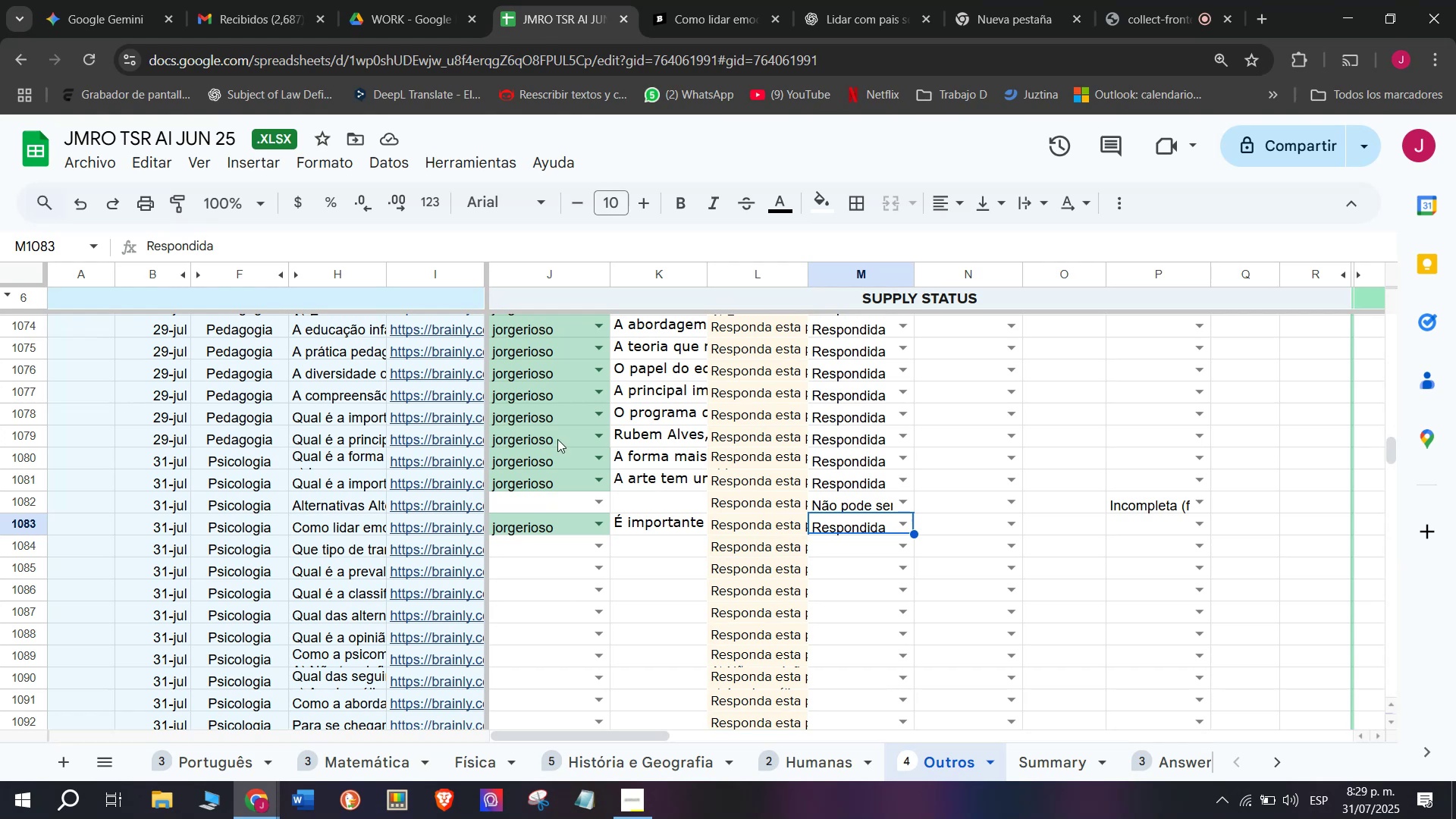 
wait(34.15)
 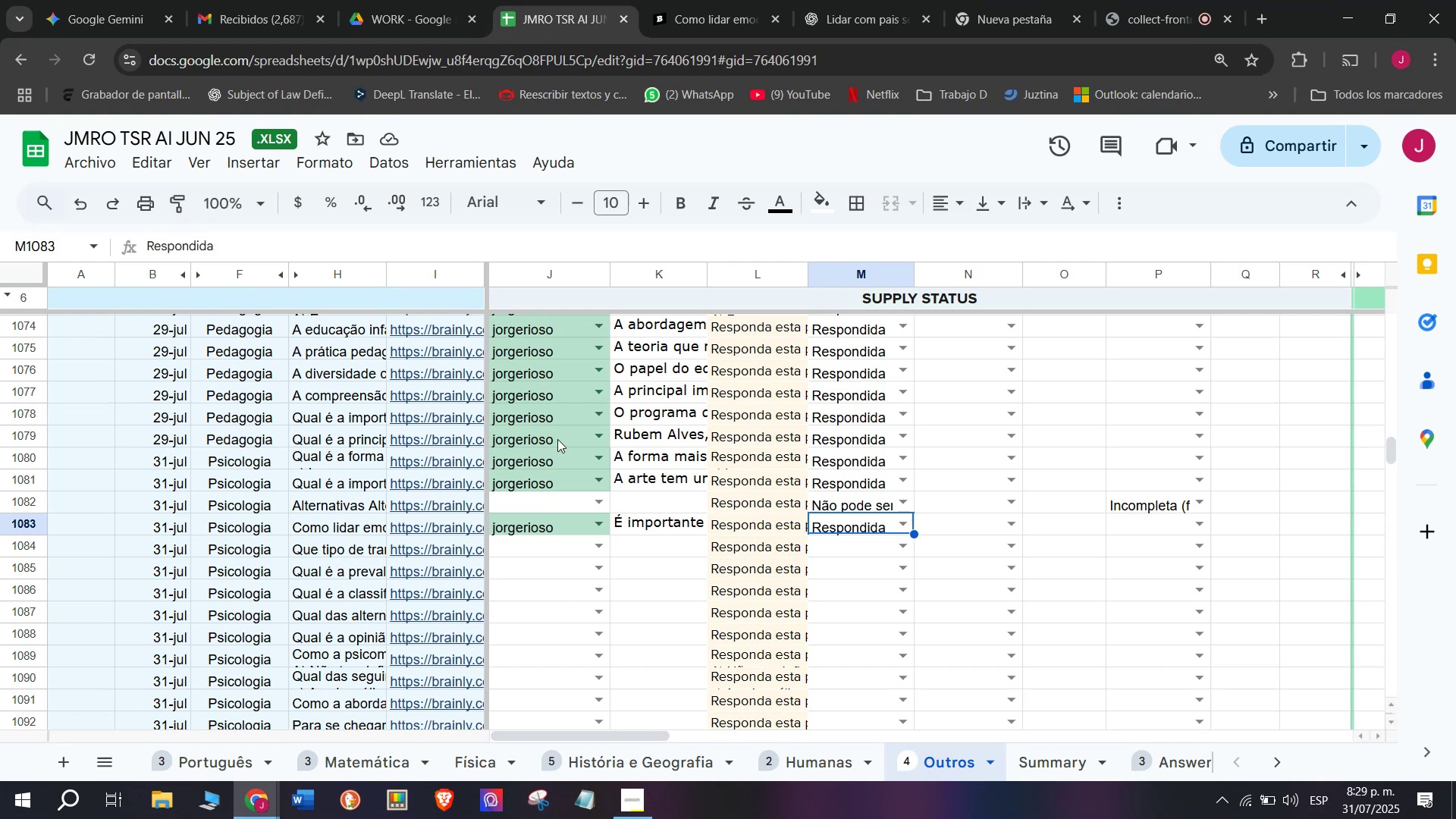 
double_click([539, 0])
 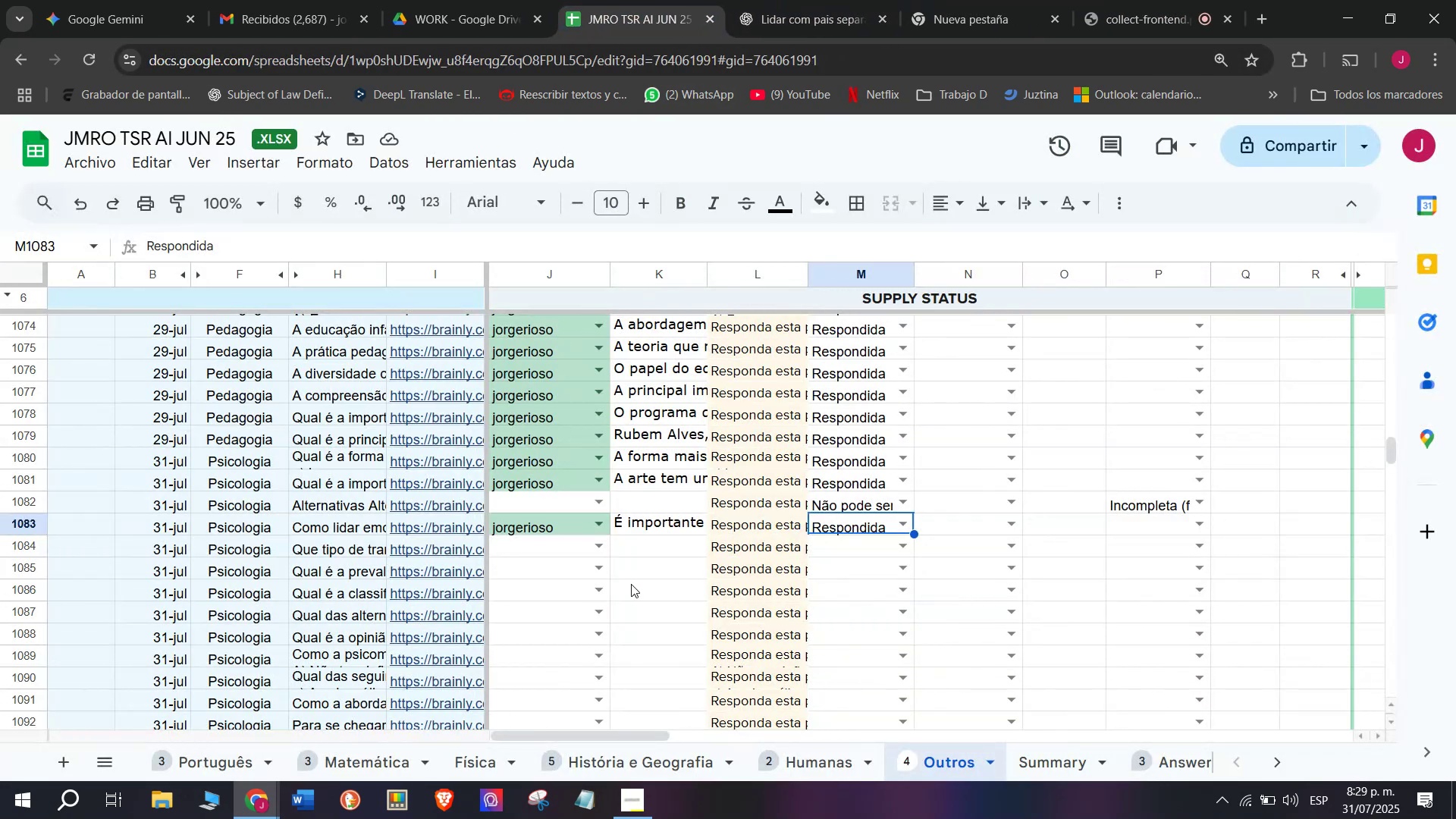 
mouse_move([488, 567])
 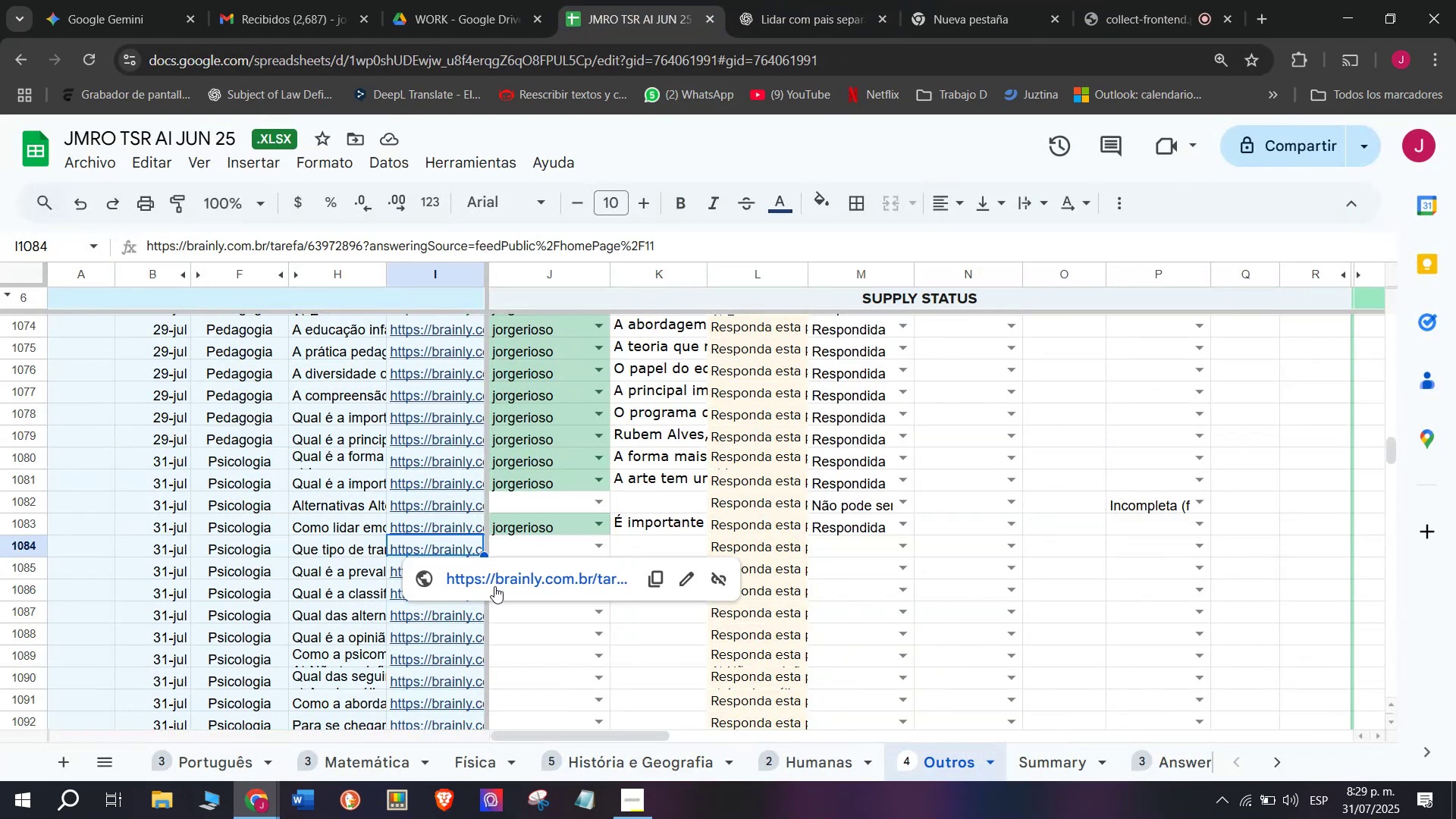 
left_click([494, 586])
 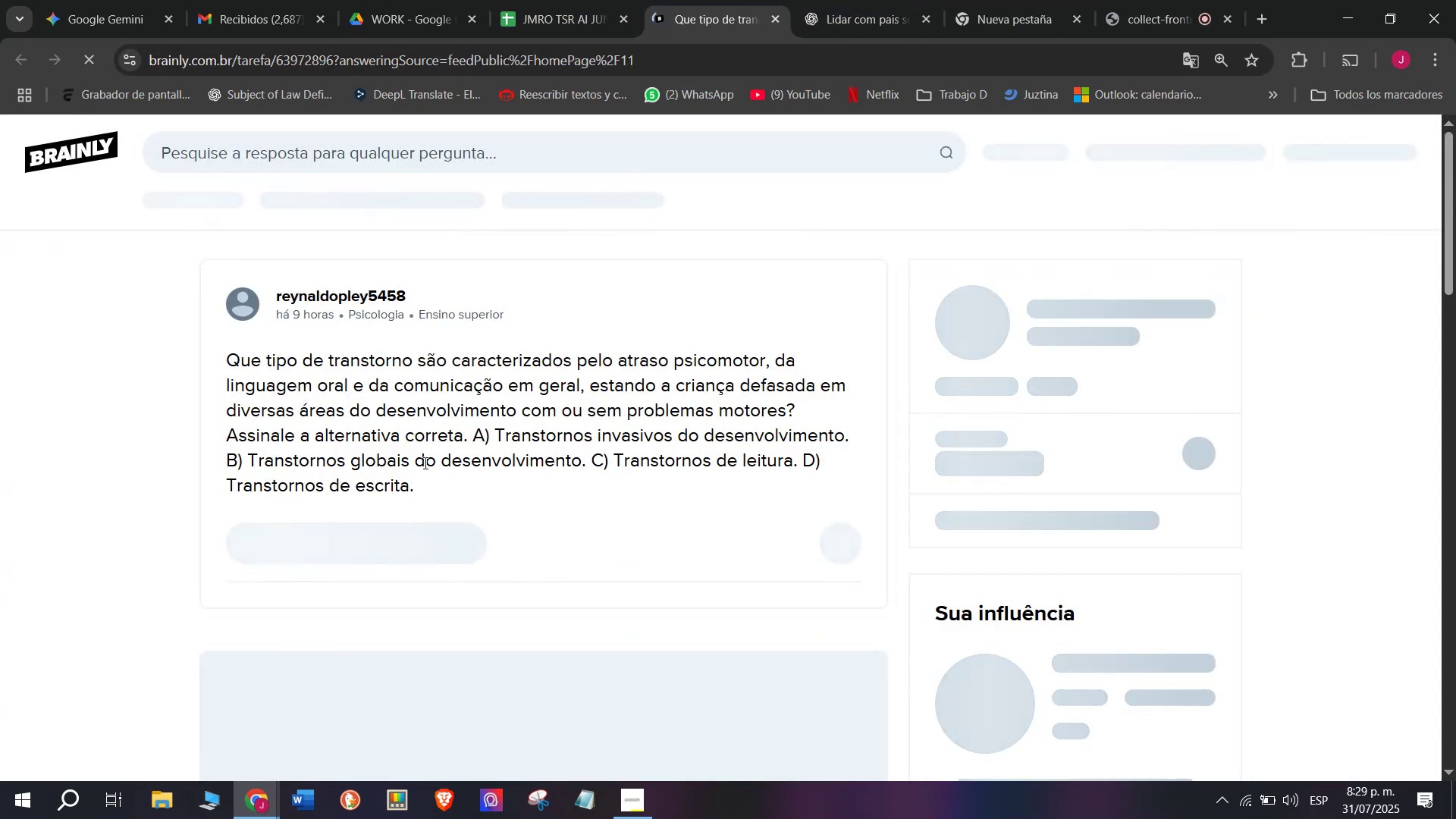 
left_click_drag(start_coordinate=[438, 494], to_coordinate=[228, 359])
 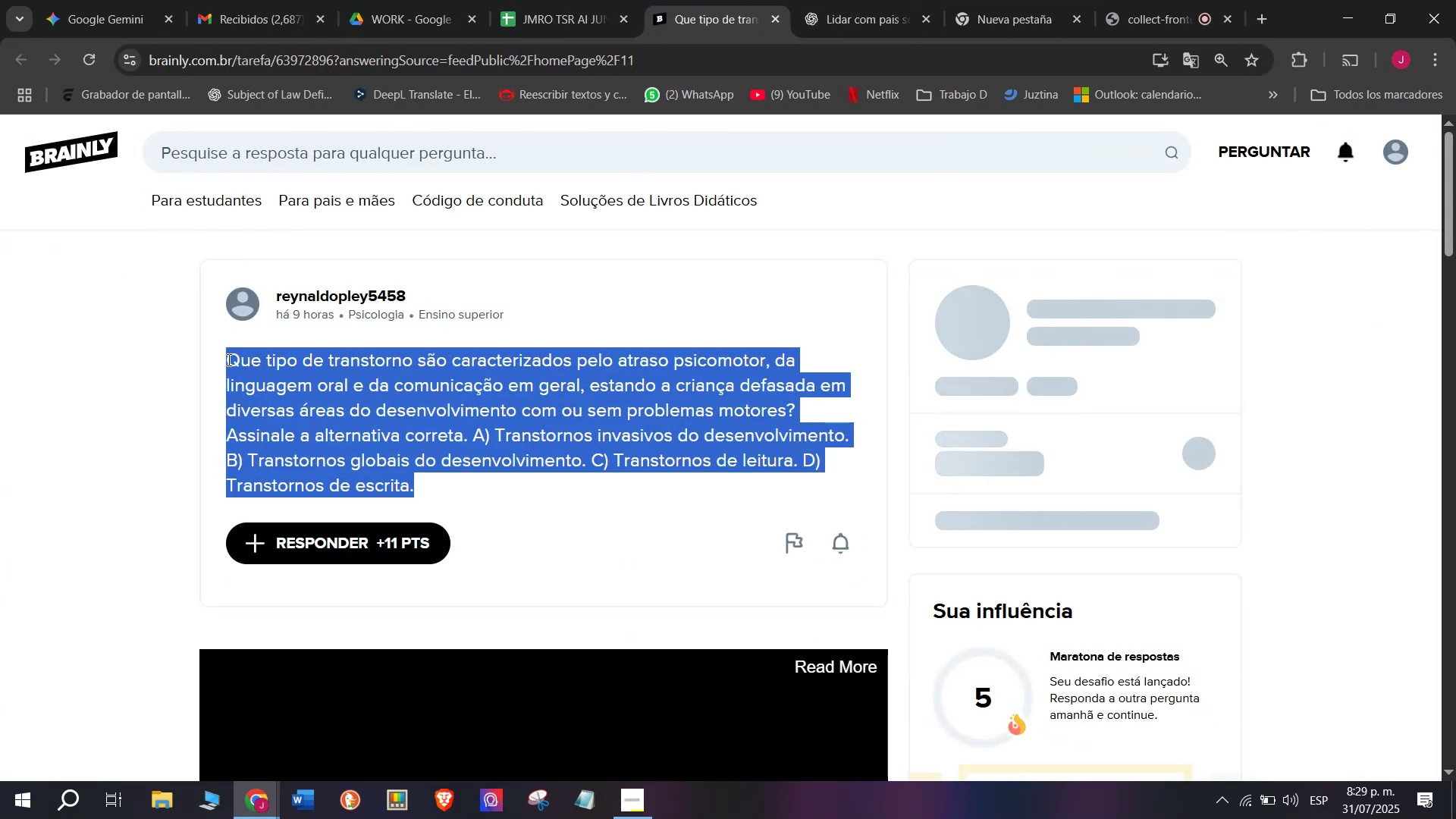 
key(Control+C)
 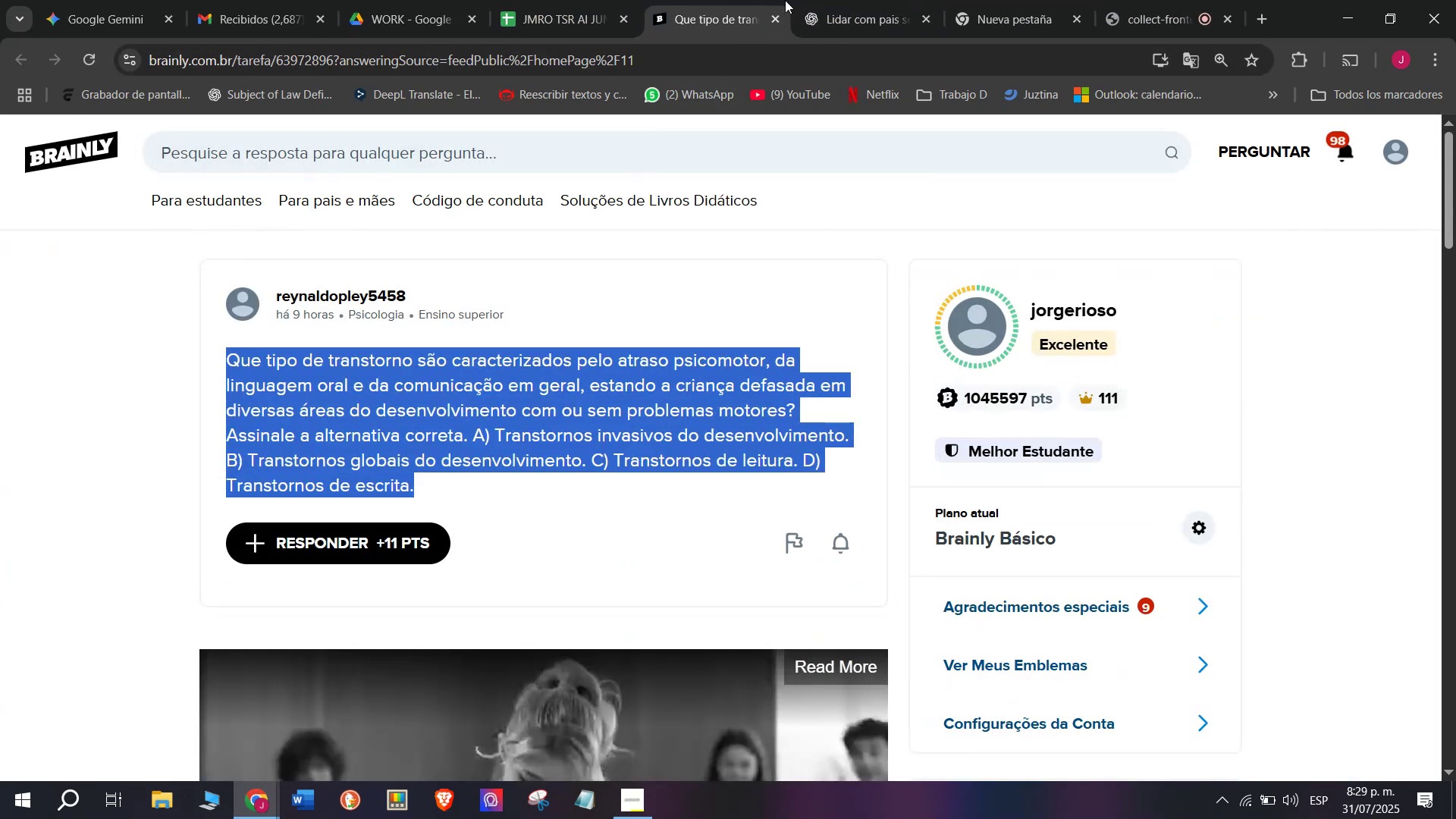 
left_click([836, 0])
 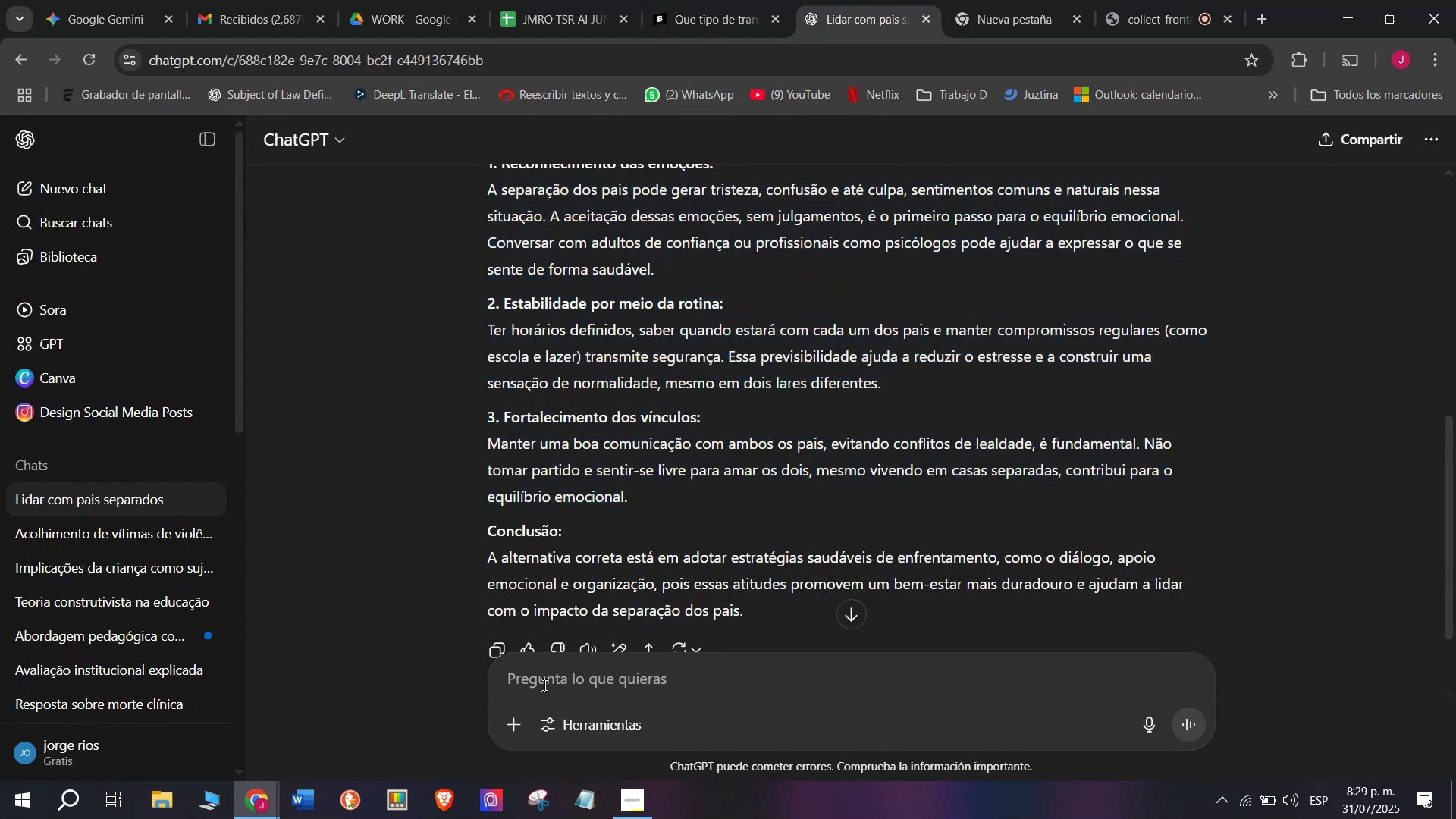 
key(Meta+MetaLeft)
 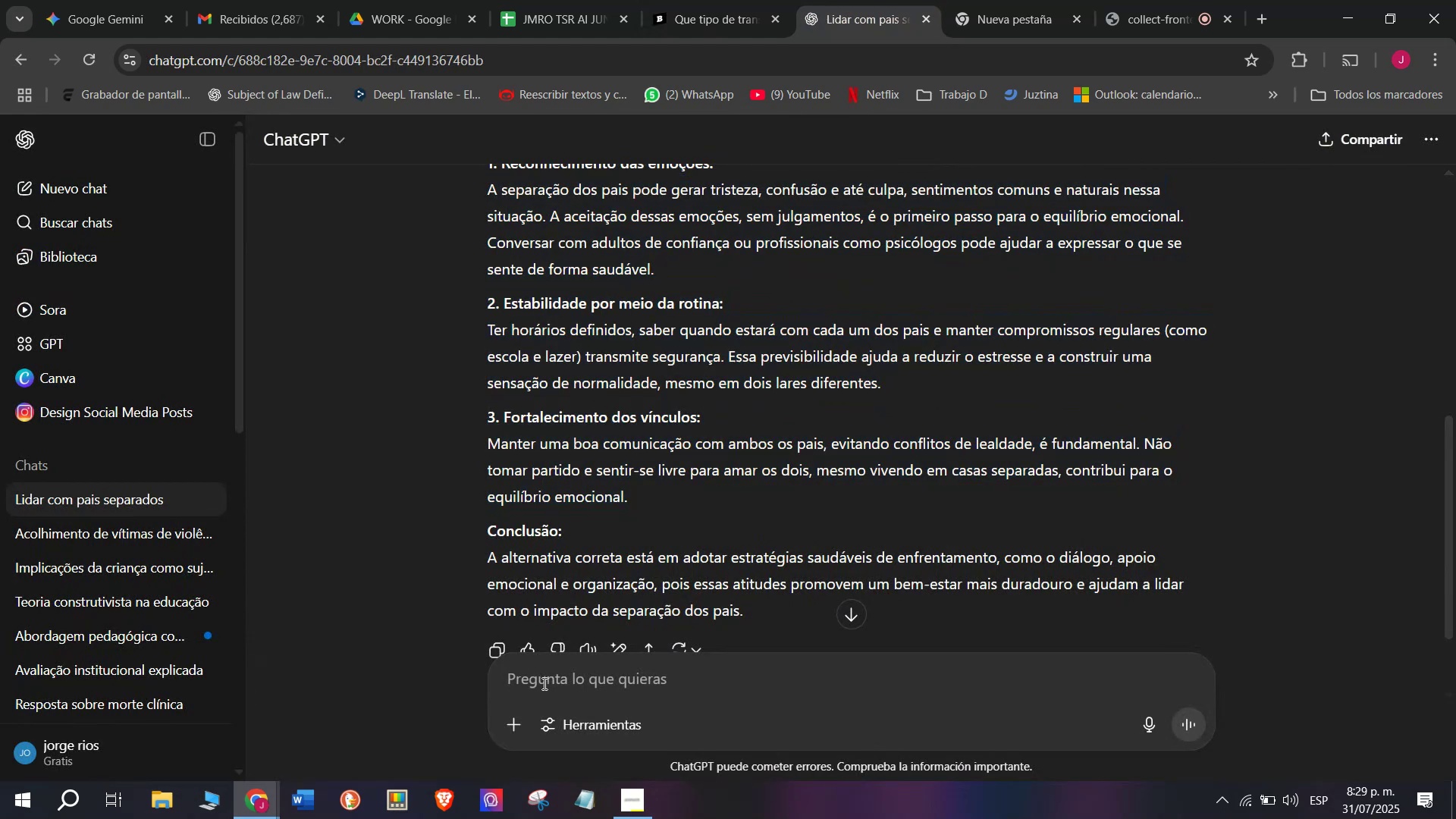 
key(Meta+V)
 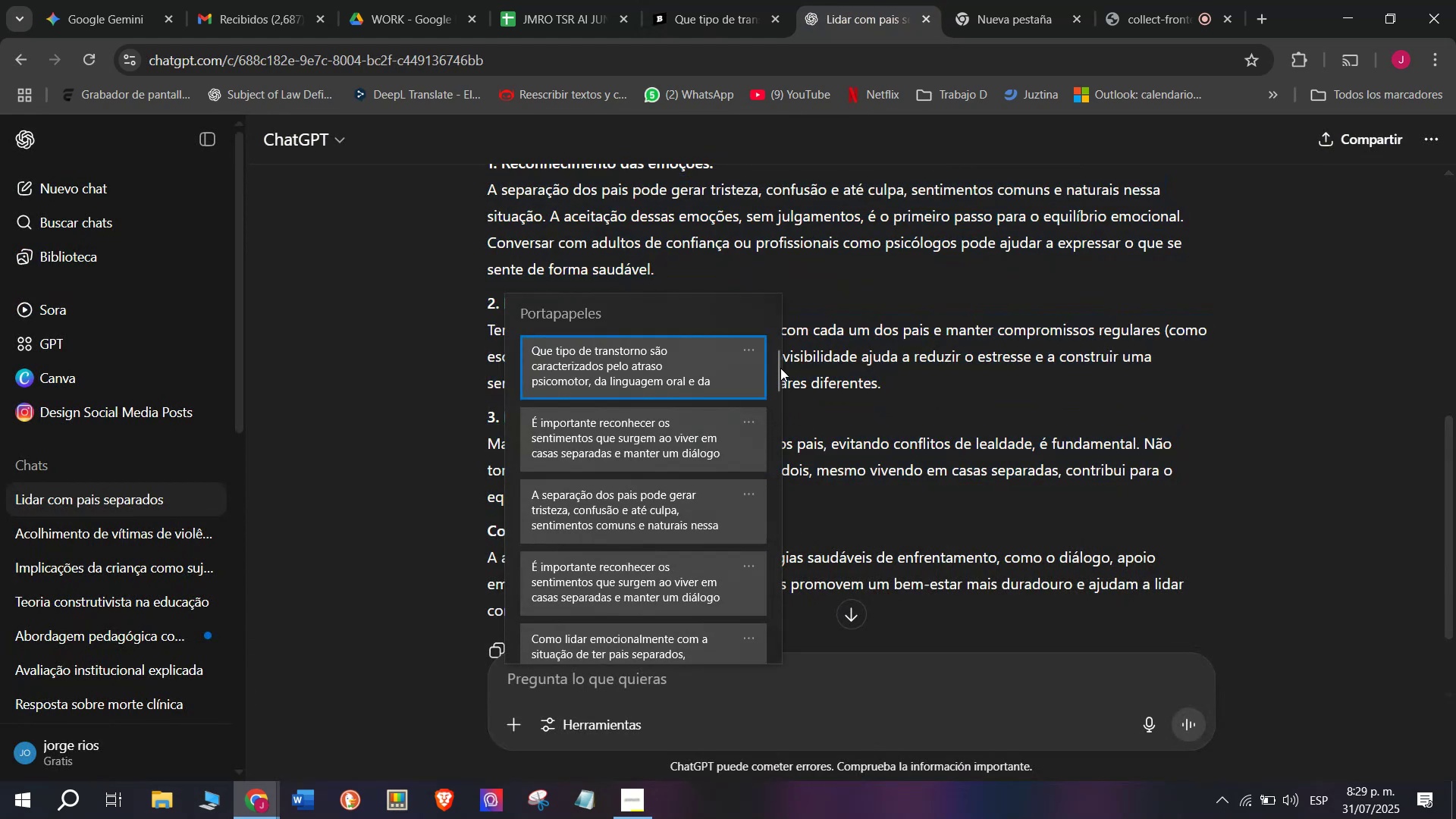 
left_click_drag(start_coordinate=[778, 368], to_coordinate=[748, 664])
 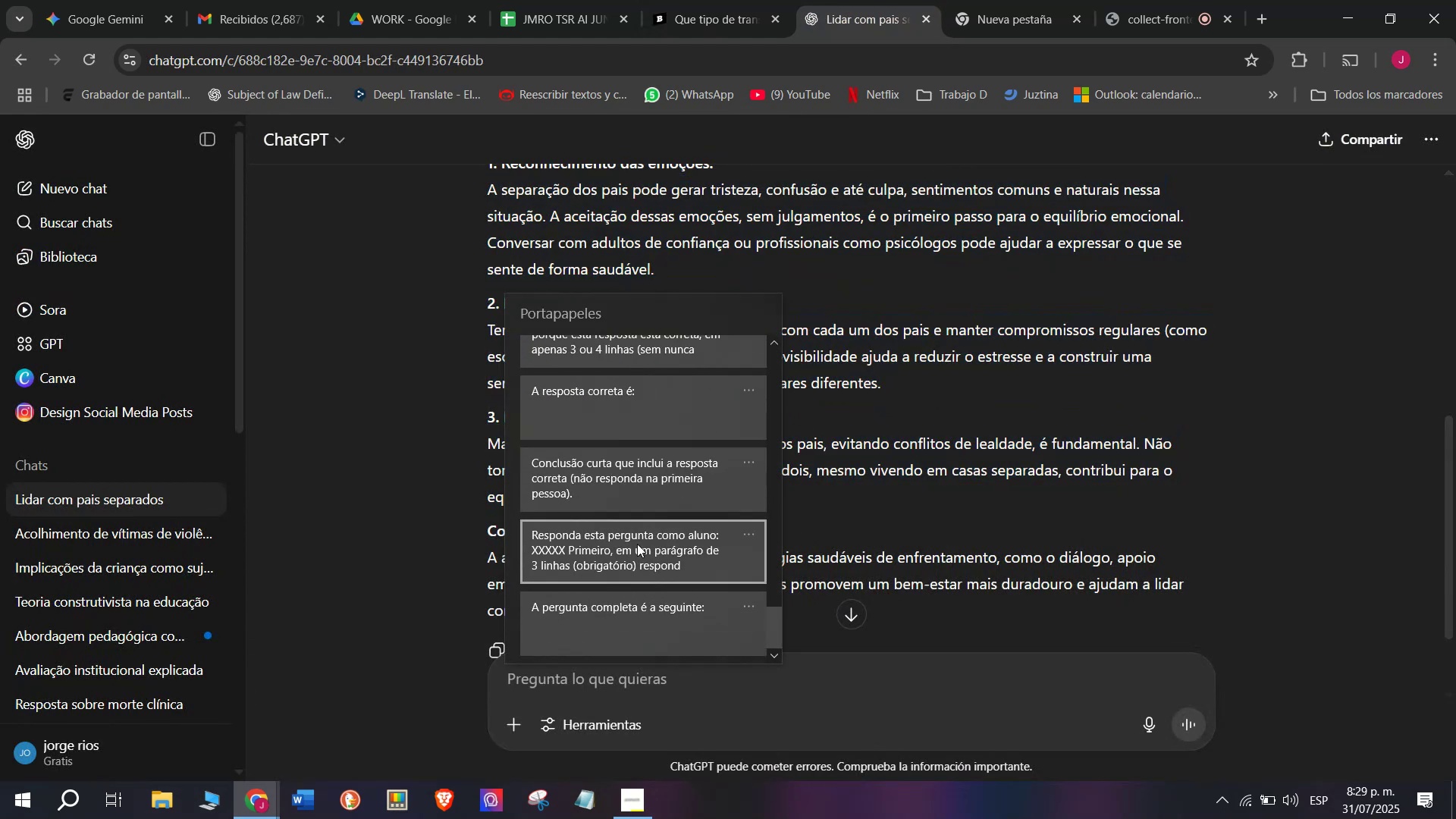 
key(Control+ControlLeft)
 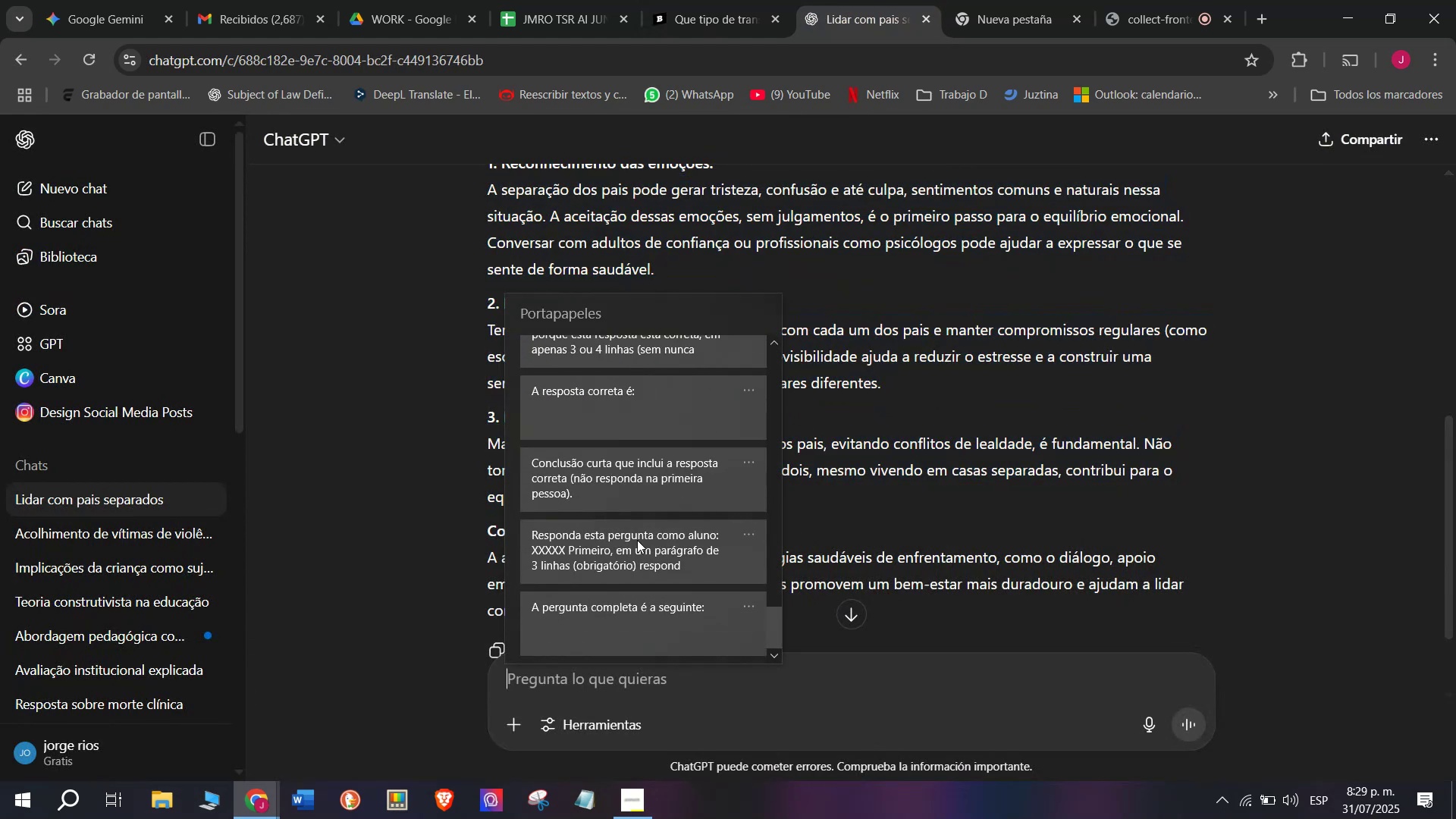 
key(Control+V)
 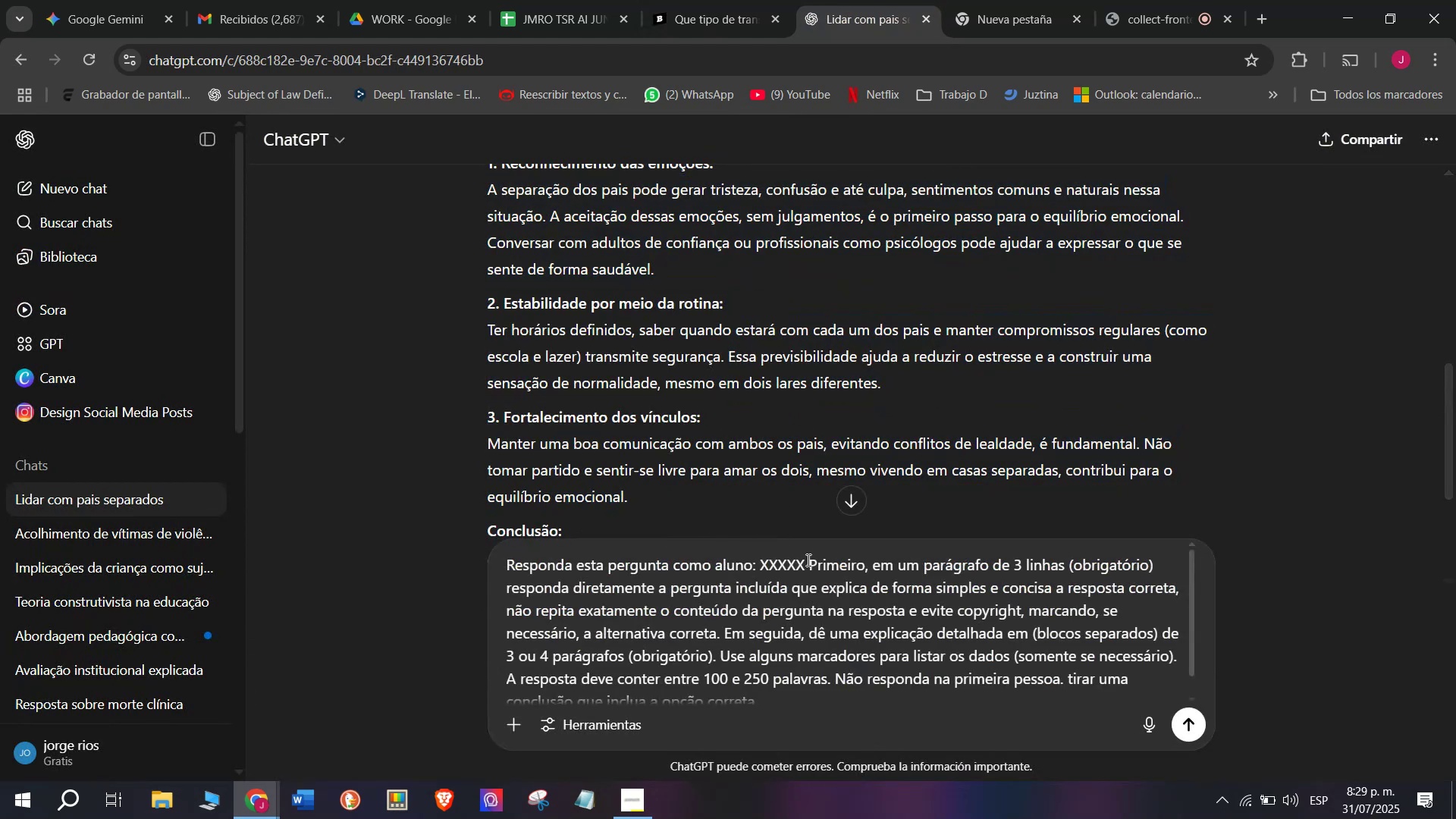 
left_click_drag(start_coordinate=[807, 561], to_coordinate=[761, 560])
 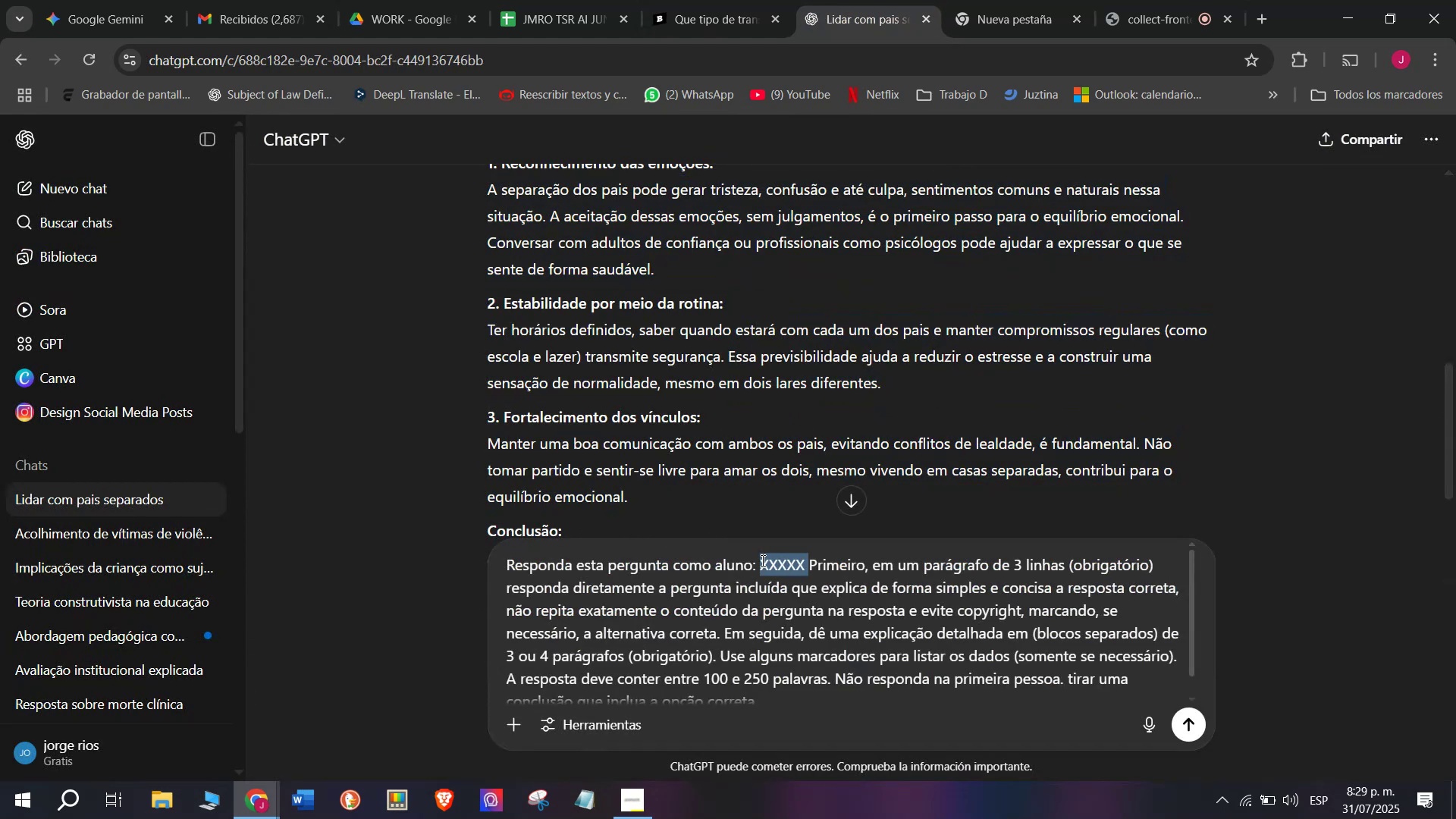 
key(Meta+MetaLeft)
 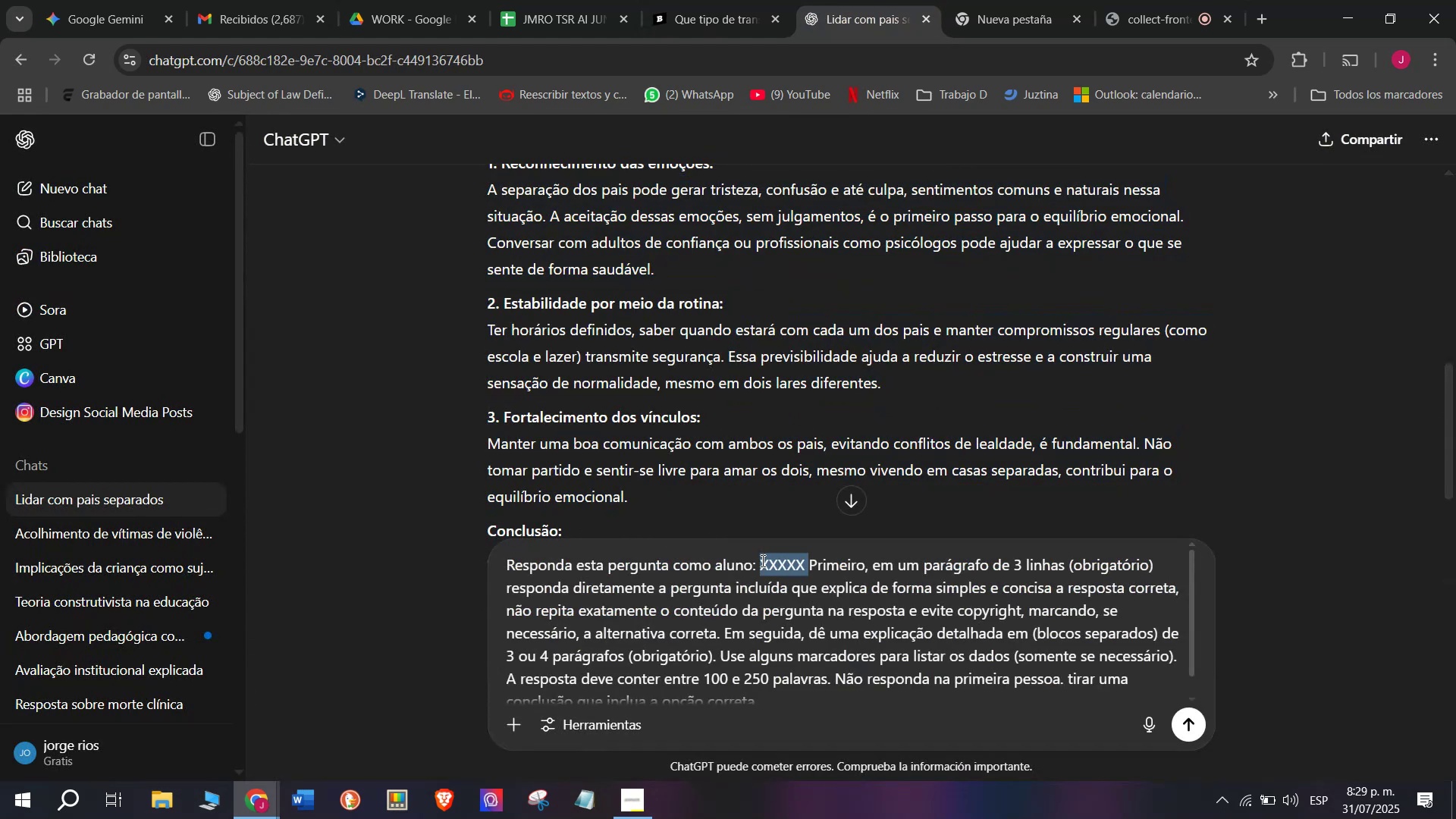 
key(Meta+V)
 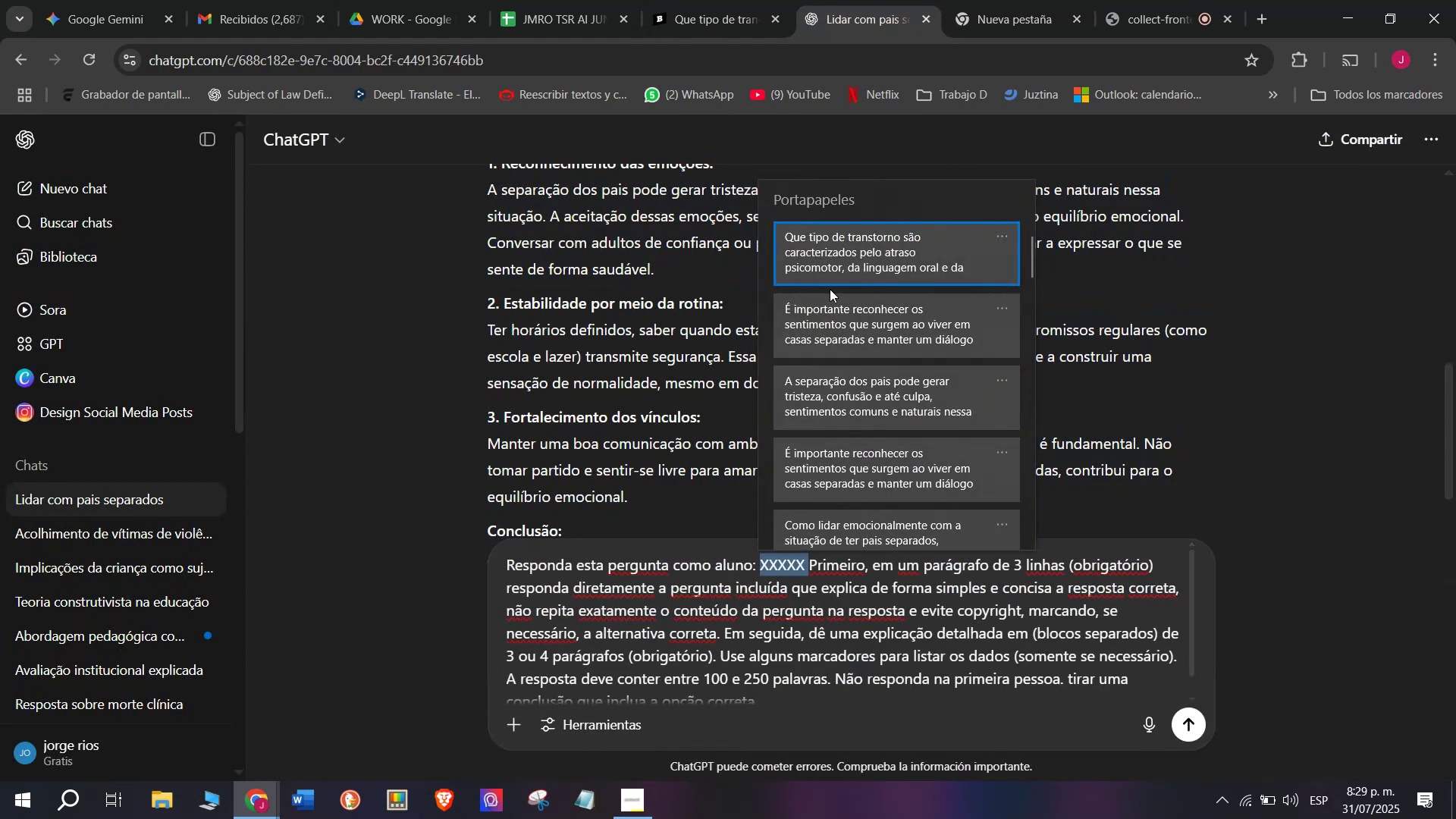 
left_click([831, 258])
 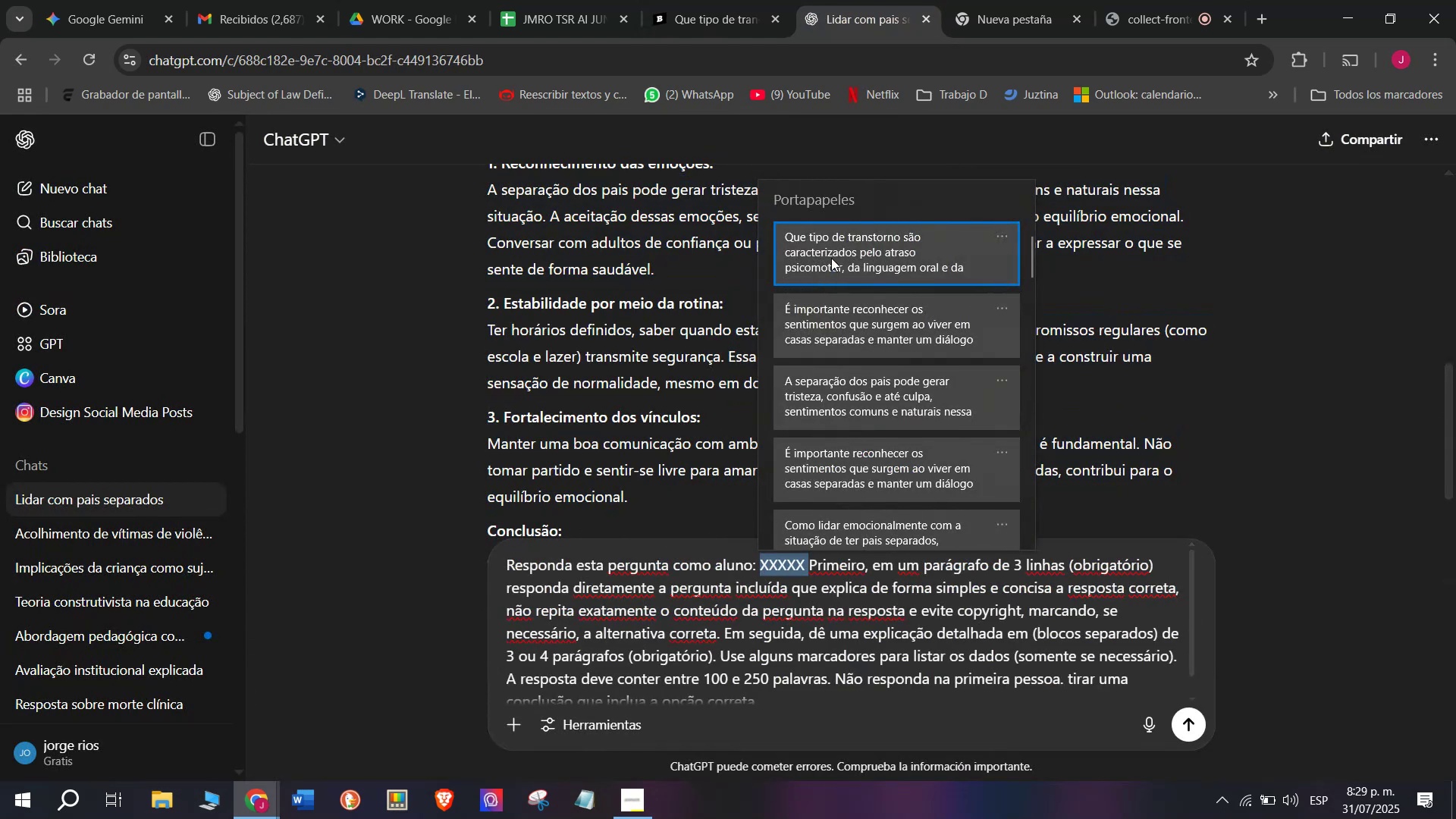 
key(Control+ControlLeft)
 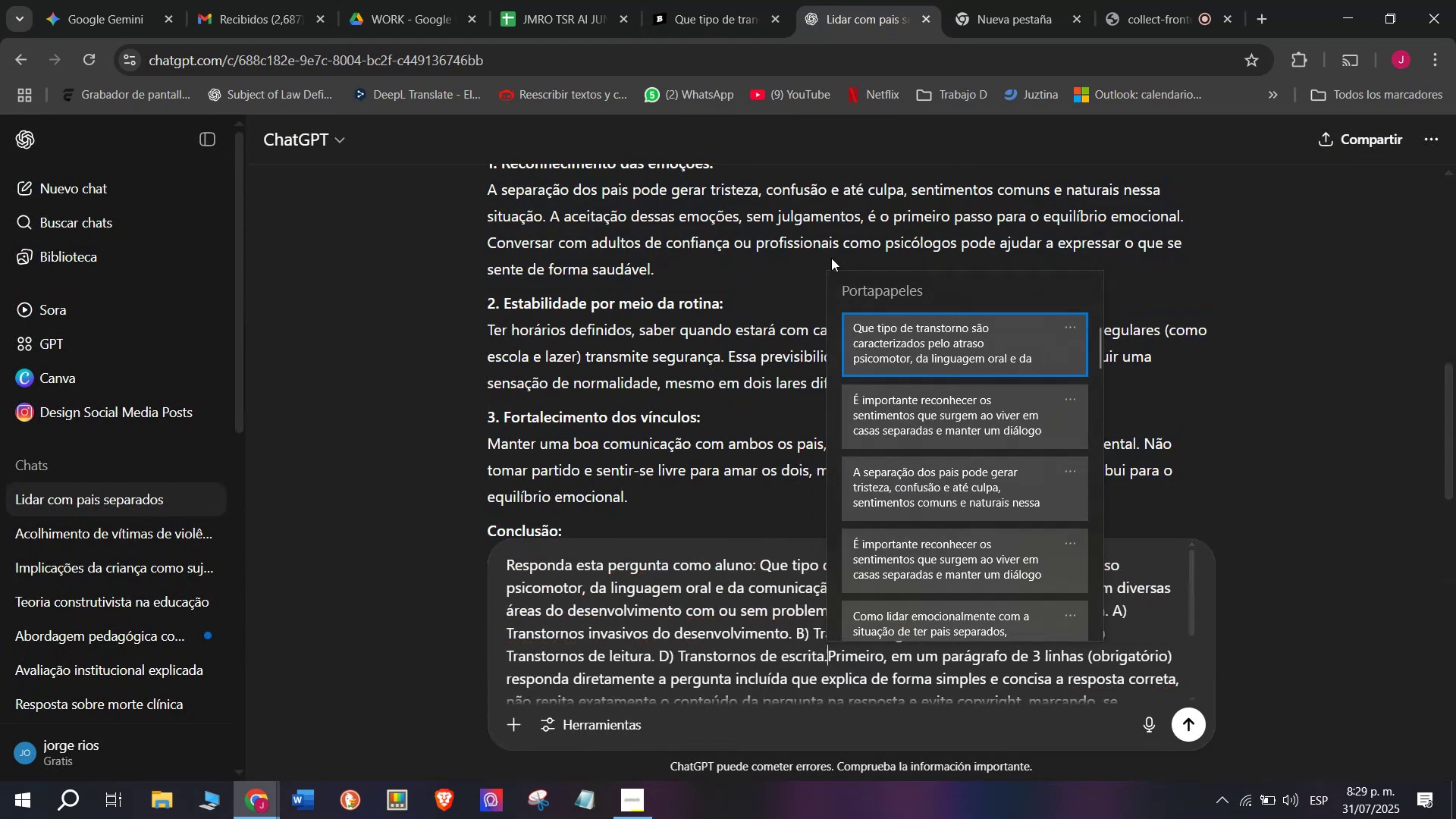 
key(Control+V)
 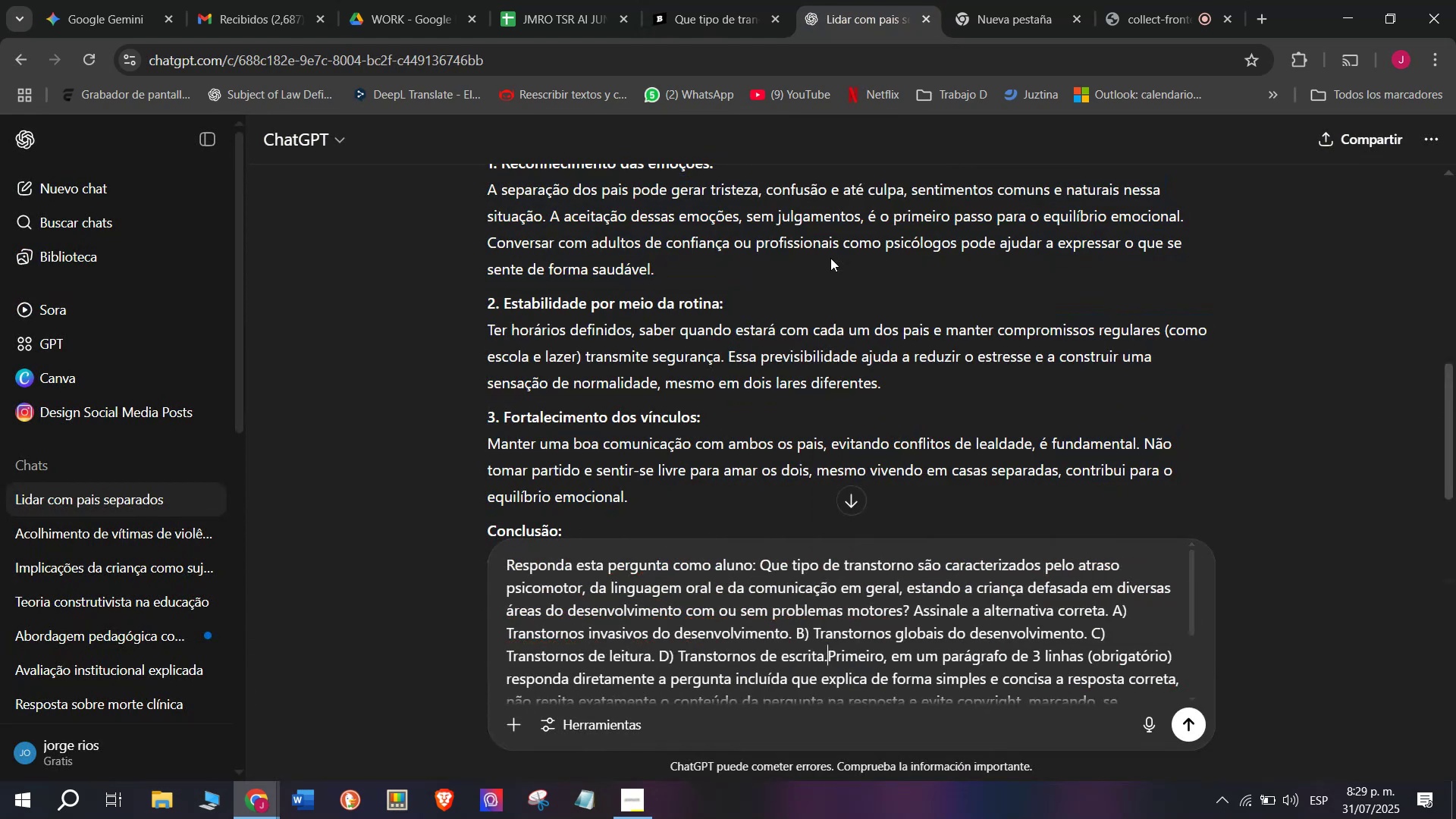 
key(Enter)
 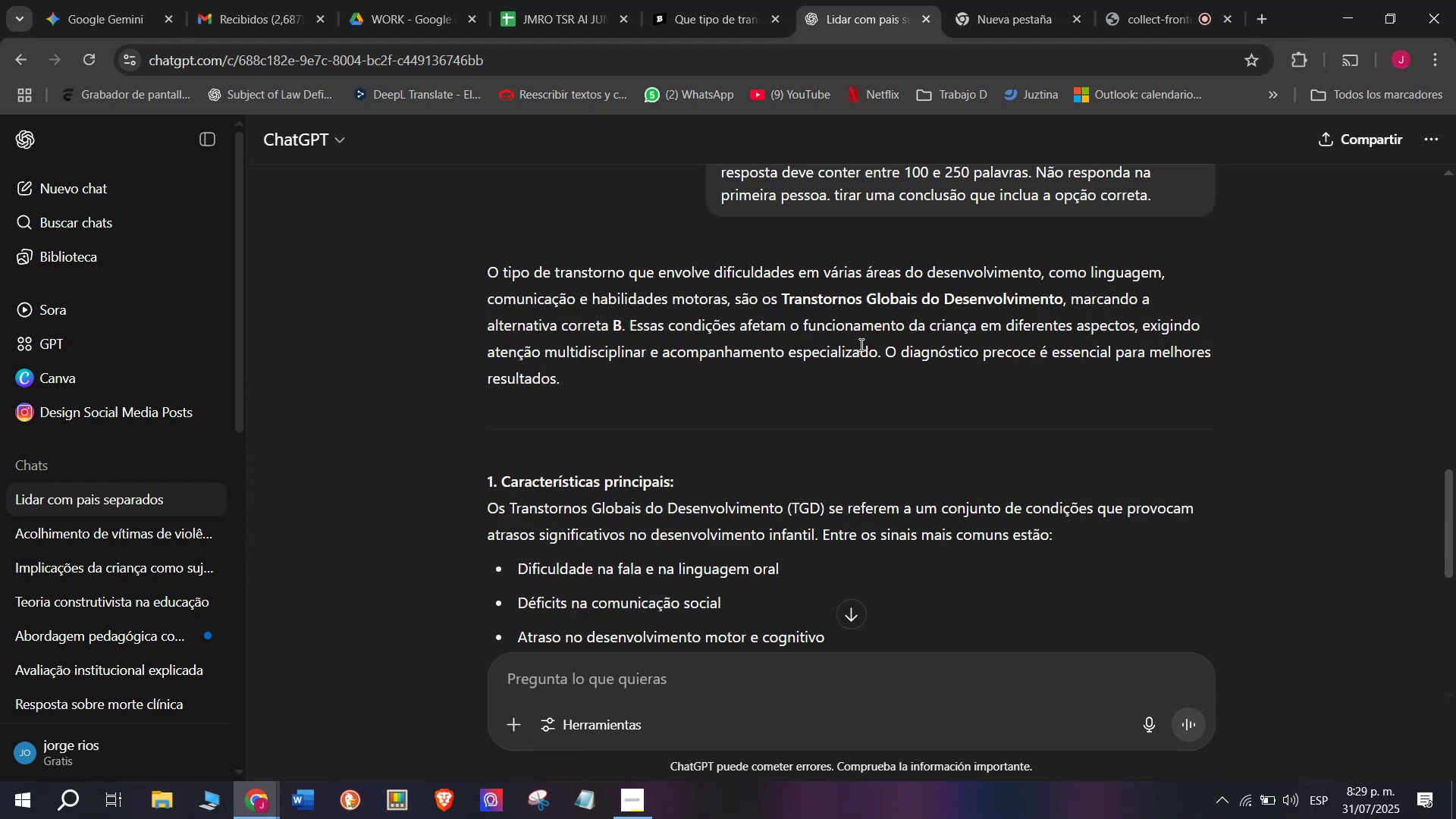 
wait(14.41)
 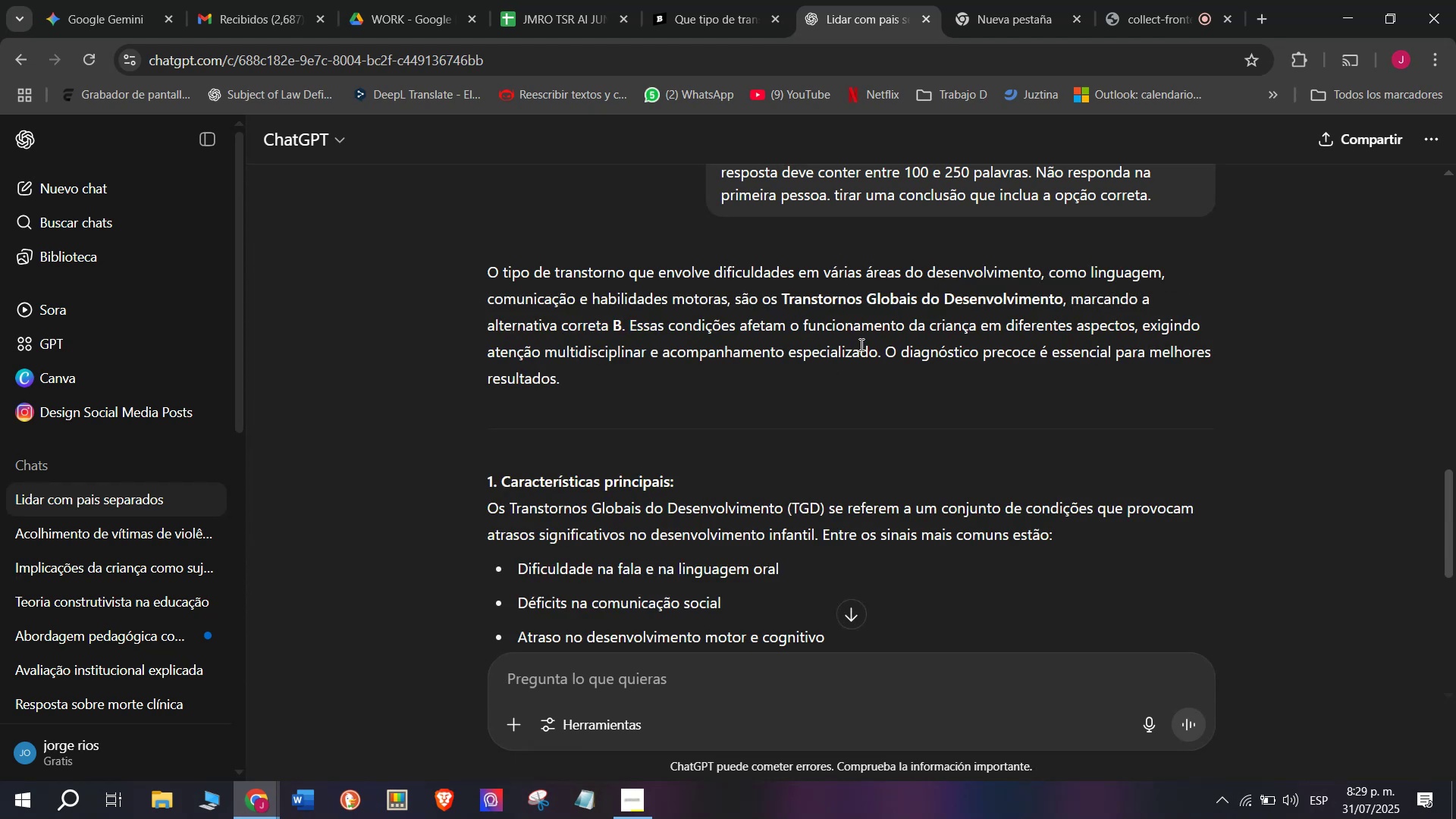 
left_click_drag(start_coordinate=[626, 325], to_coordinate=[483, 275])
 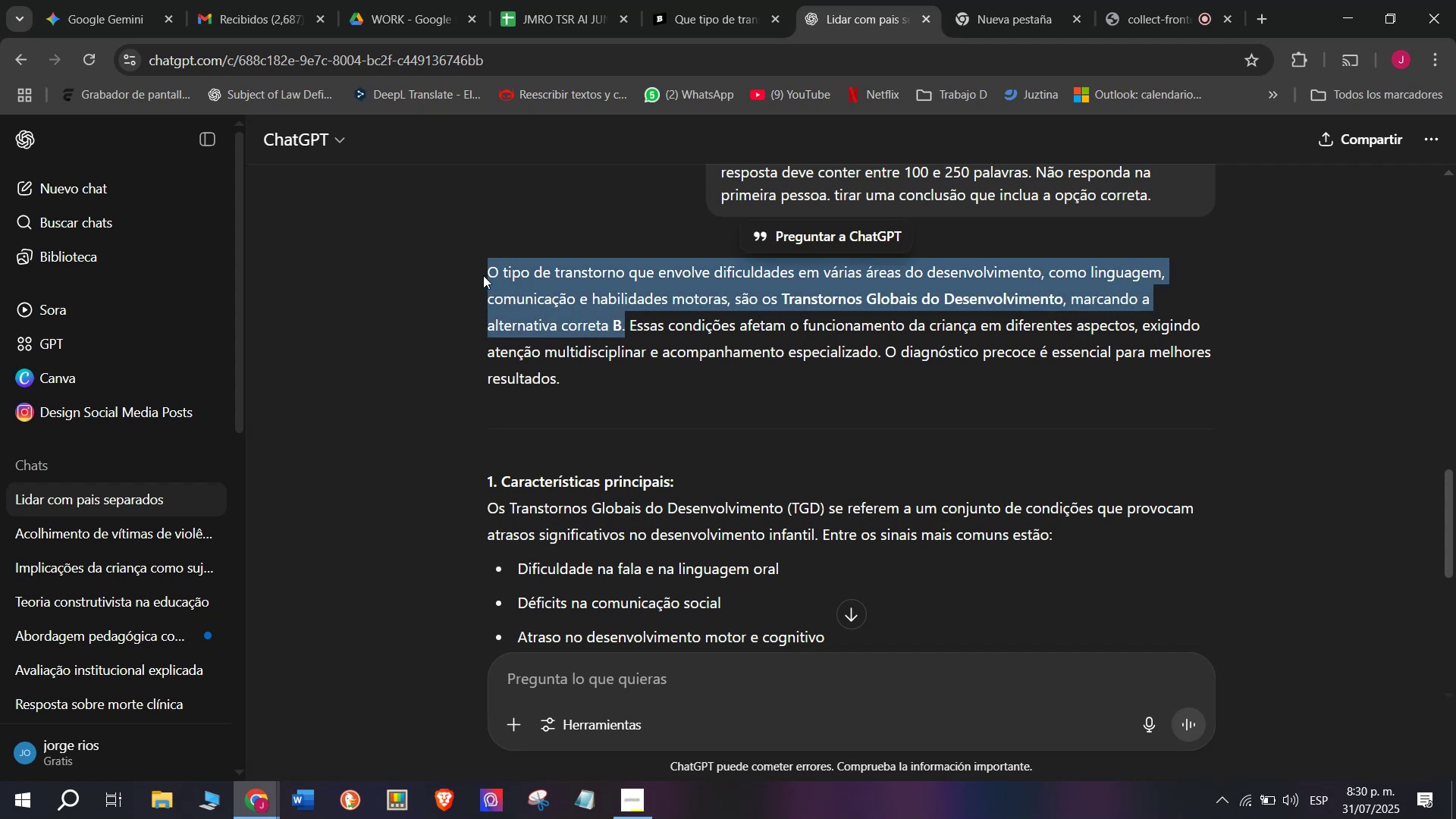 
key(Control+C)
 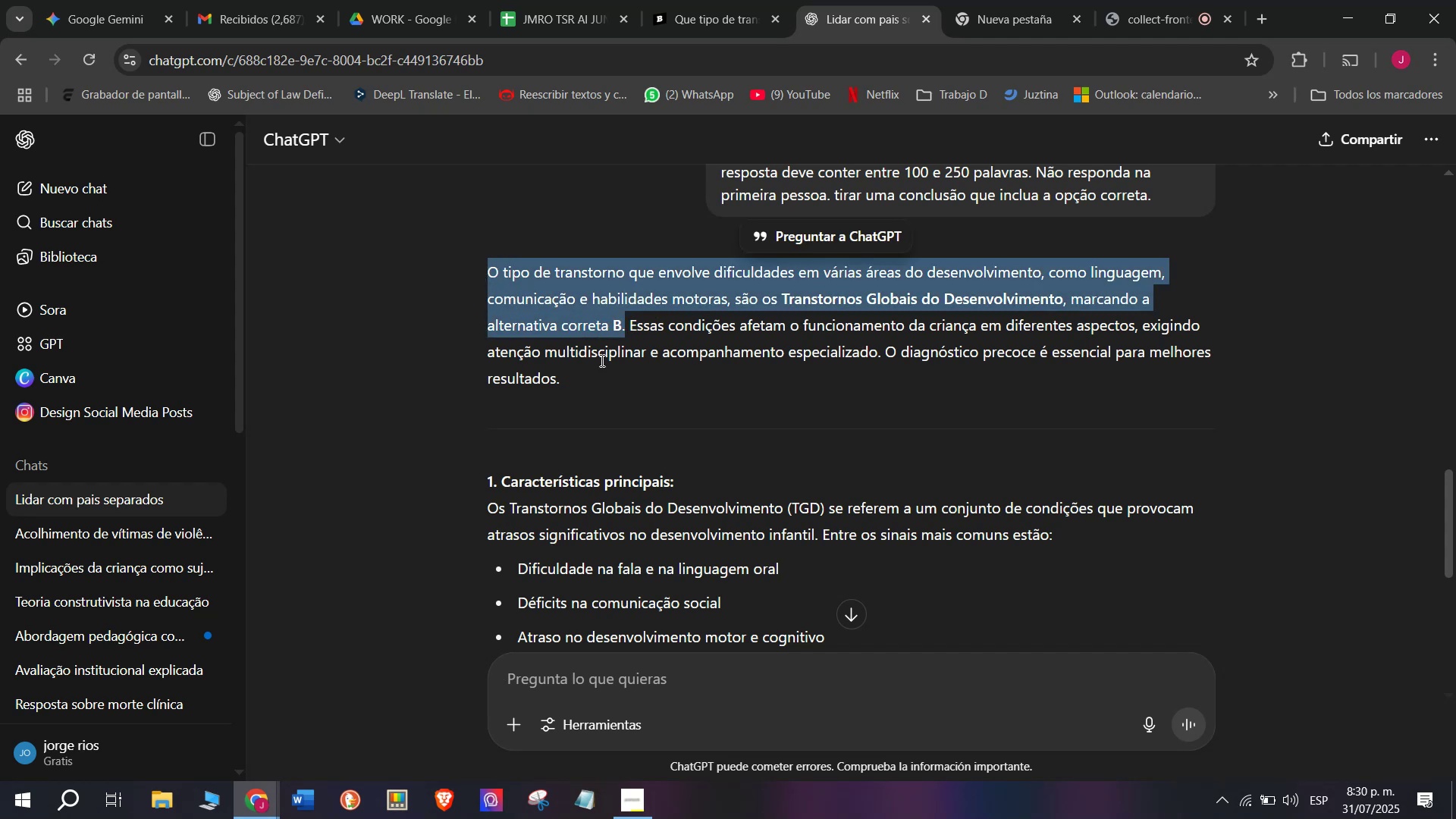 
scroll: coordinate [737, 457], scroll_direction: down, amount: 2.0
 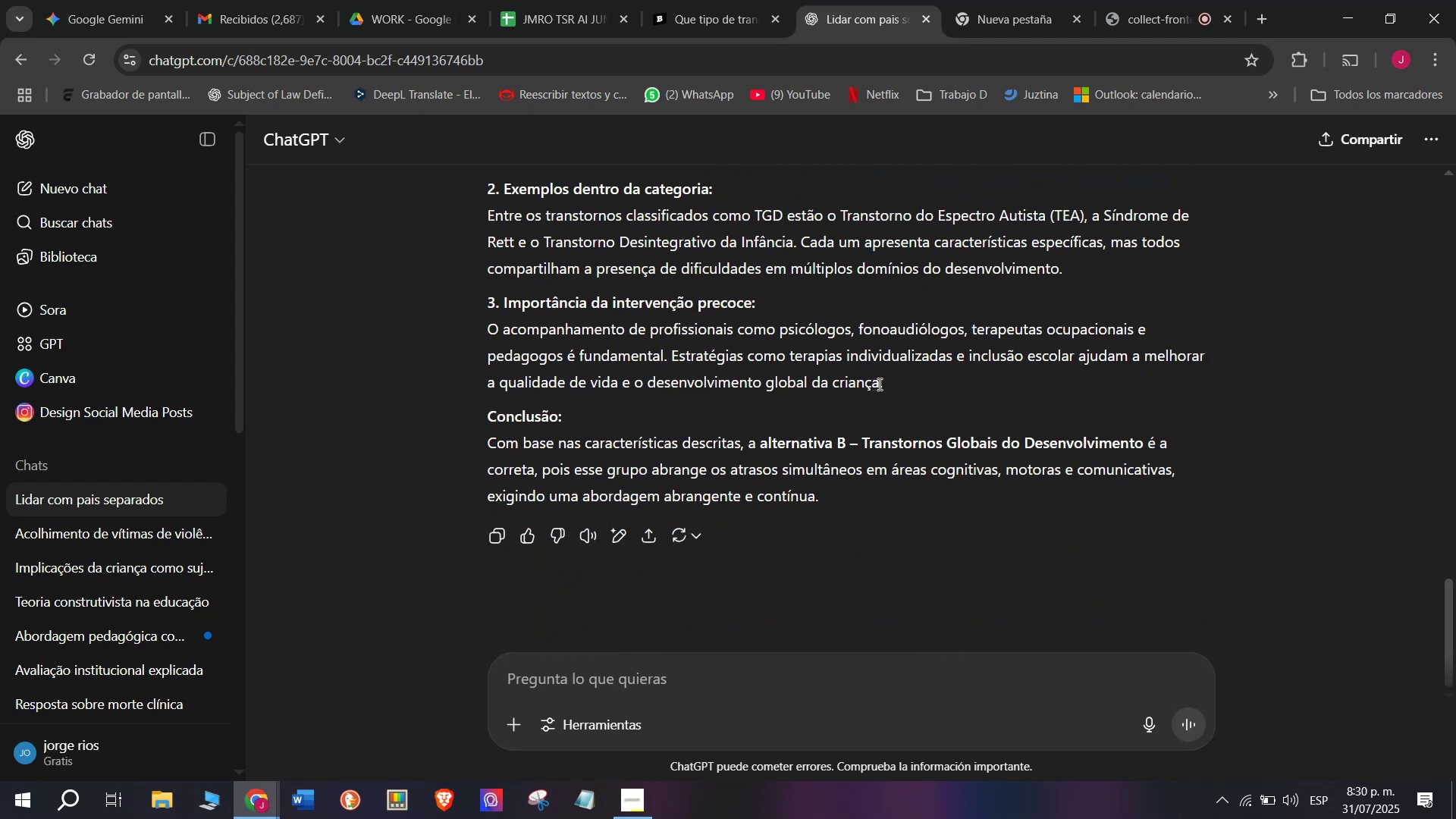 
left_click_drag(start_coordinate=[899, 382], to_coordinate=[504, 525])
 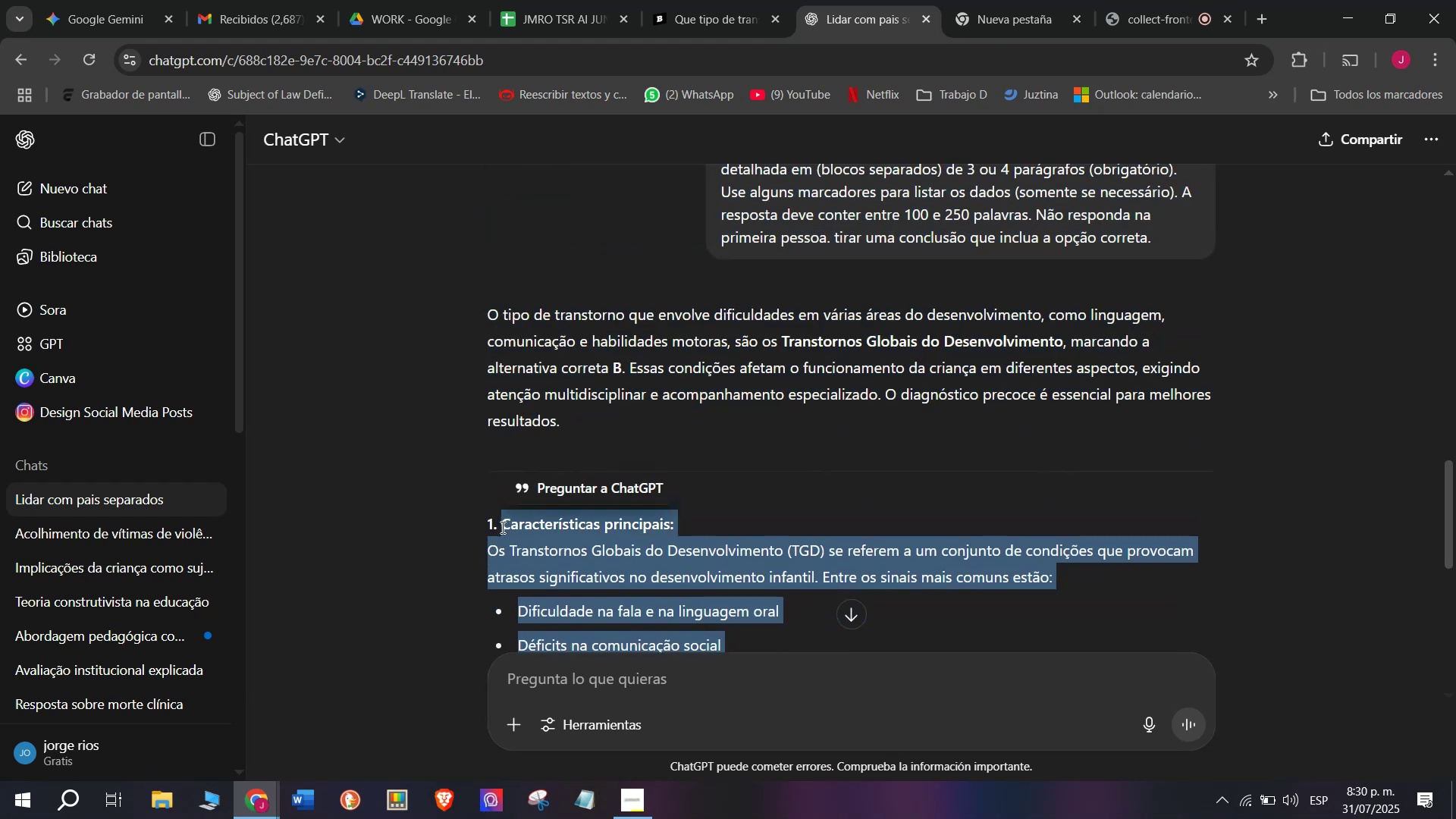 
key(Control+C)
 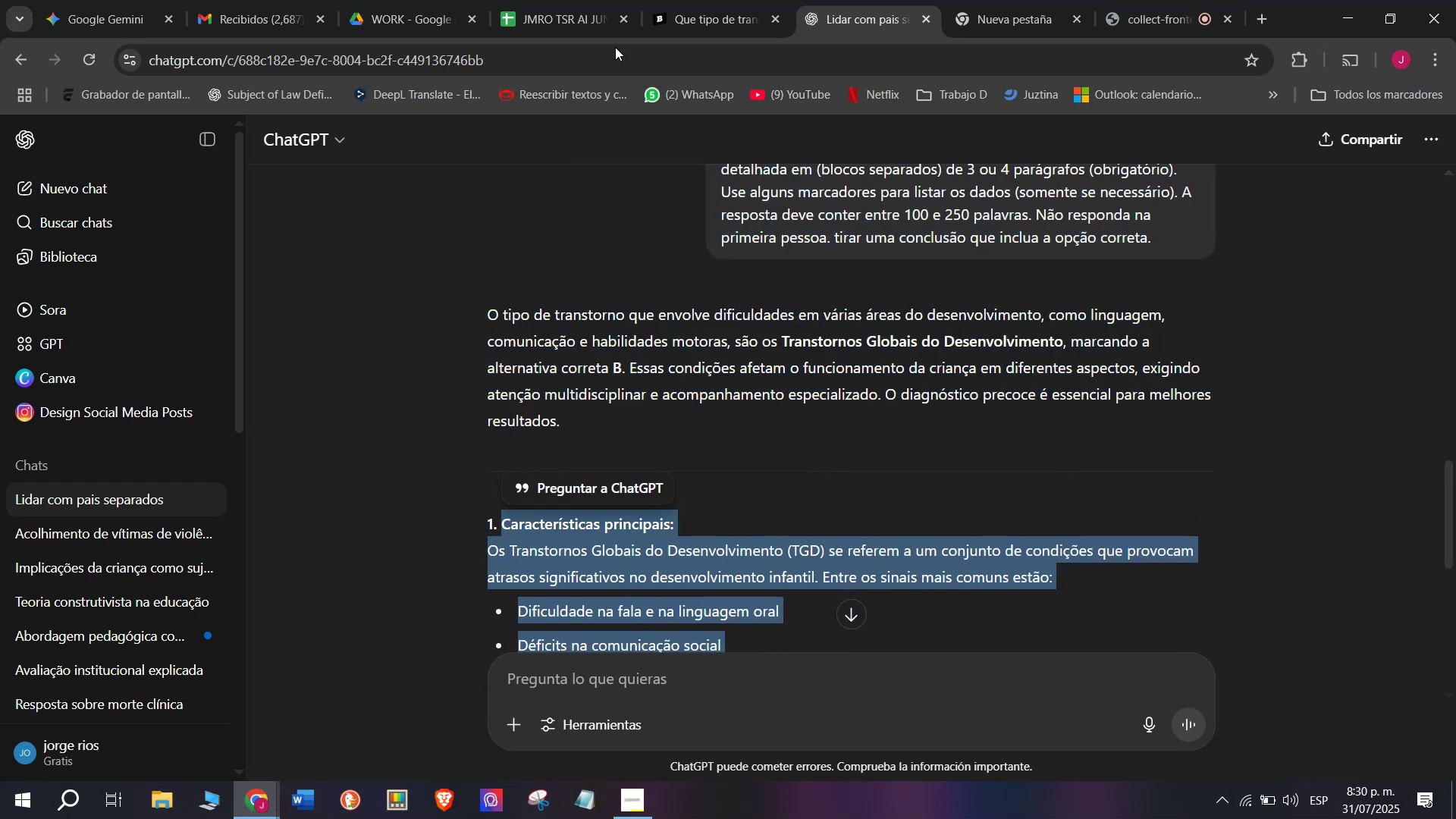 
left_click([680, 0])
 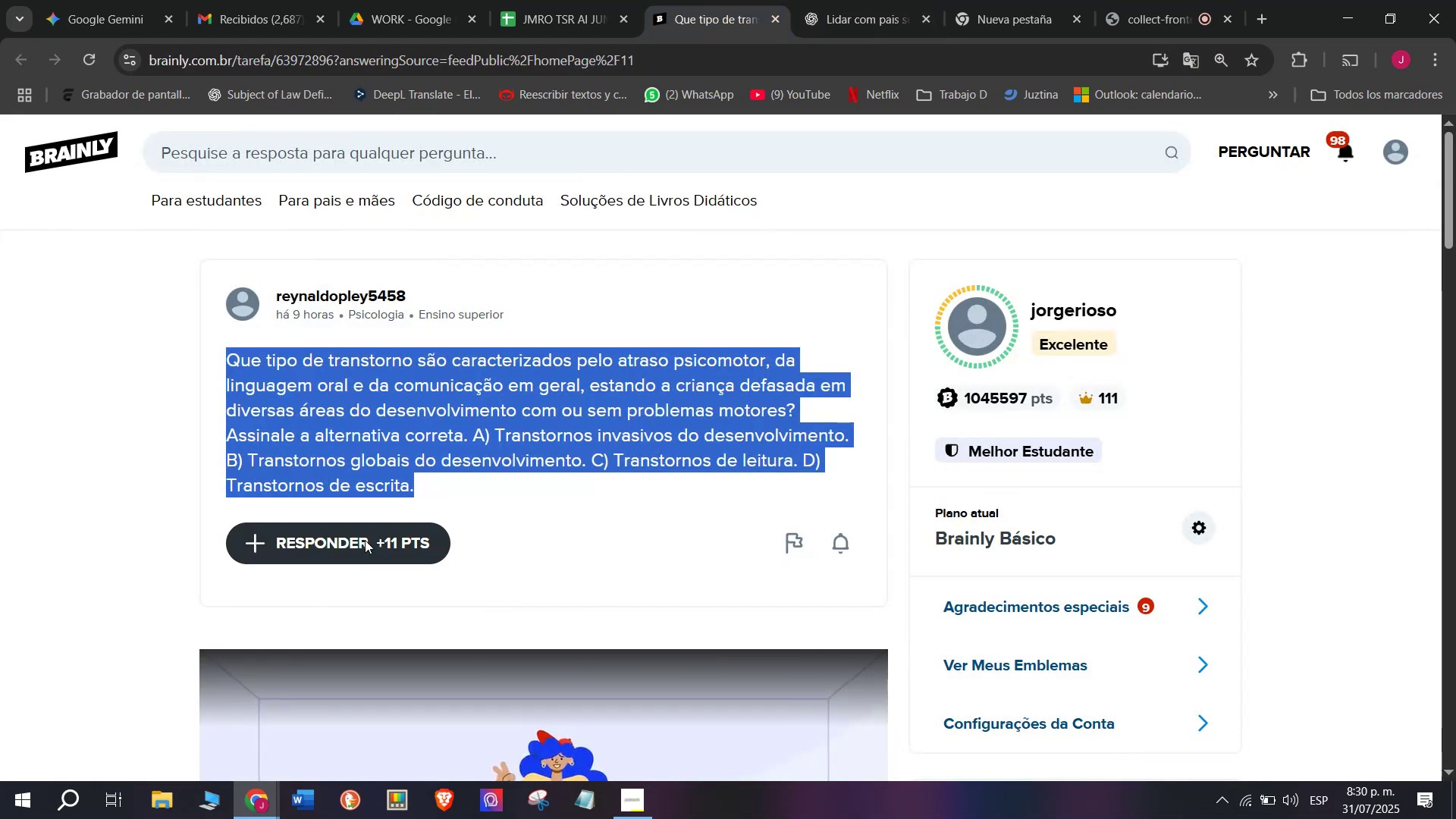 
left_click([356, 564])
 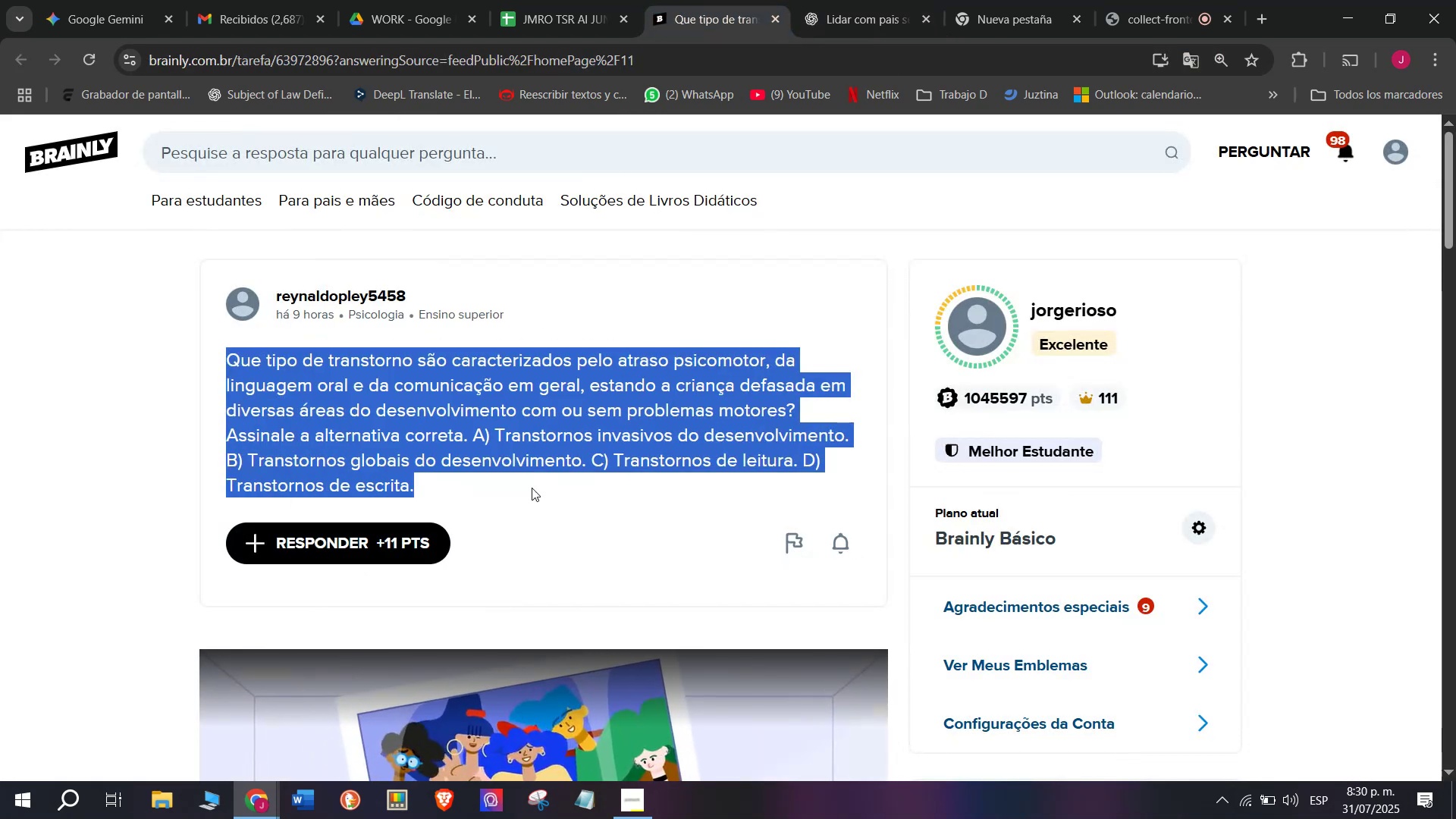 
left_click([401, 540])
 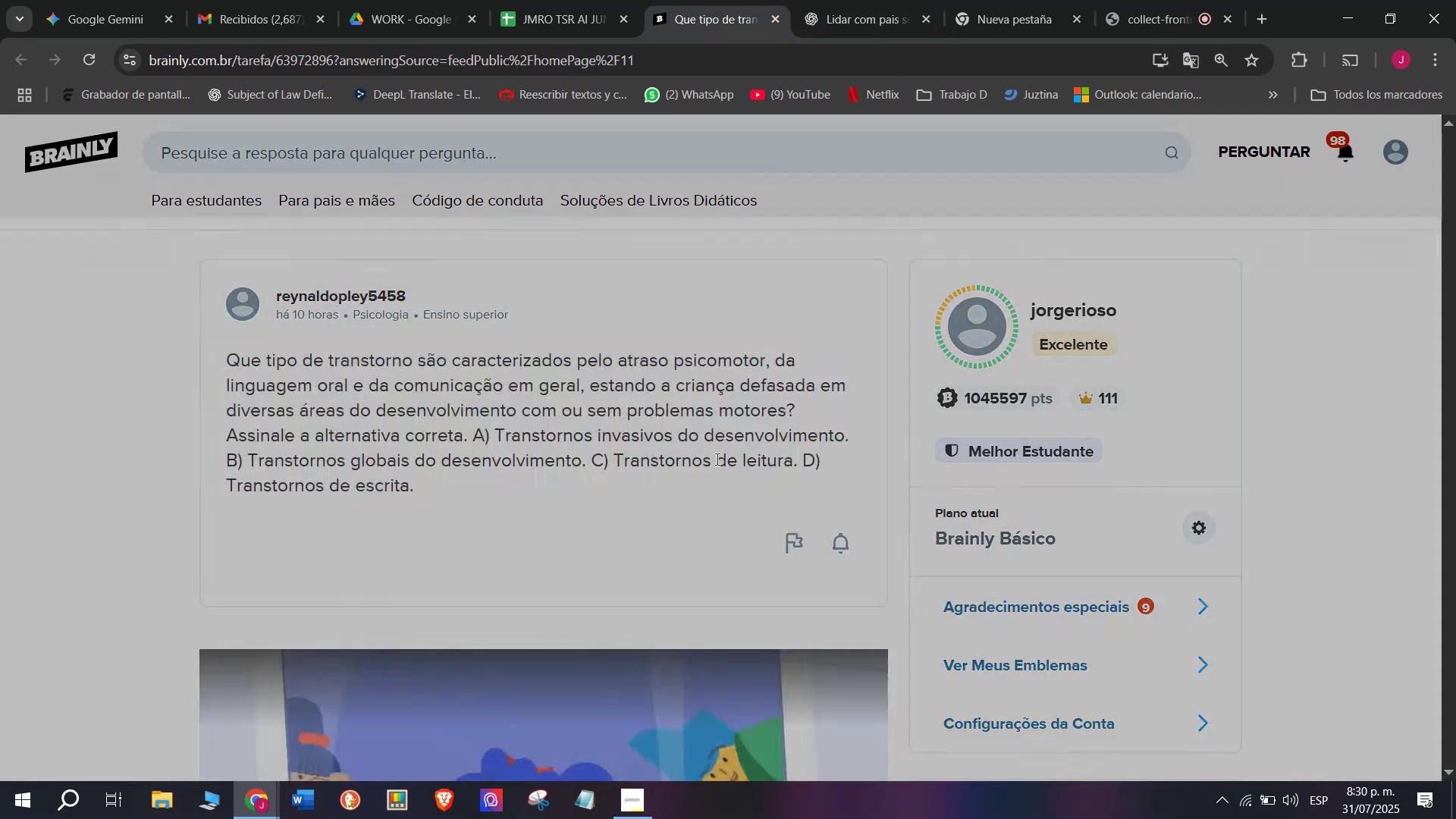 
left_click_drag(start_coordinate=[748, 431], to_coordinate=[555, 202])
 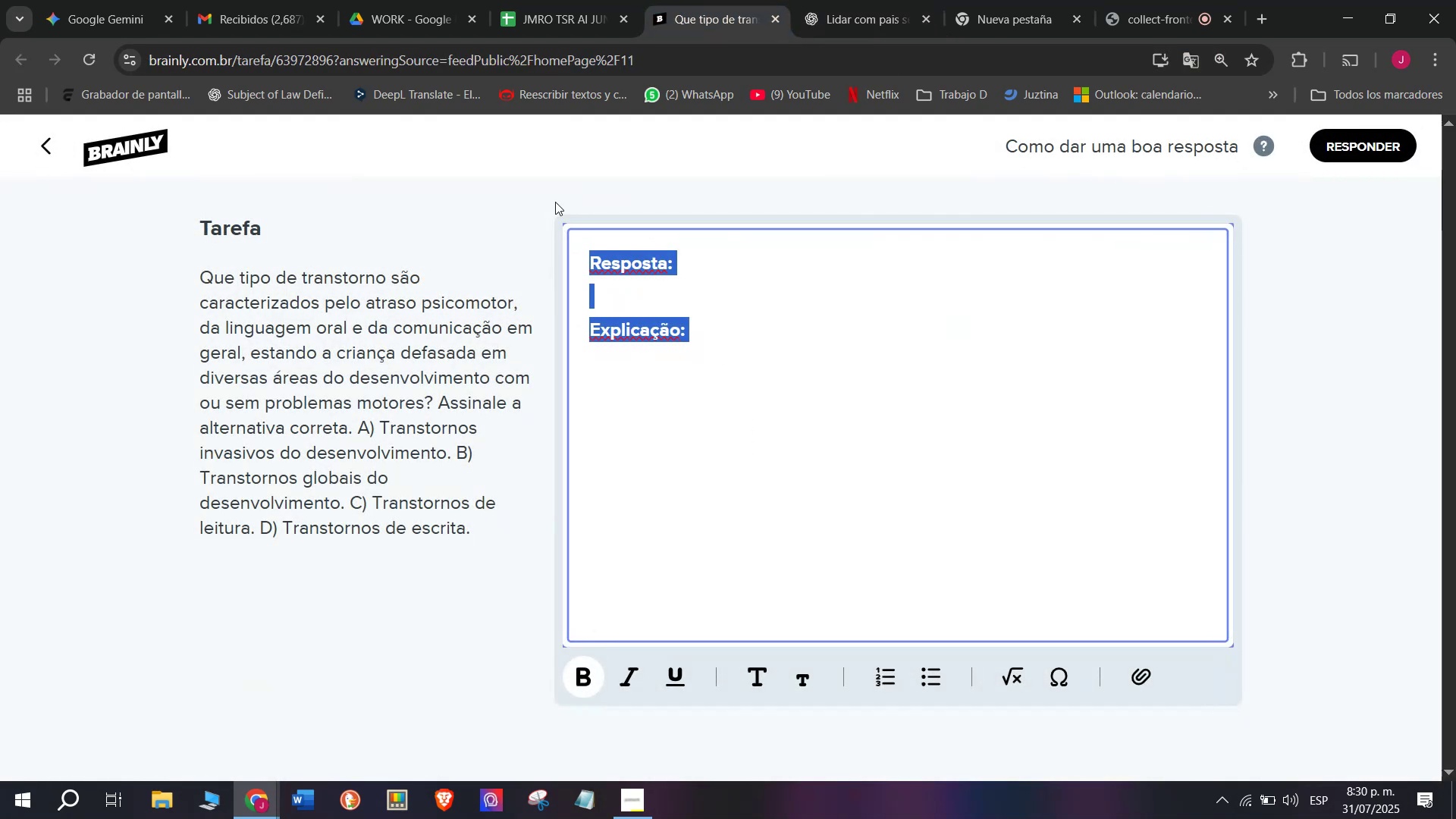 
key(Meta+V)
 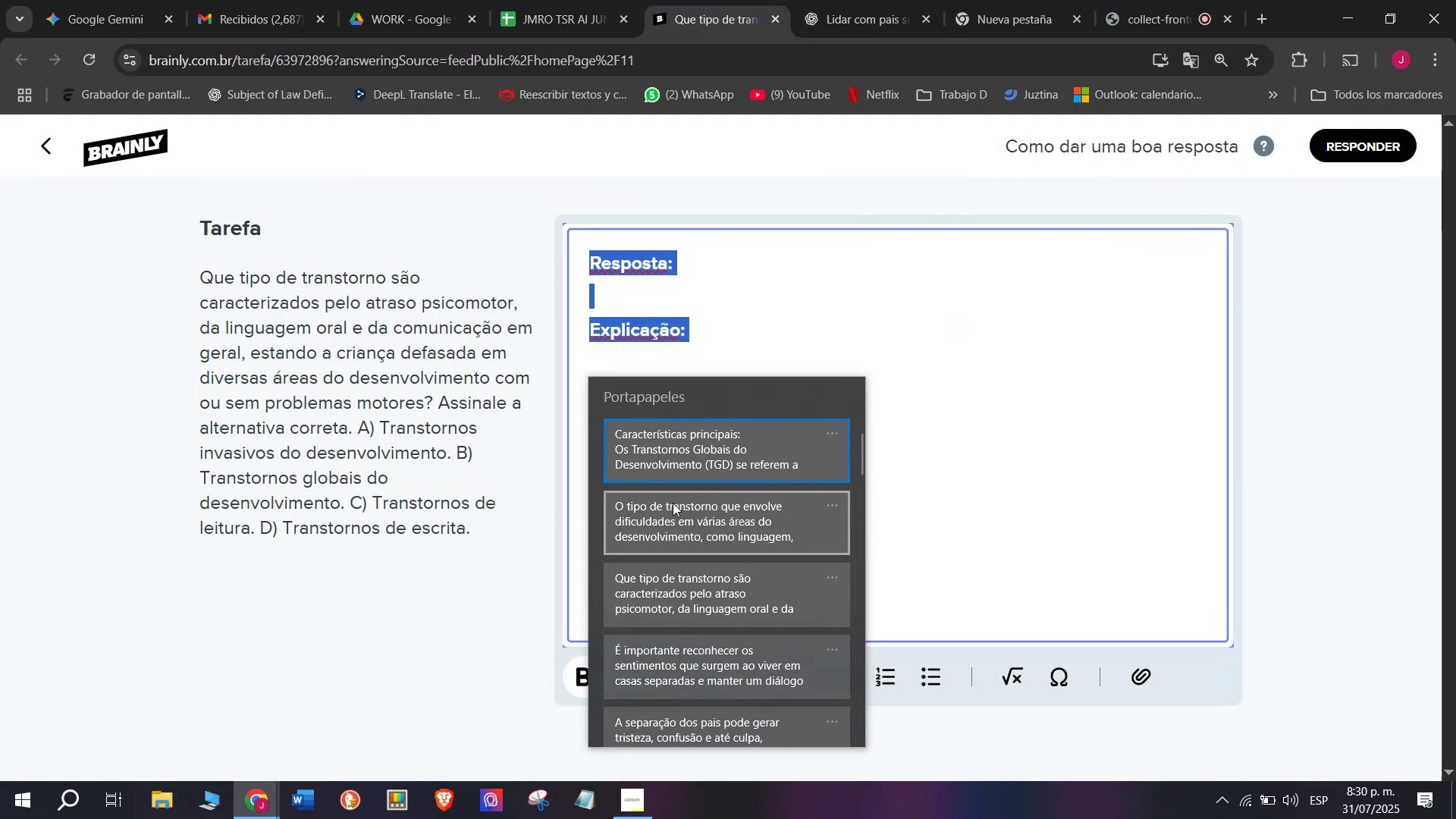 
left_click([669, 516])
 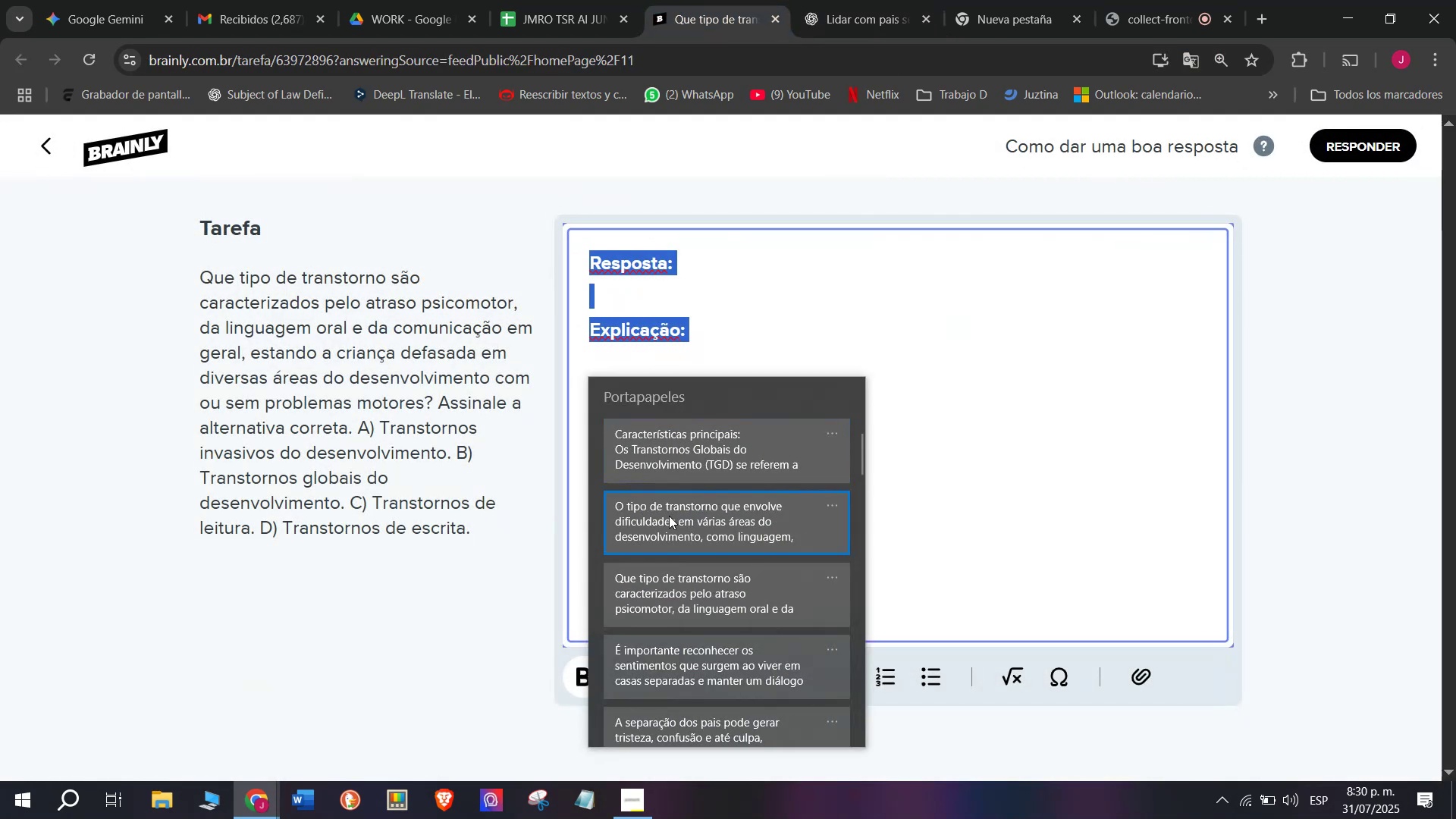 
key(Control+ControlLeft)
 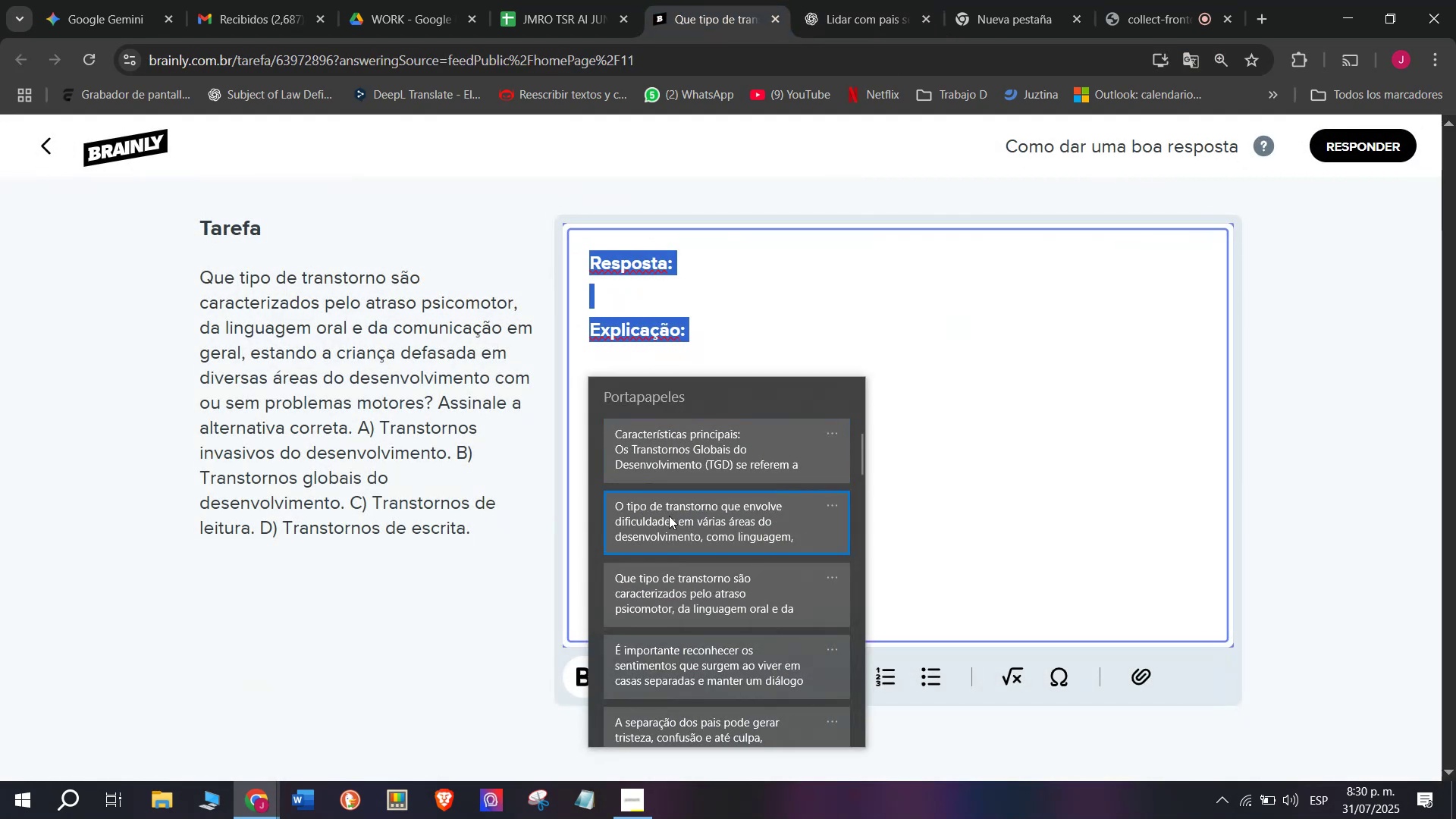 
key(Control+V)
 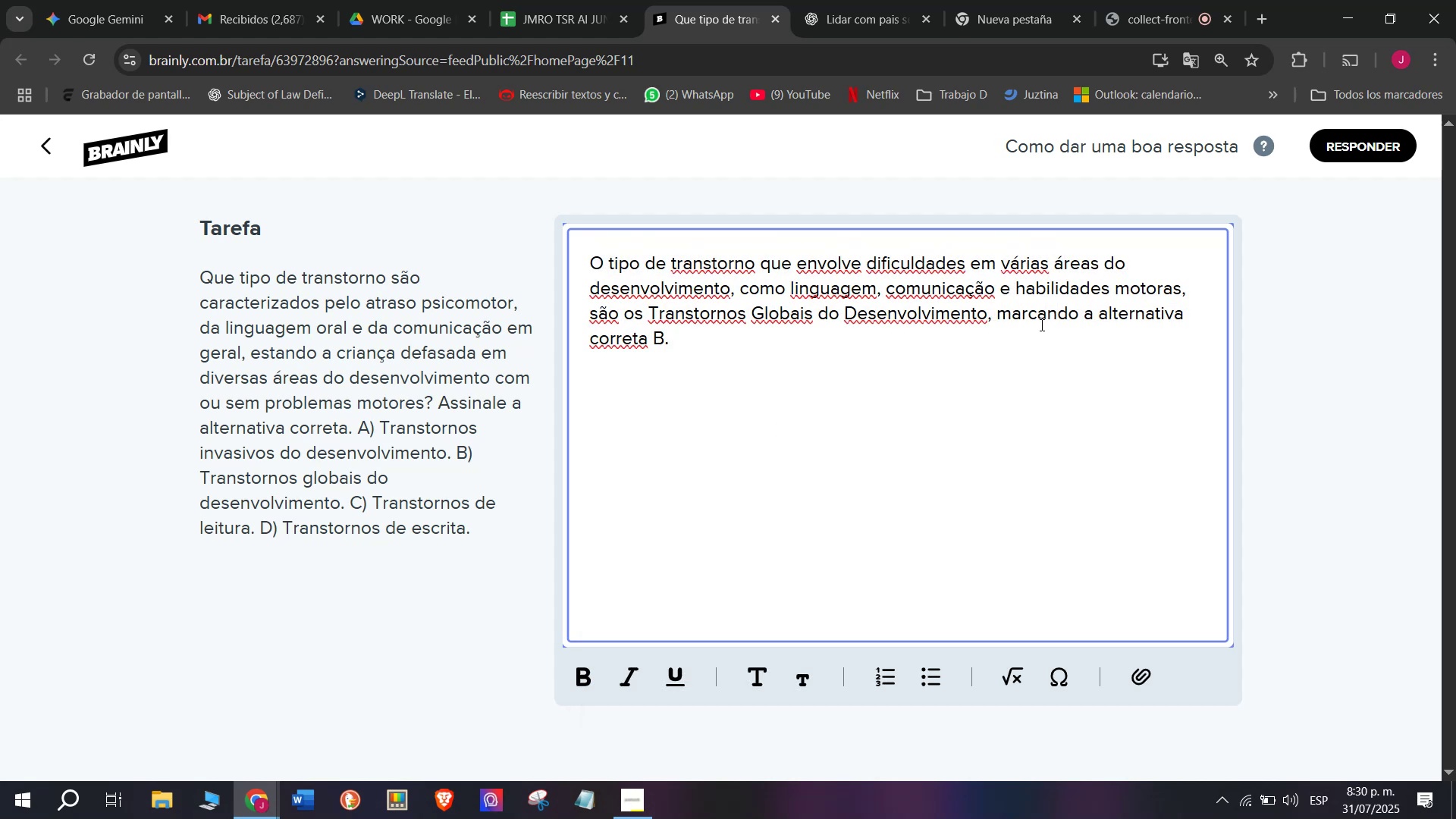 
left_click_drag(start_coordinate=[1081, 313], to_coordinate=[1099, 361])
 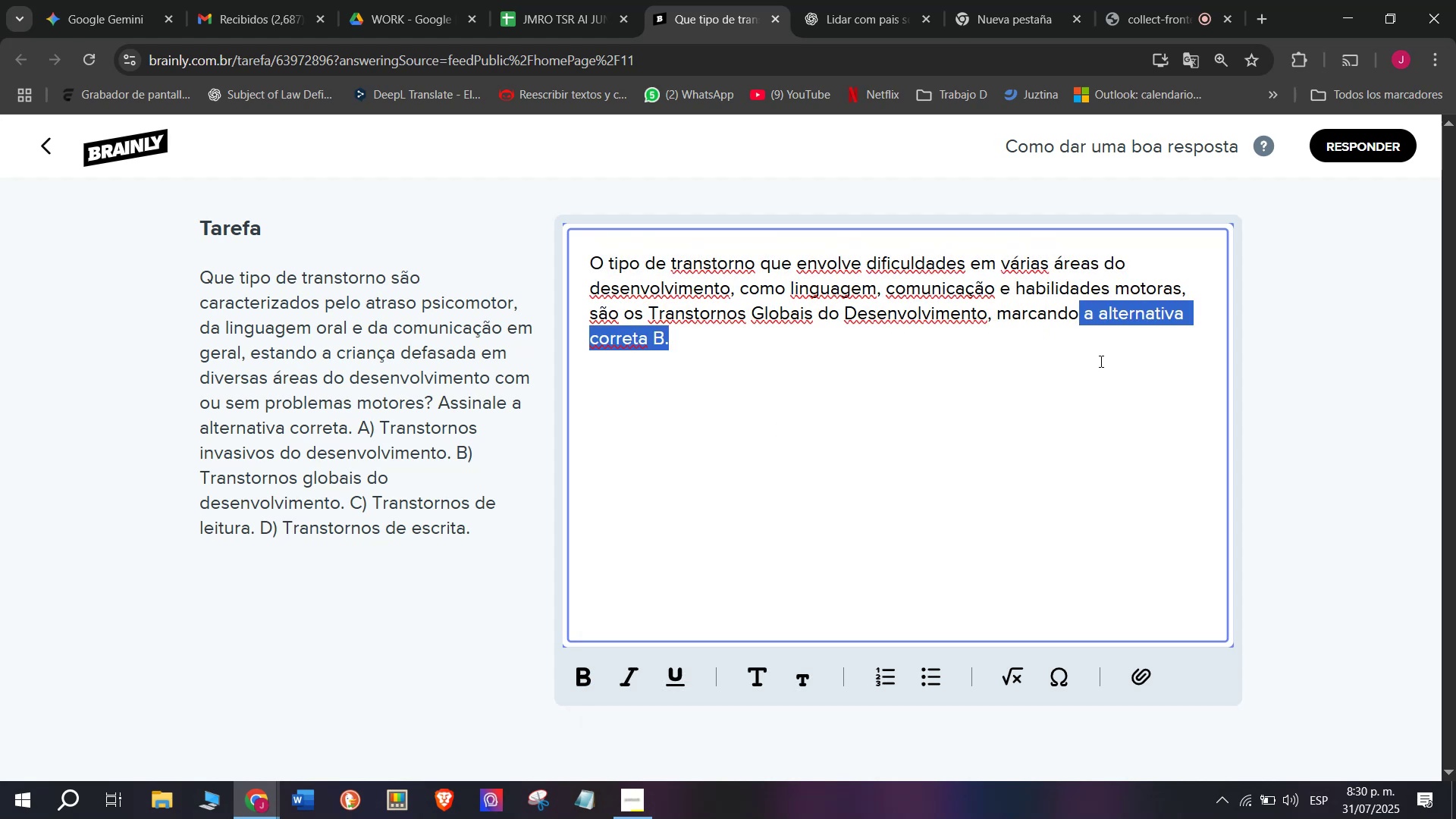 
key(Control+B)
 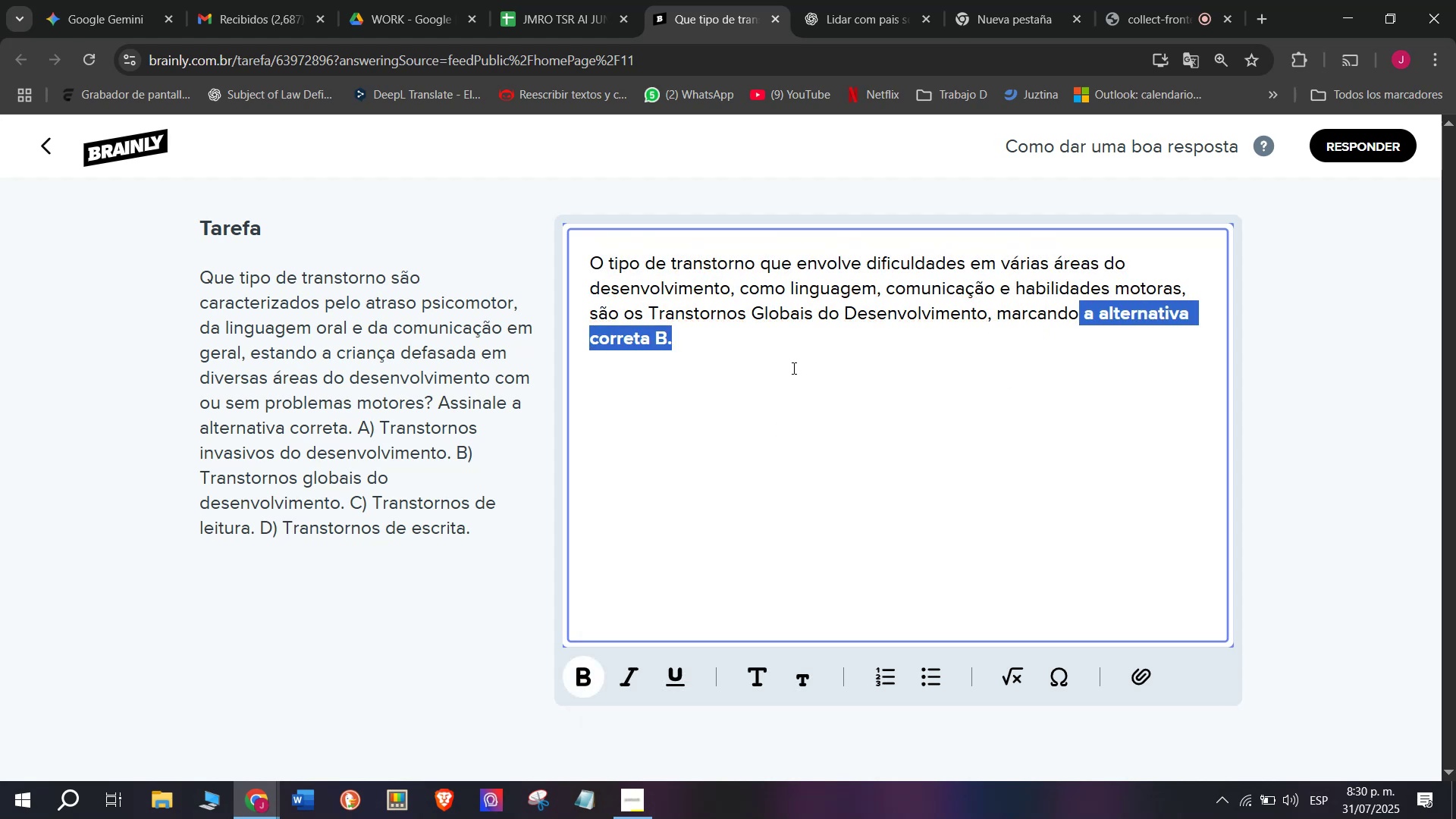 
left_click([770, 383])
 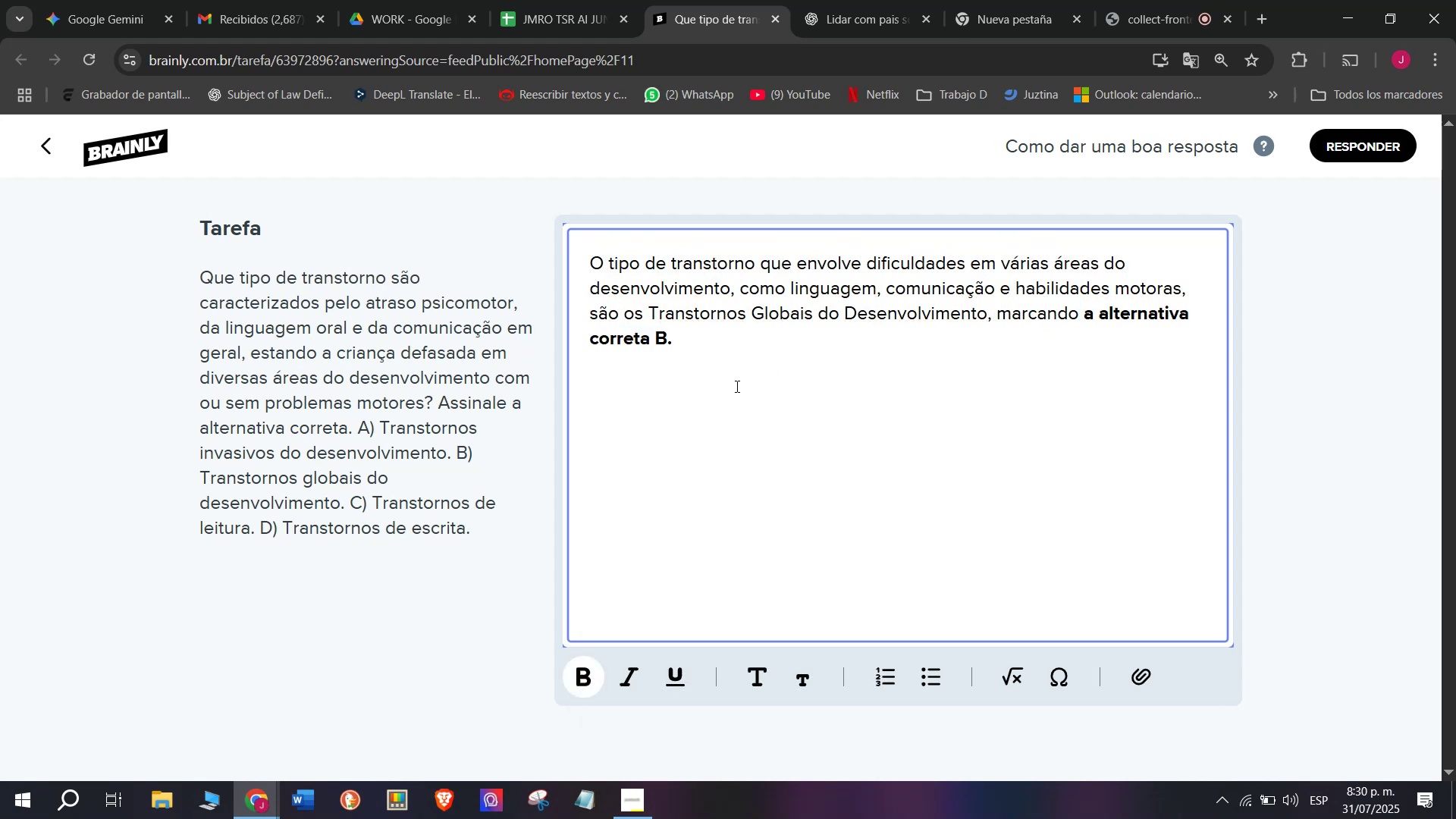 
key(Enter)
 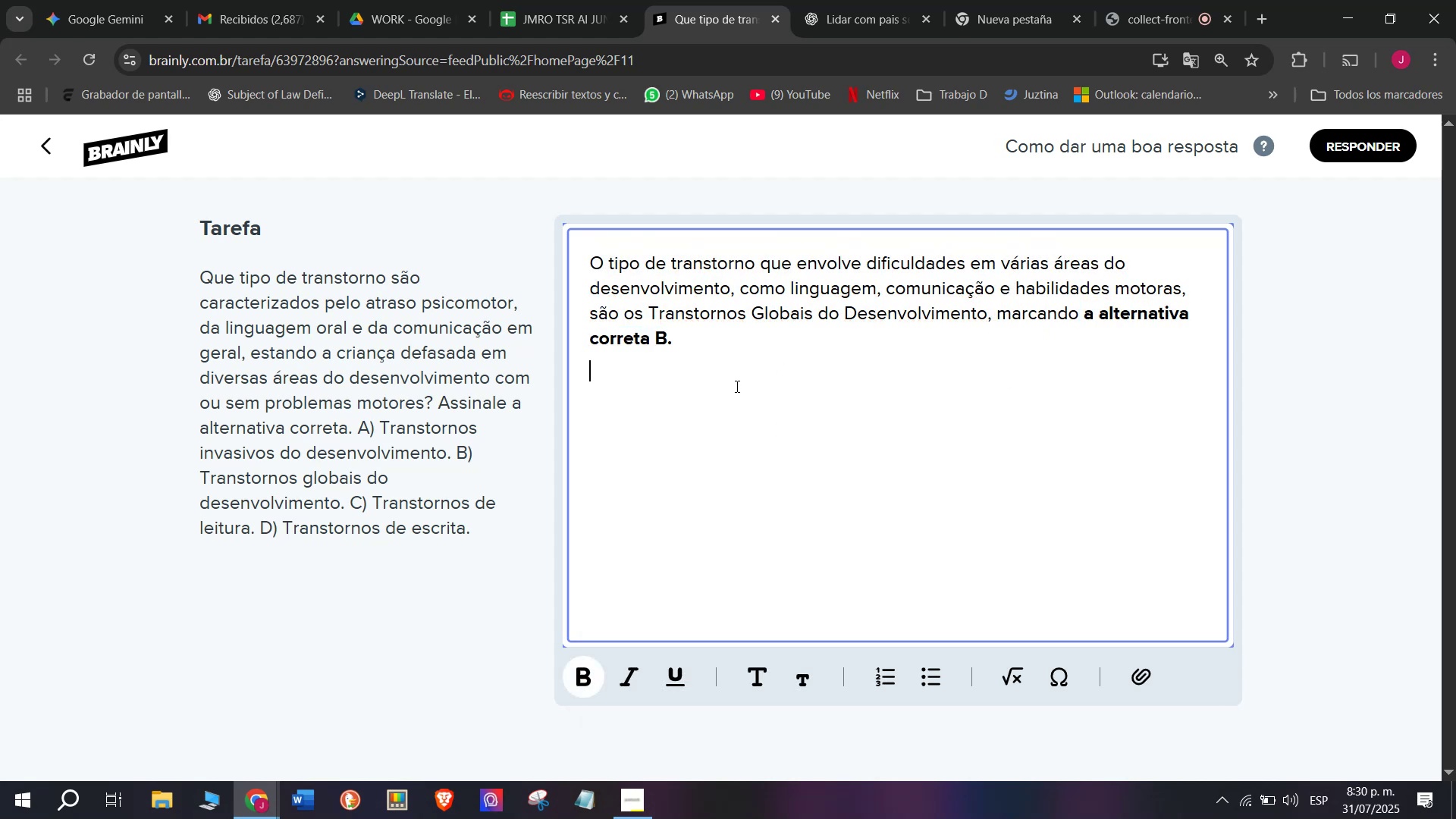 
key(Enter)
 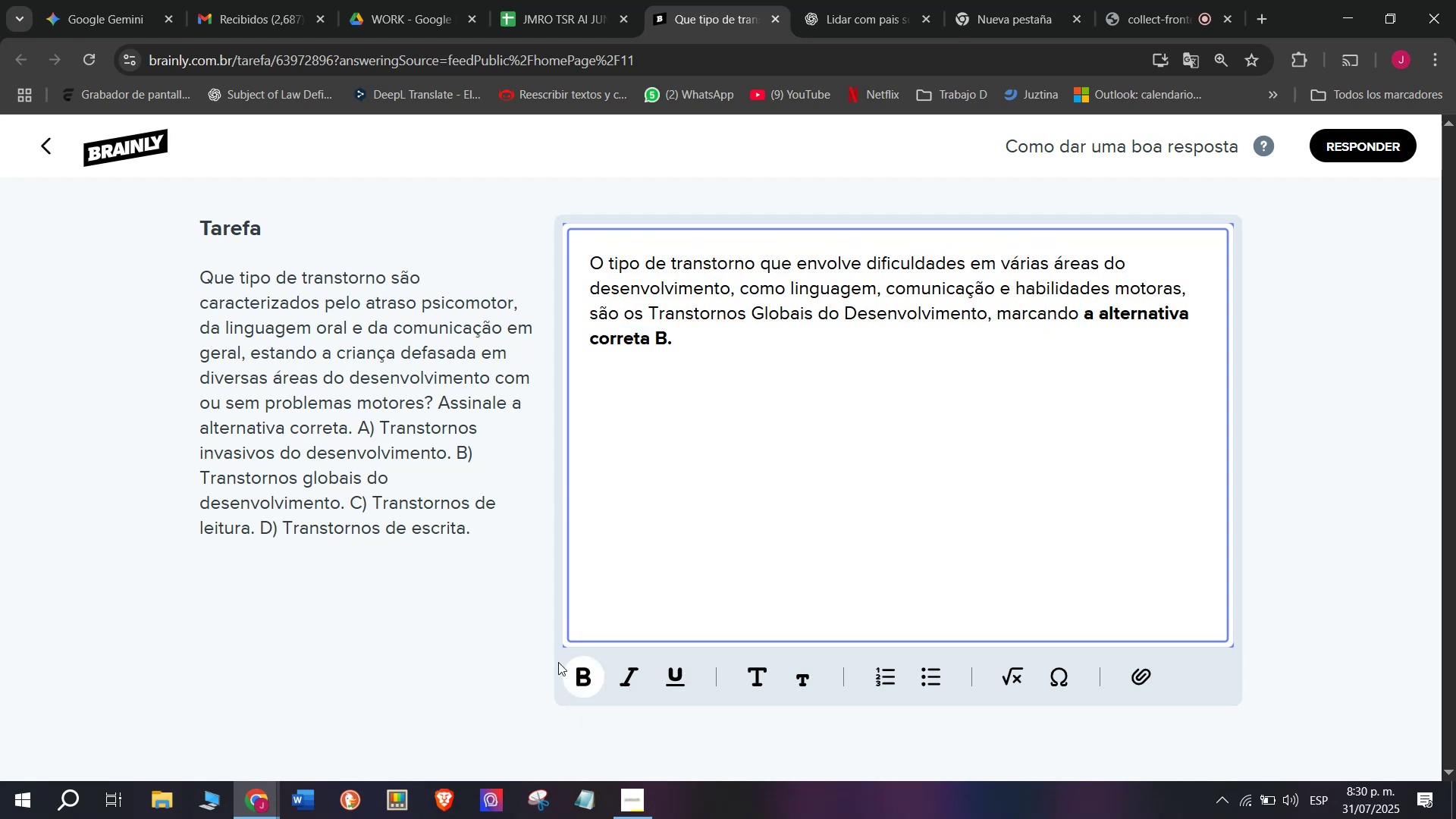 
left_click_drag(start_coordinate=[593, 676], to_coordinate=[592, 672])
 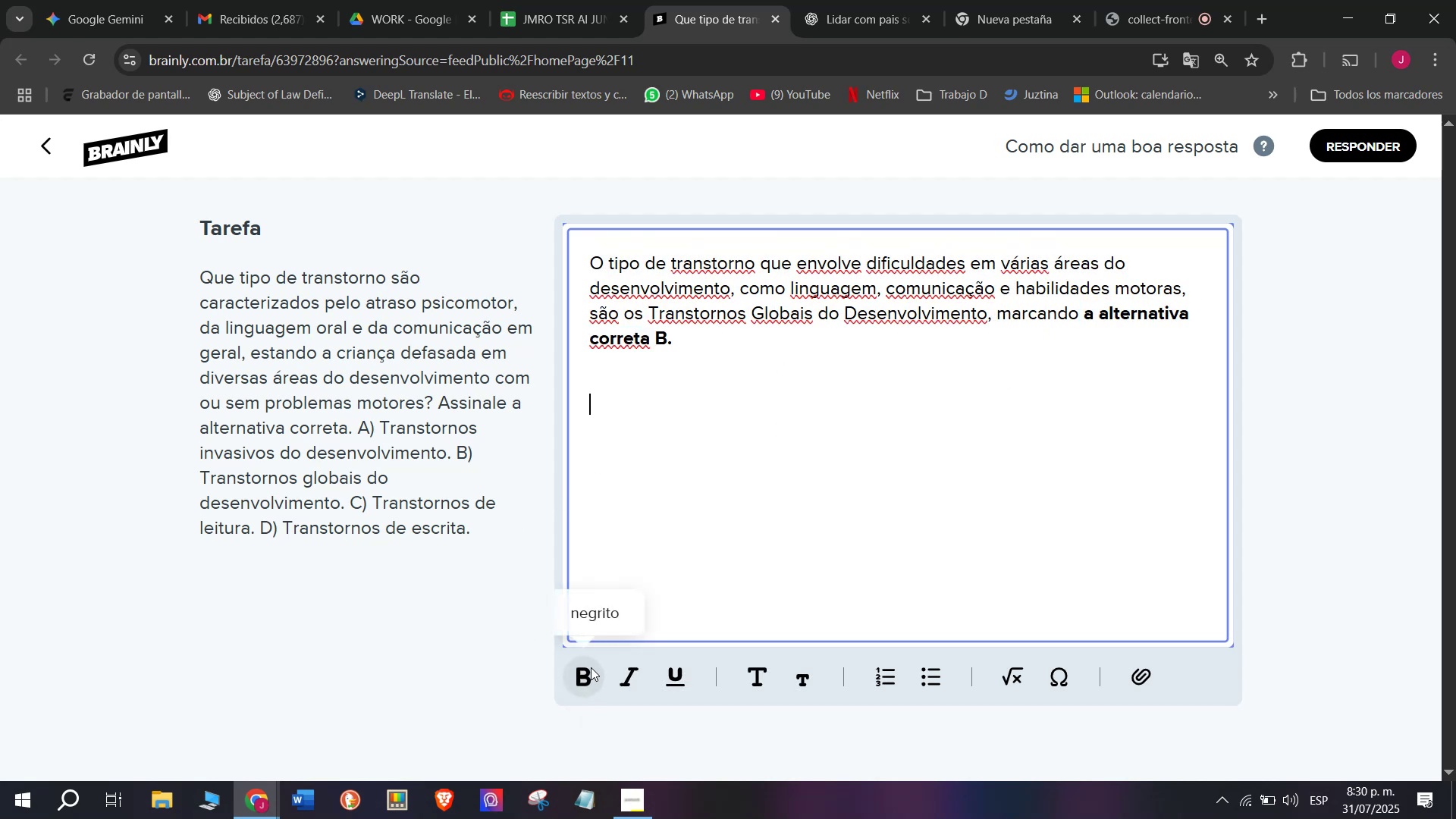 
key(Meta+V)
 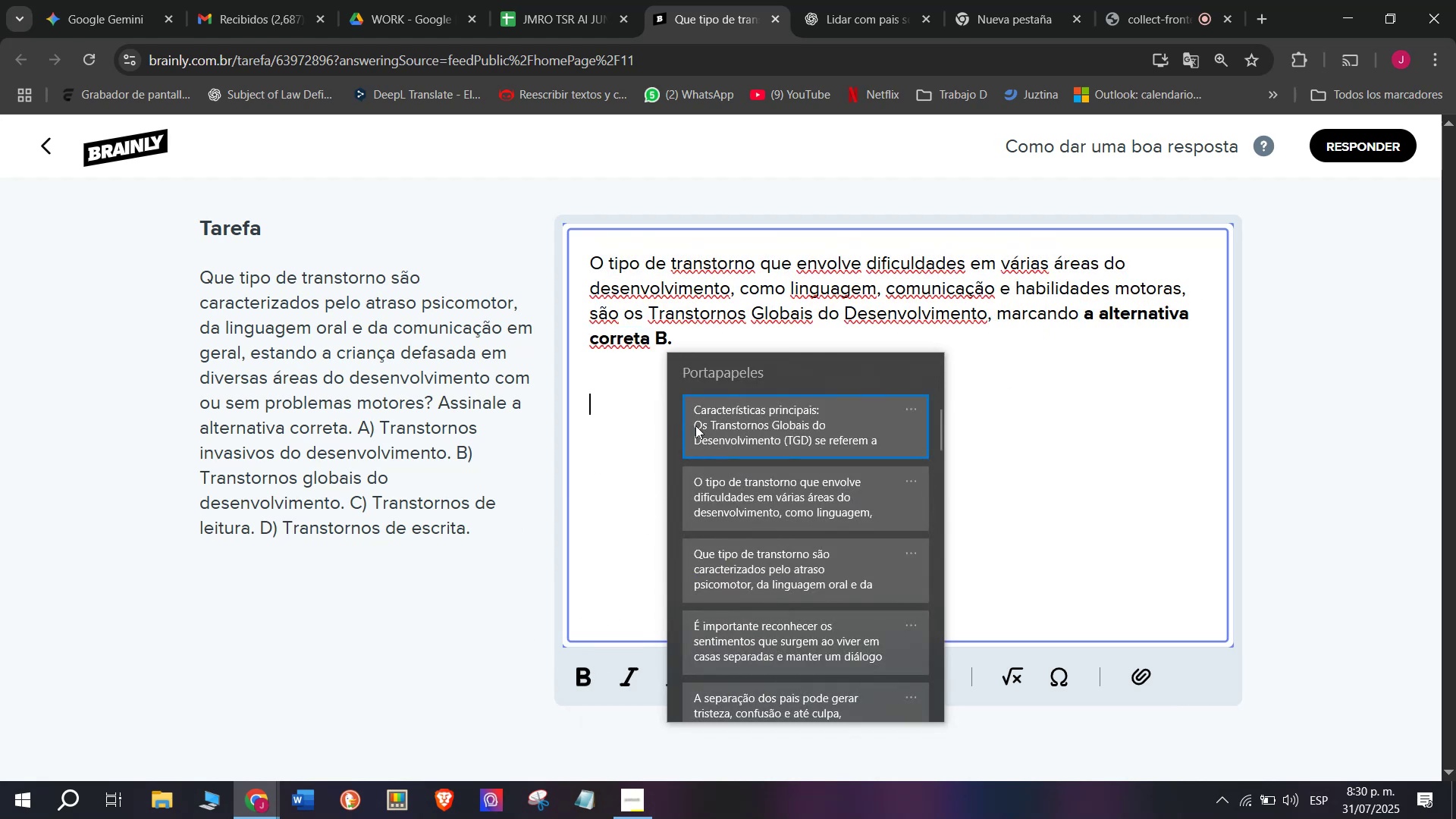 
left_click([707, 419])
 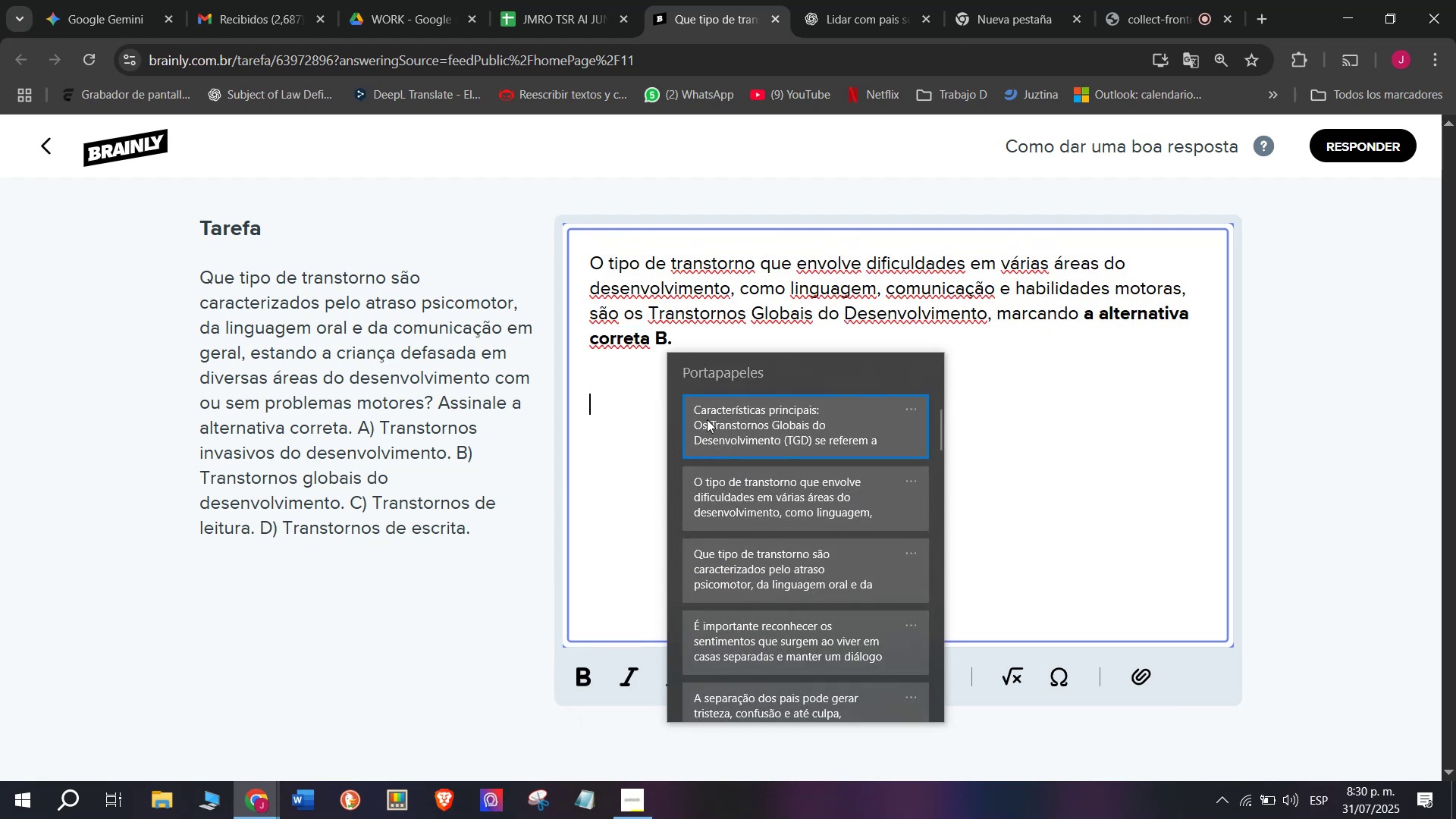 
key(Control+ControlLeft)
 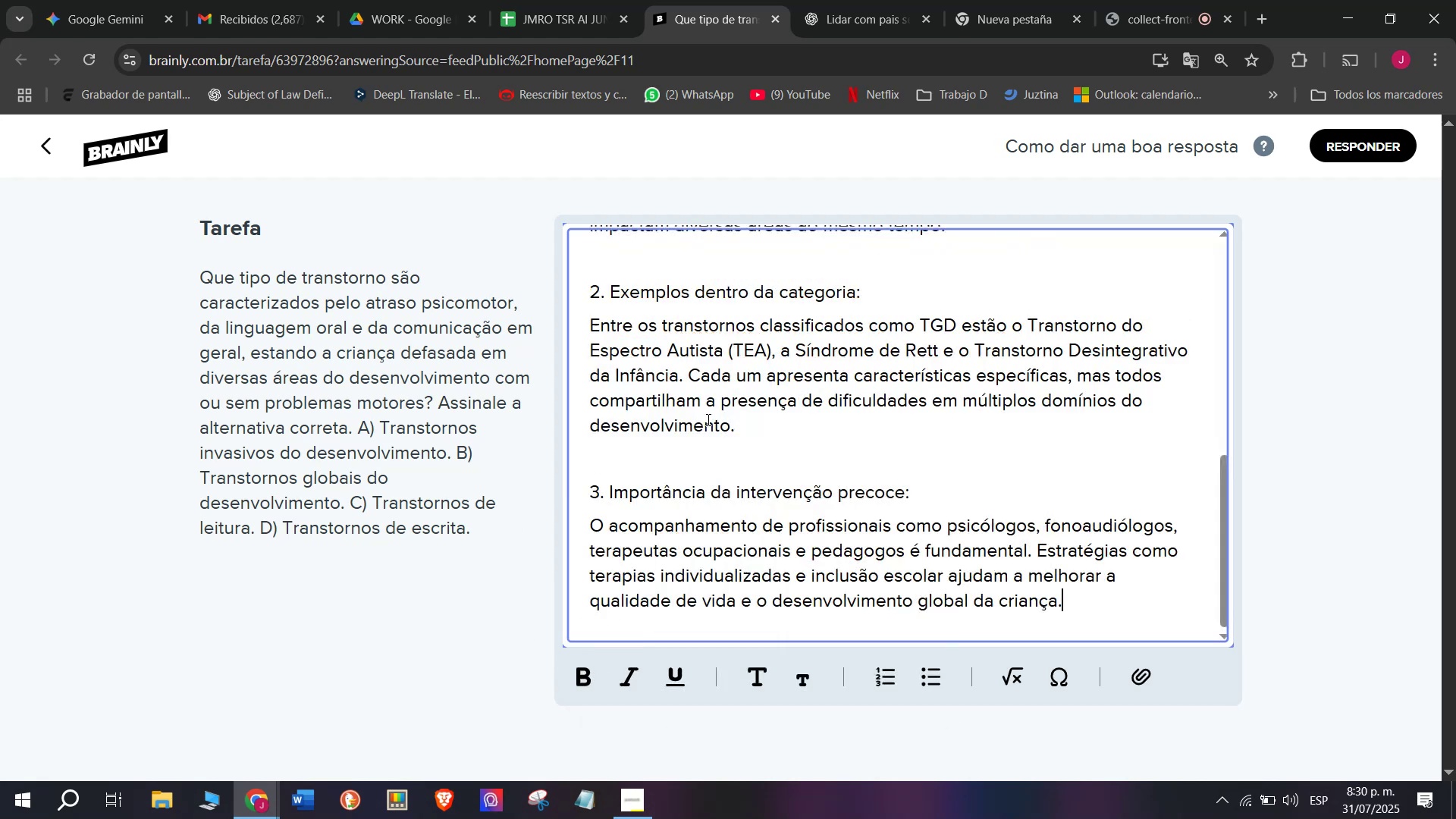 
key(Control+V)
 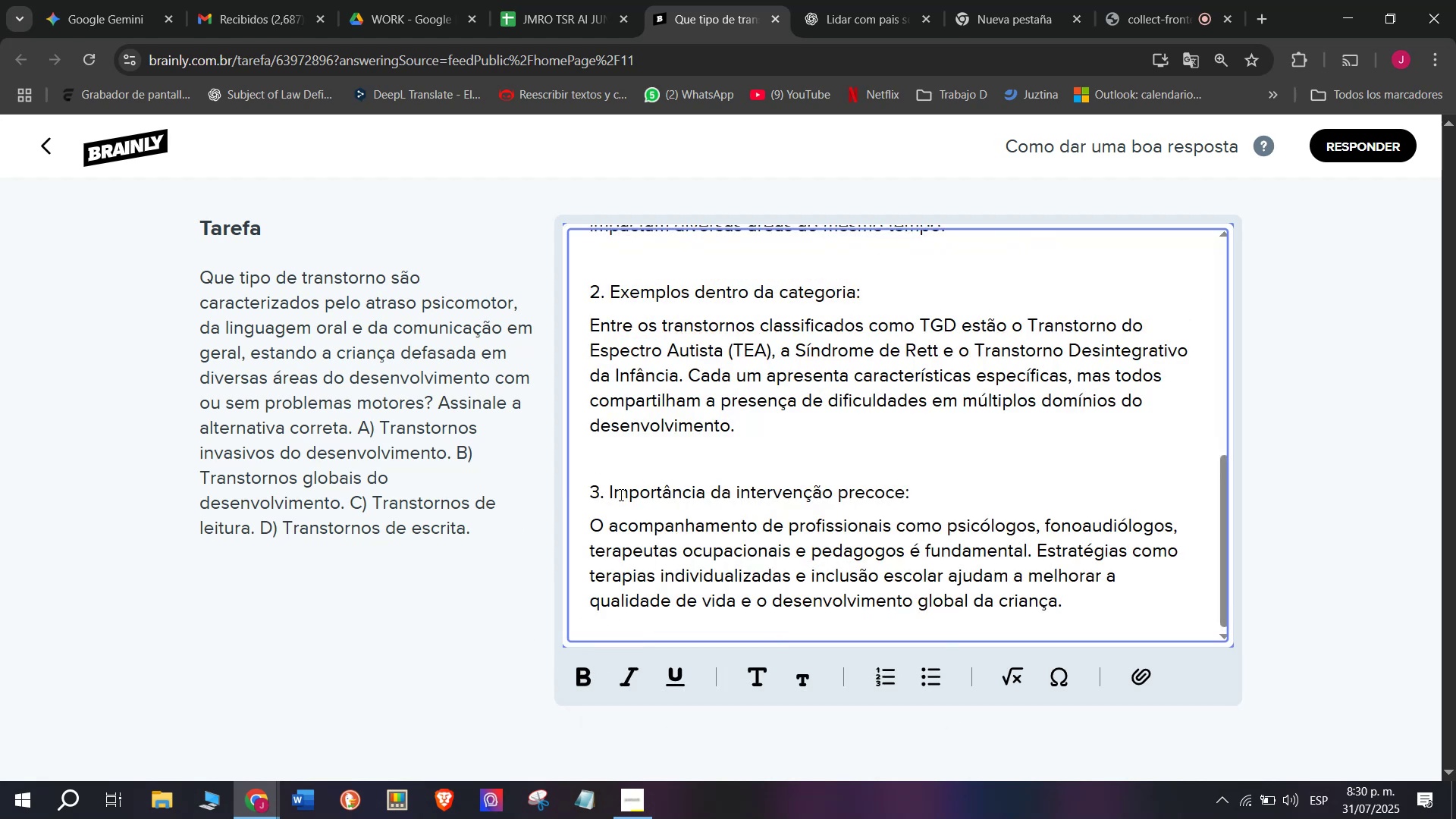 
left_click_drag(start_coordinate=[603, 498], to_coordinate=[578, 498])
 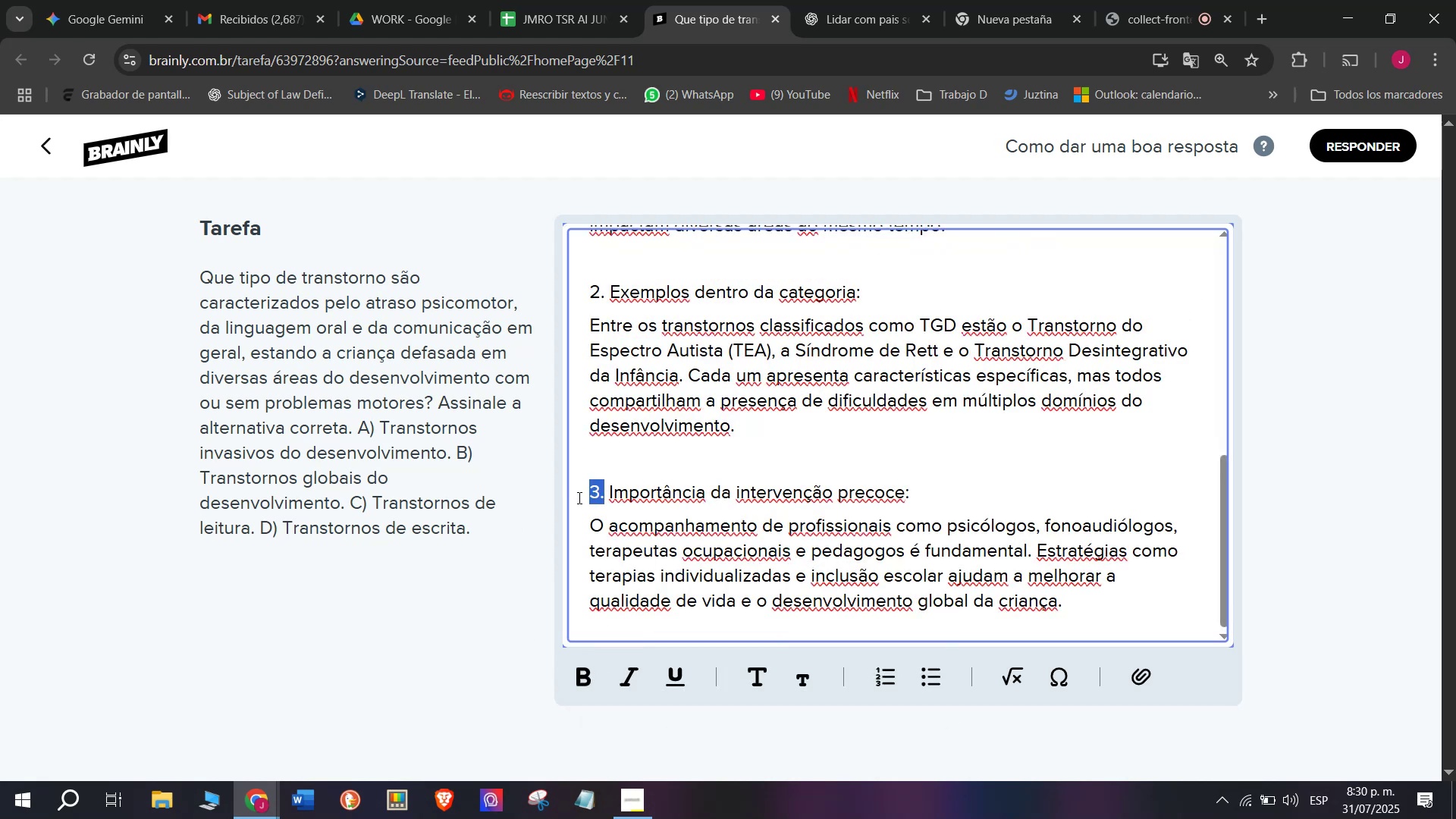 
key(Backspace)
 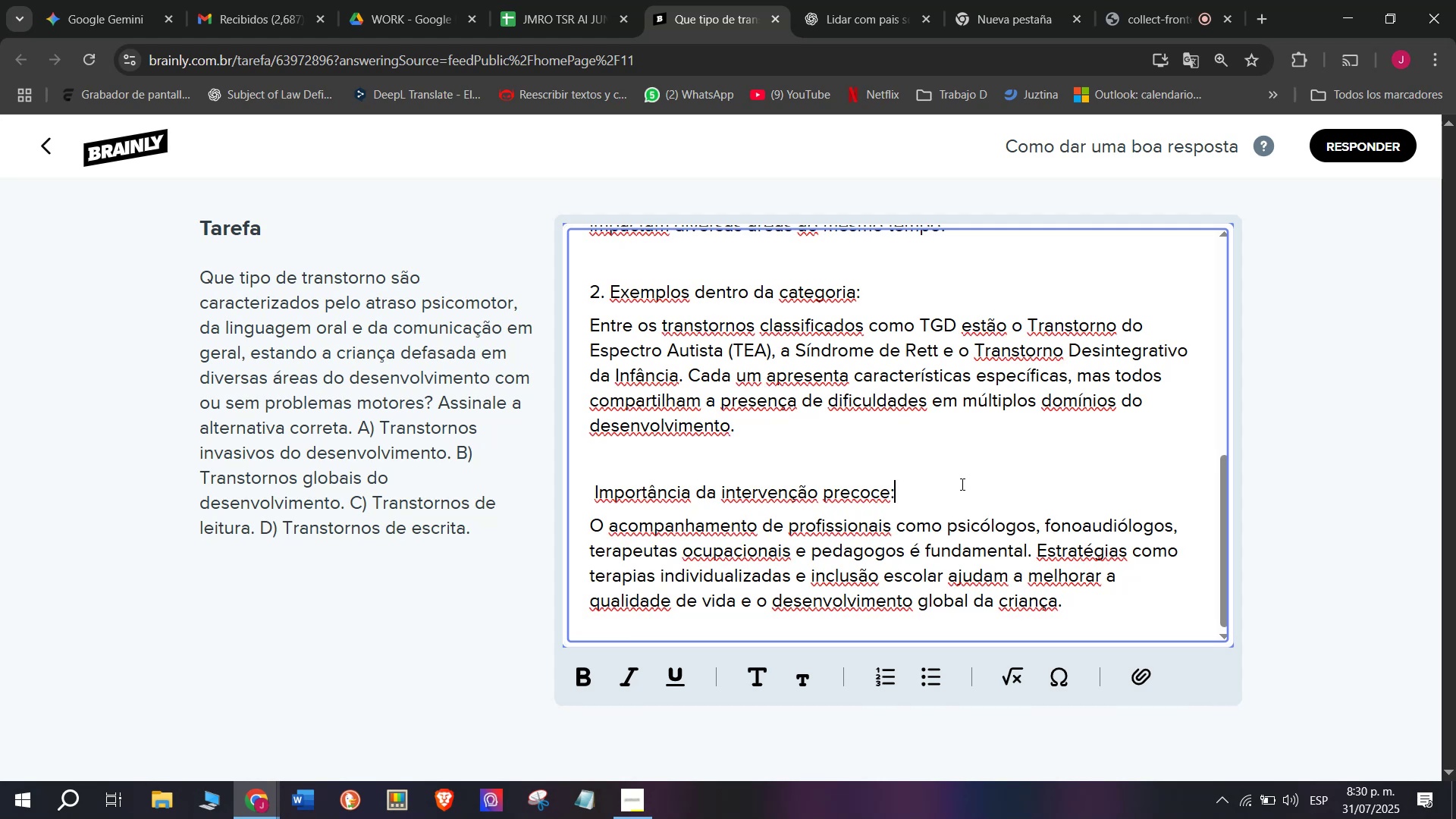 
key(Space)
 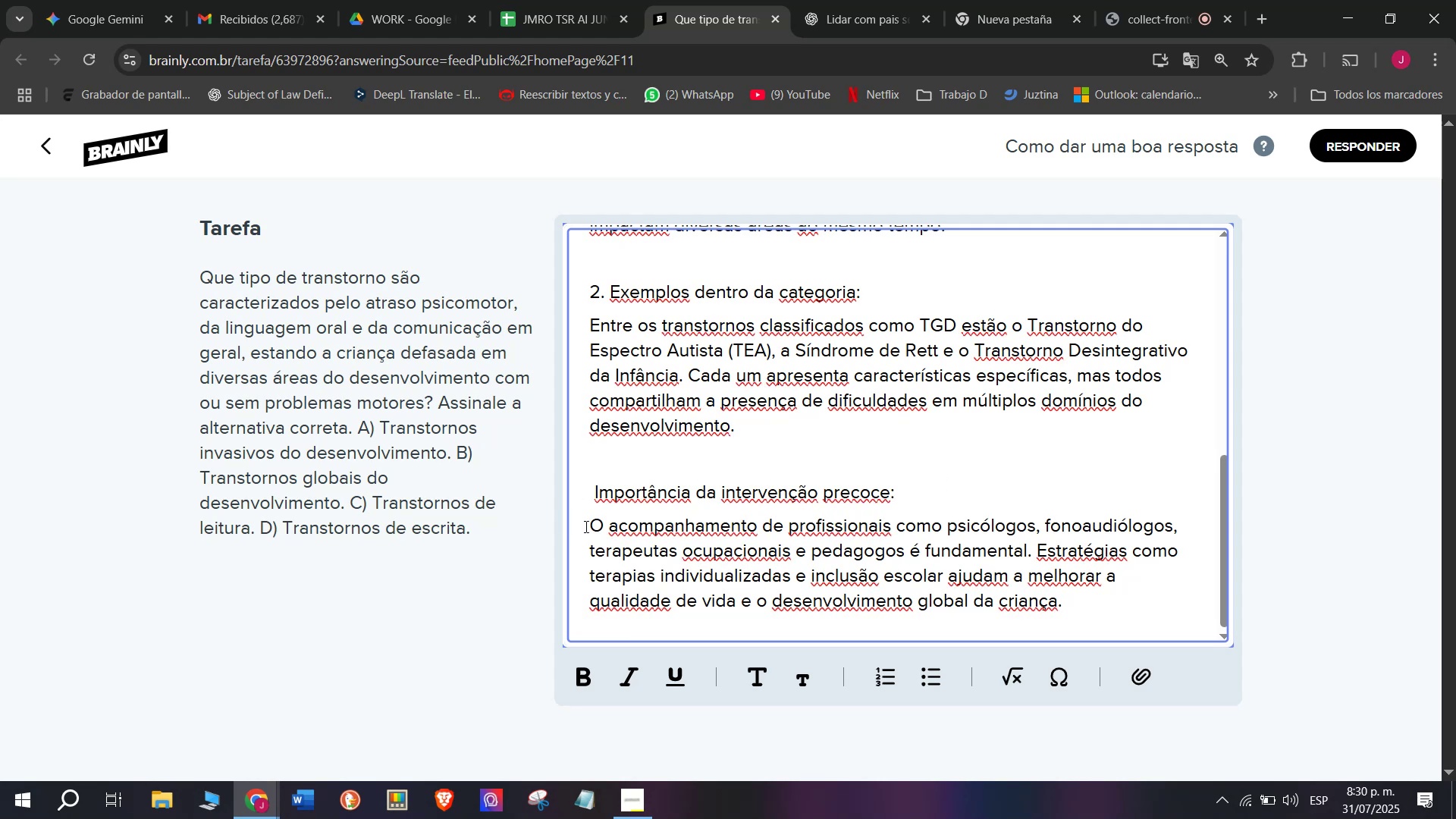 
key(Backspace)
 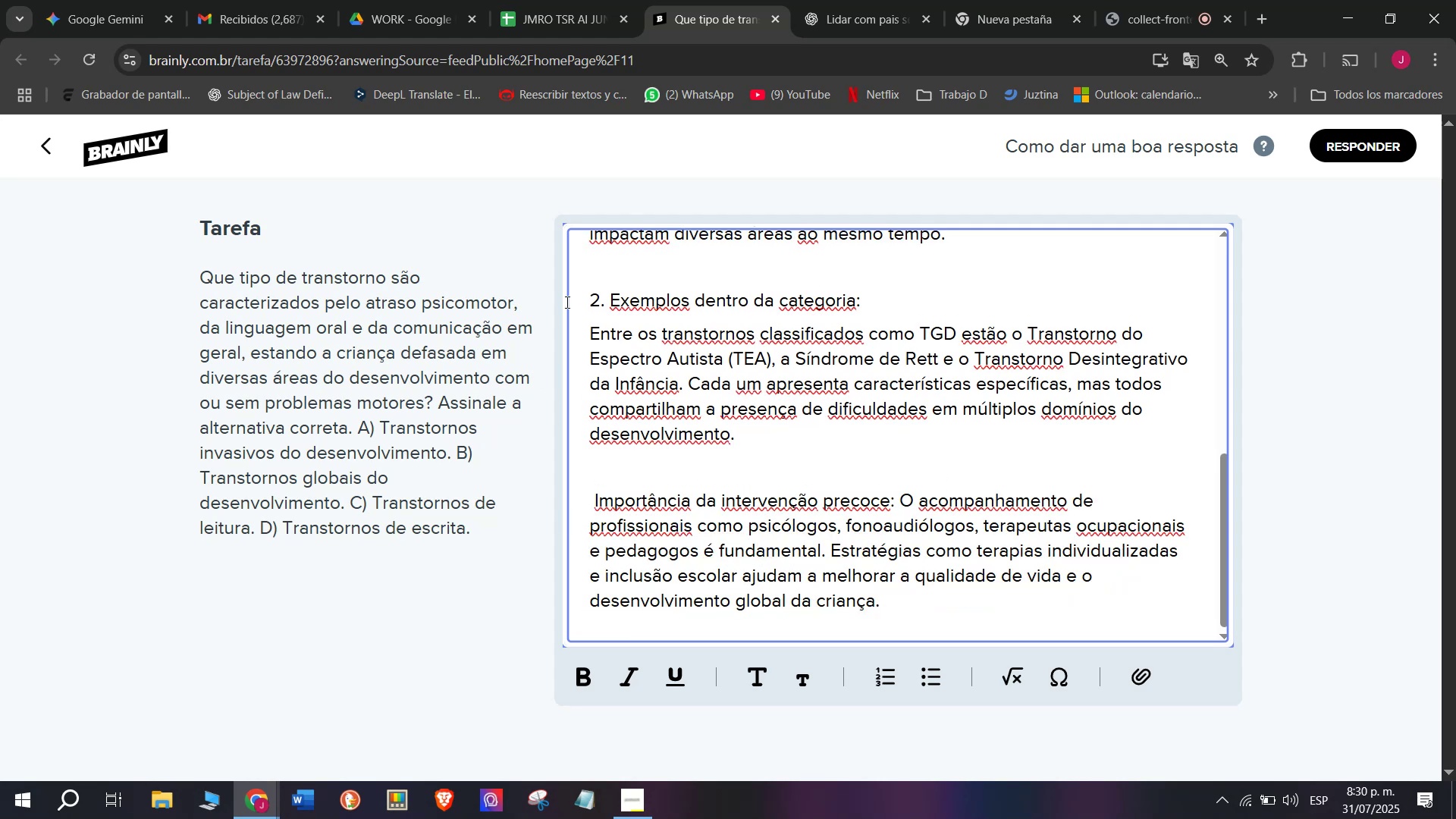 
left_click_drag(start_coordinate=[610, 294], to_coordinate=[572, 312])
 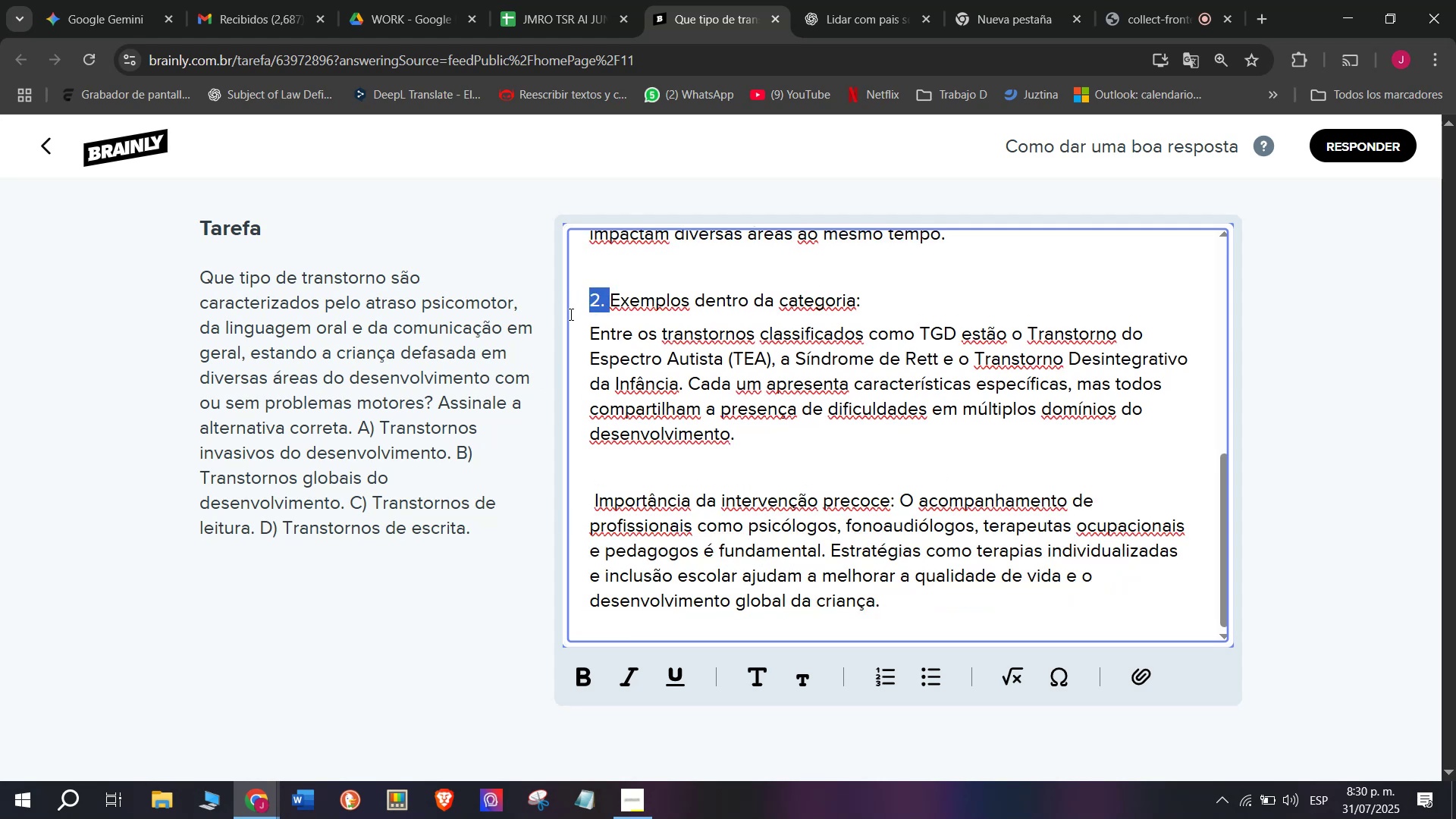 
key(Backspace)
 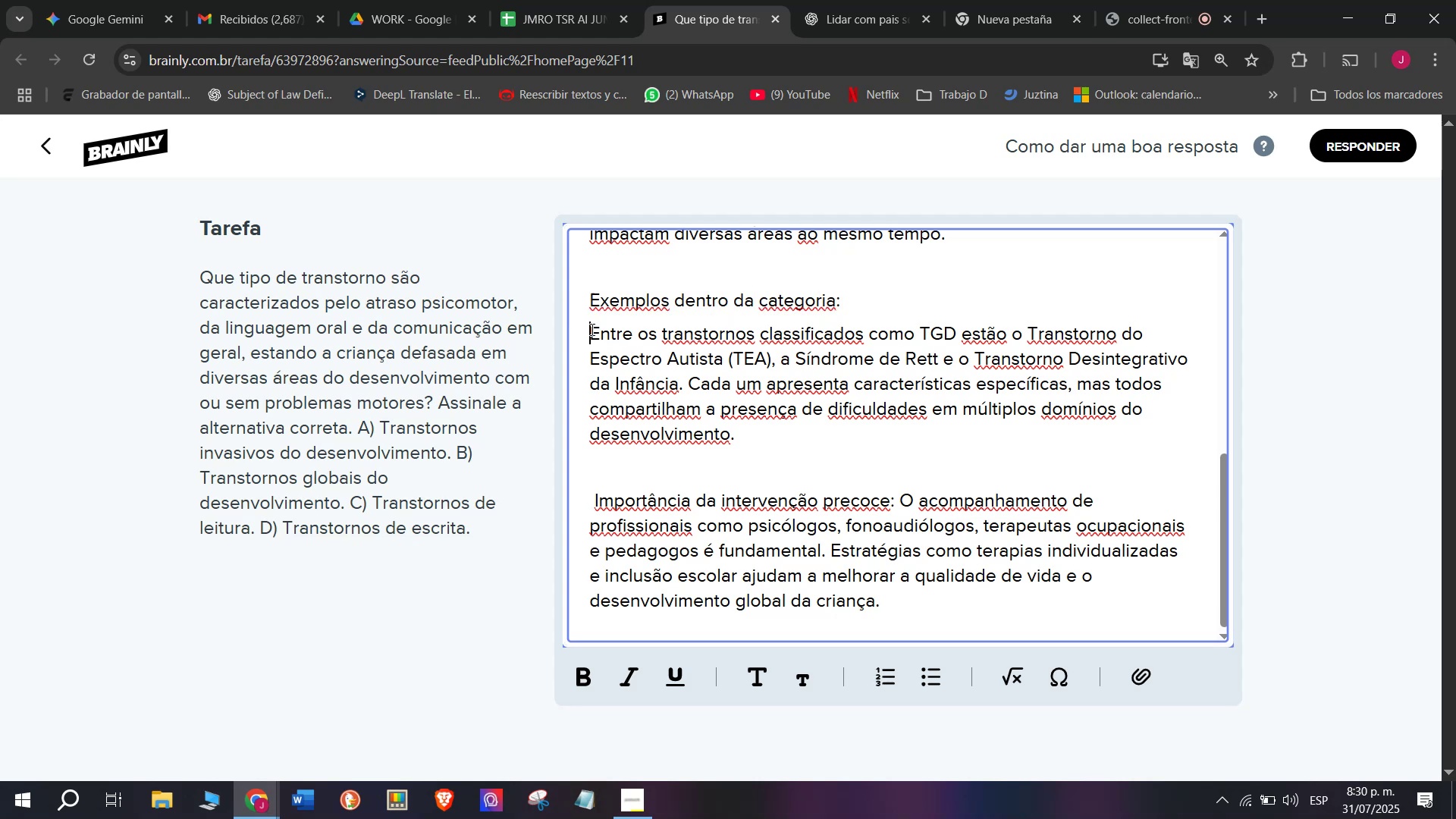 
key(Backspace)
 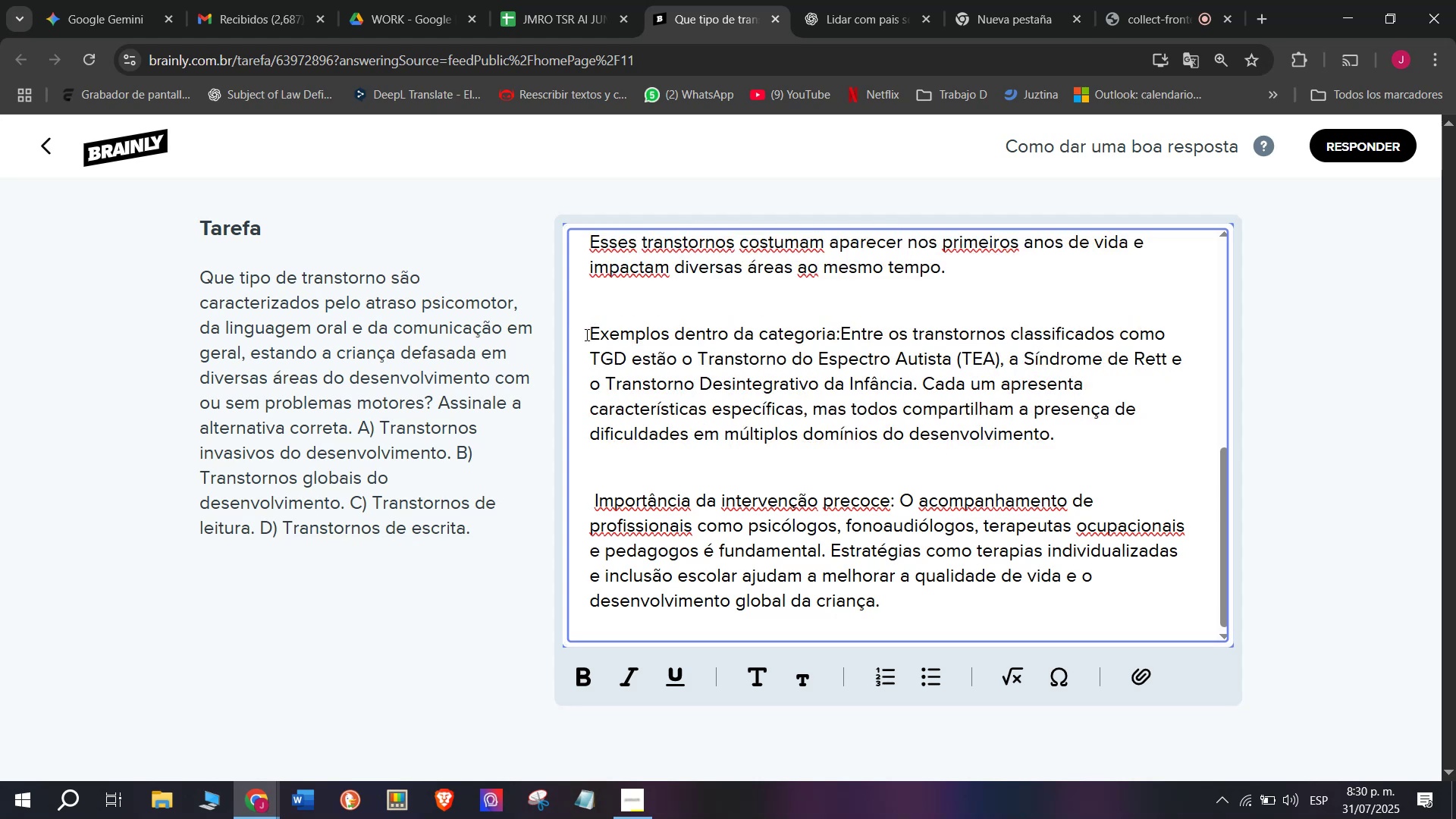 
key(Space)
 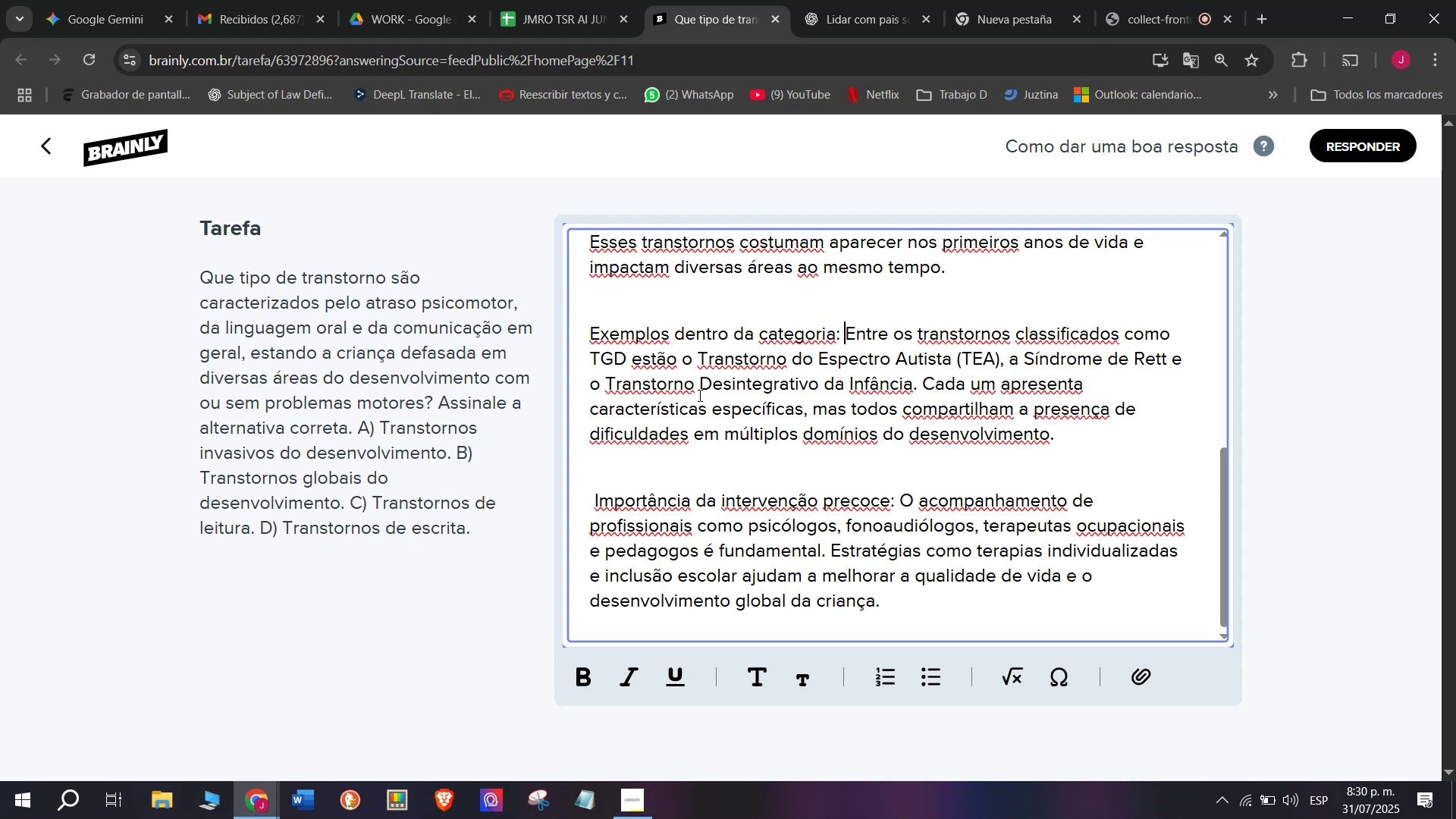 
scroll: coordinate [698, 394], scroll_direction: up, amount: 1.0
 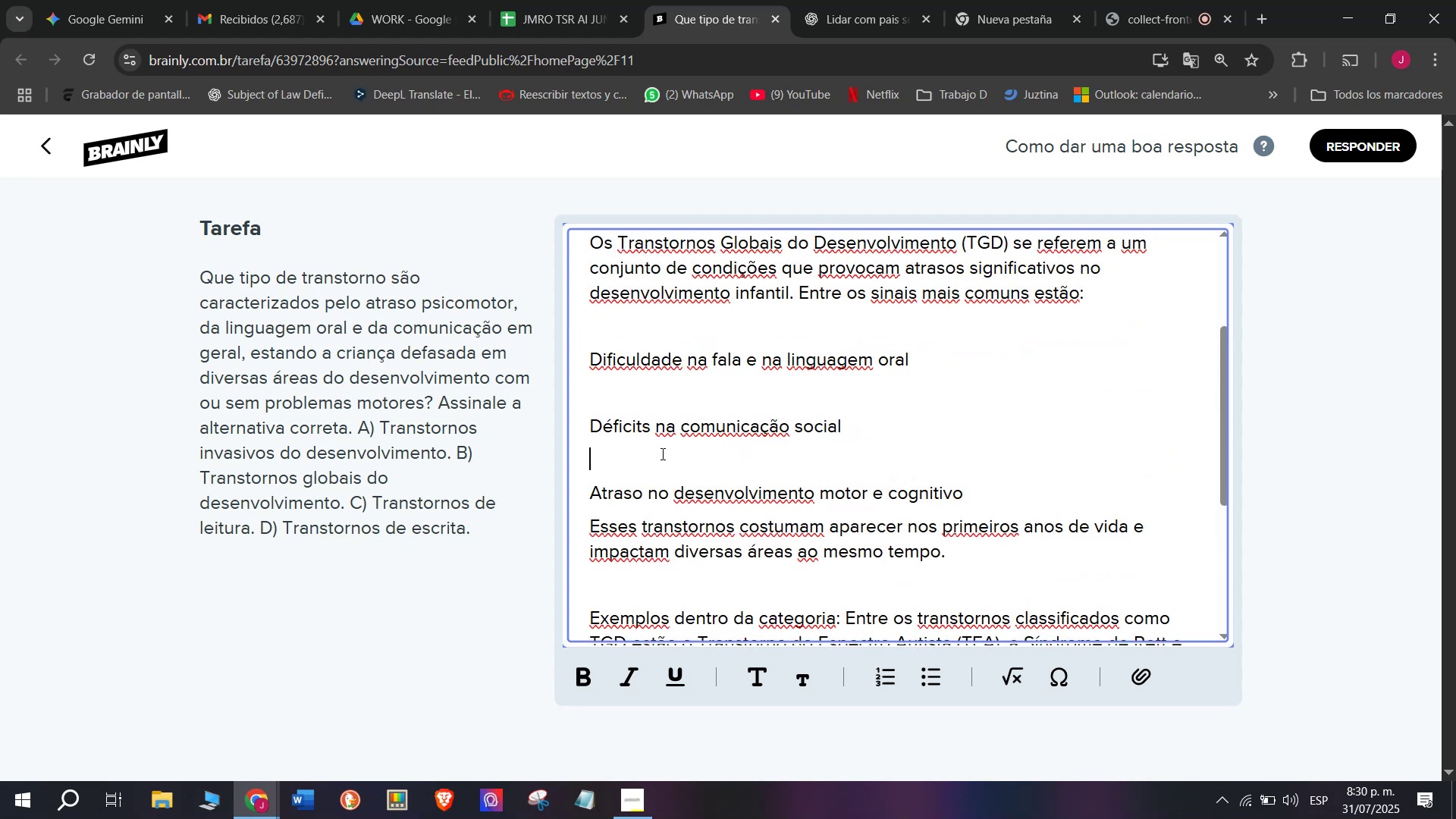 
key(Backspace)
 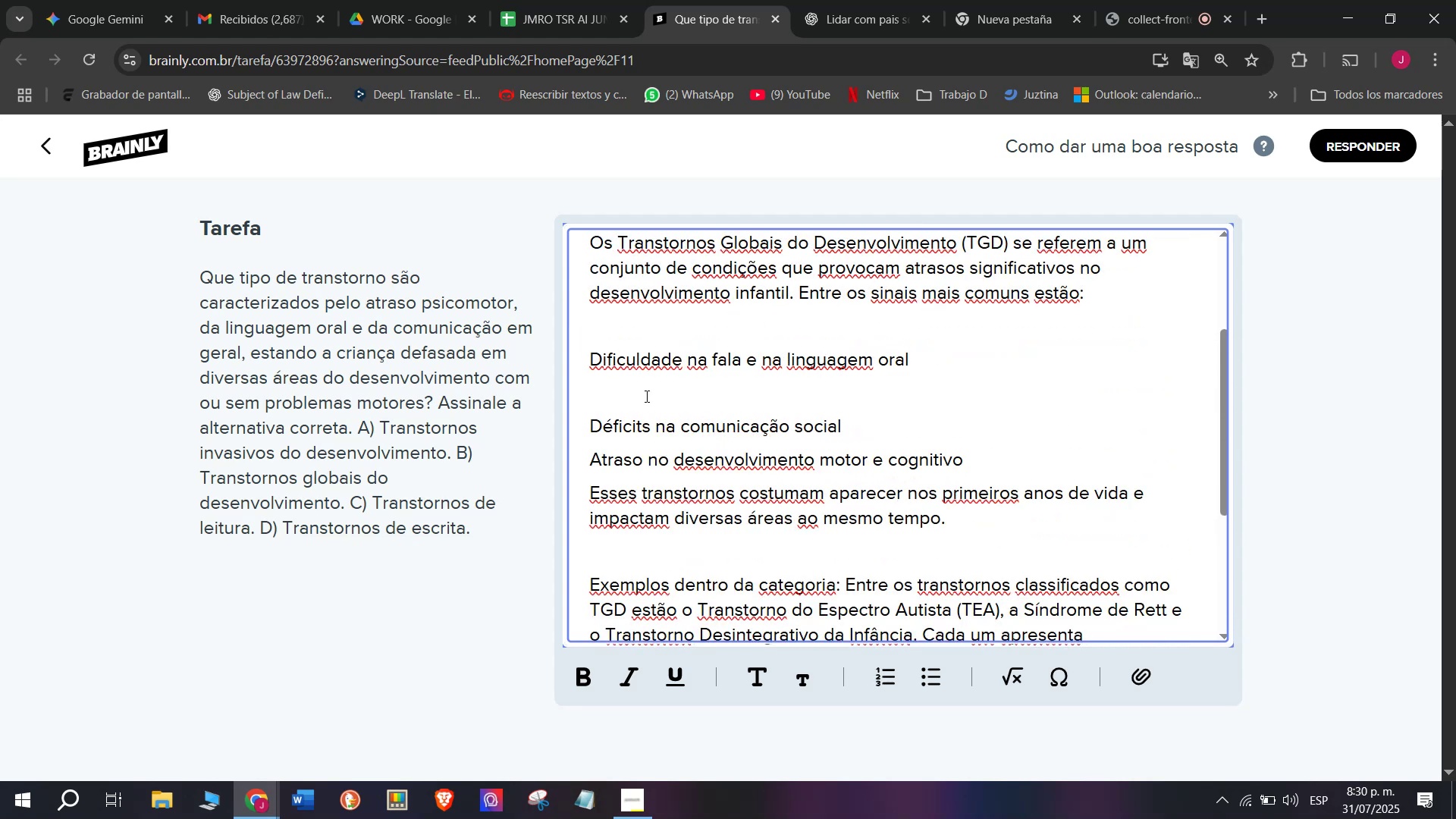 
key(Backspace)
 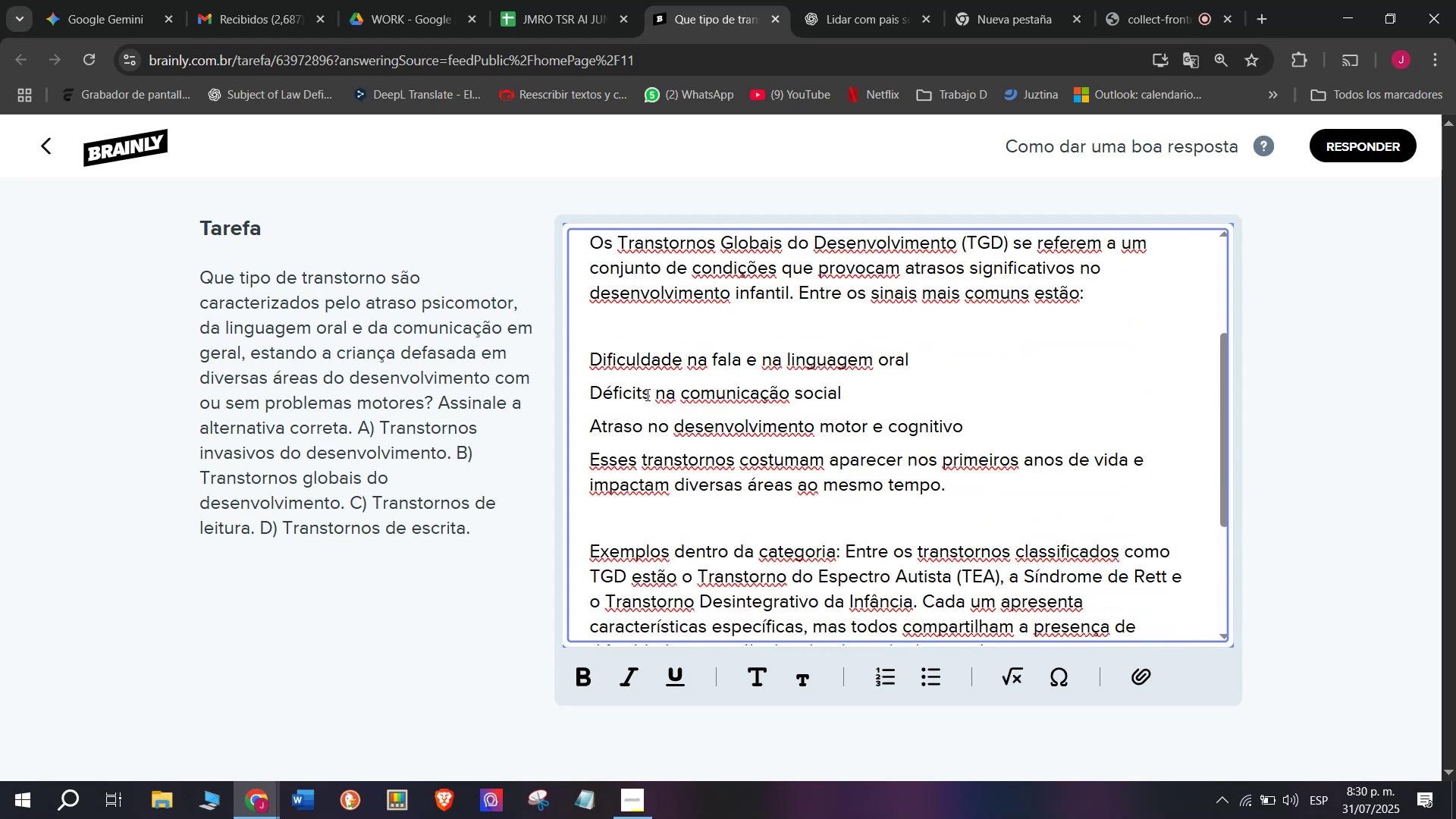 
left_click_drag(start_coordinate=[651, 397], to_coordinate=[650, 463])
 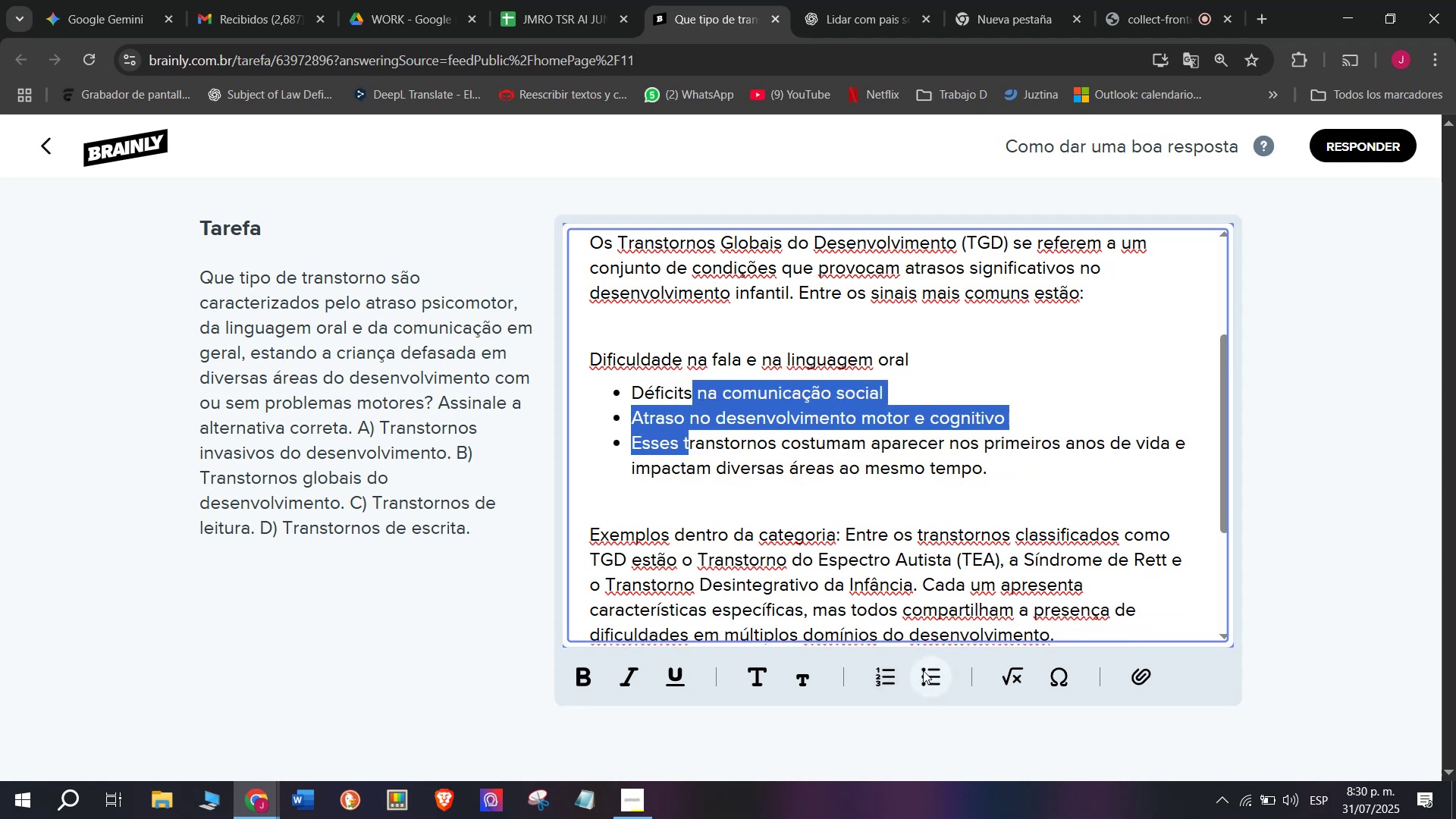 
double_click([843, 337])
 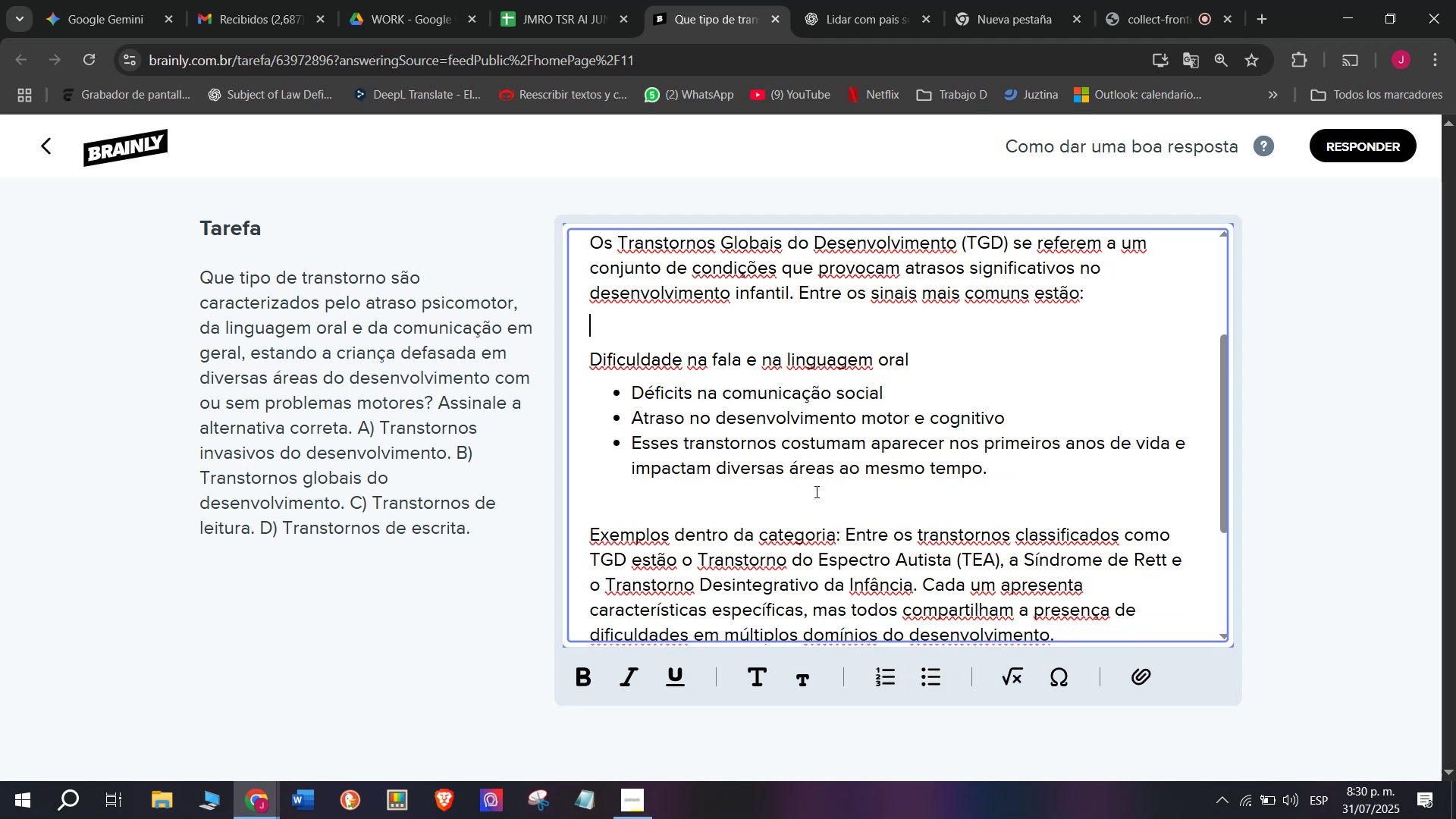 
scroll: coordinate [815, 491], scroll_direction: down, amount: 5.0
 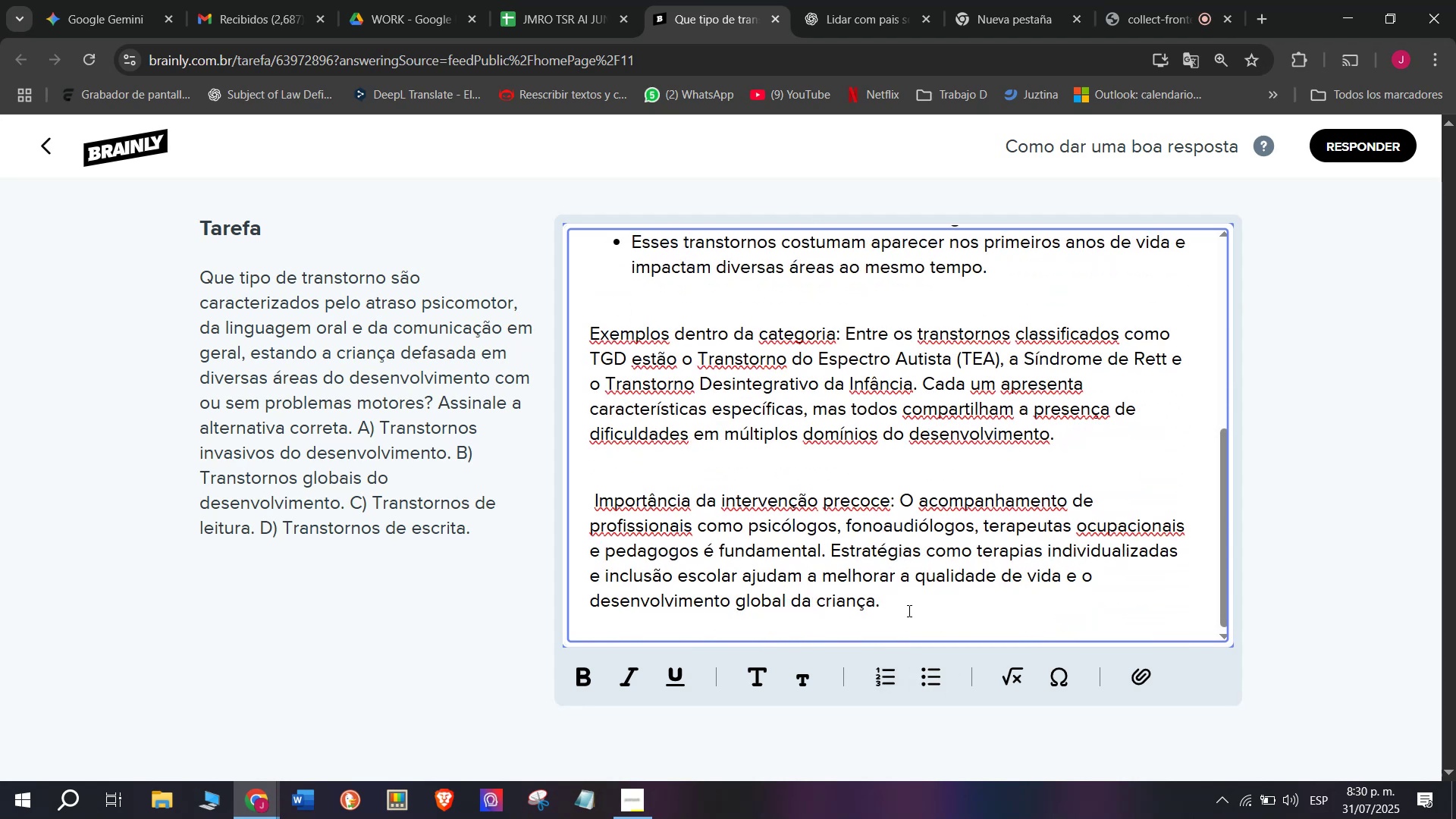 
left_click_drag(start_coordinate=[912, 608], to_coordinate=[517, 135])
 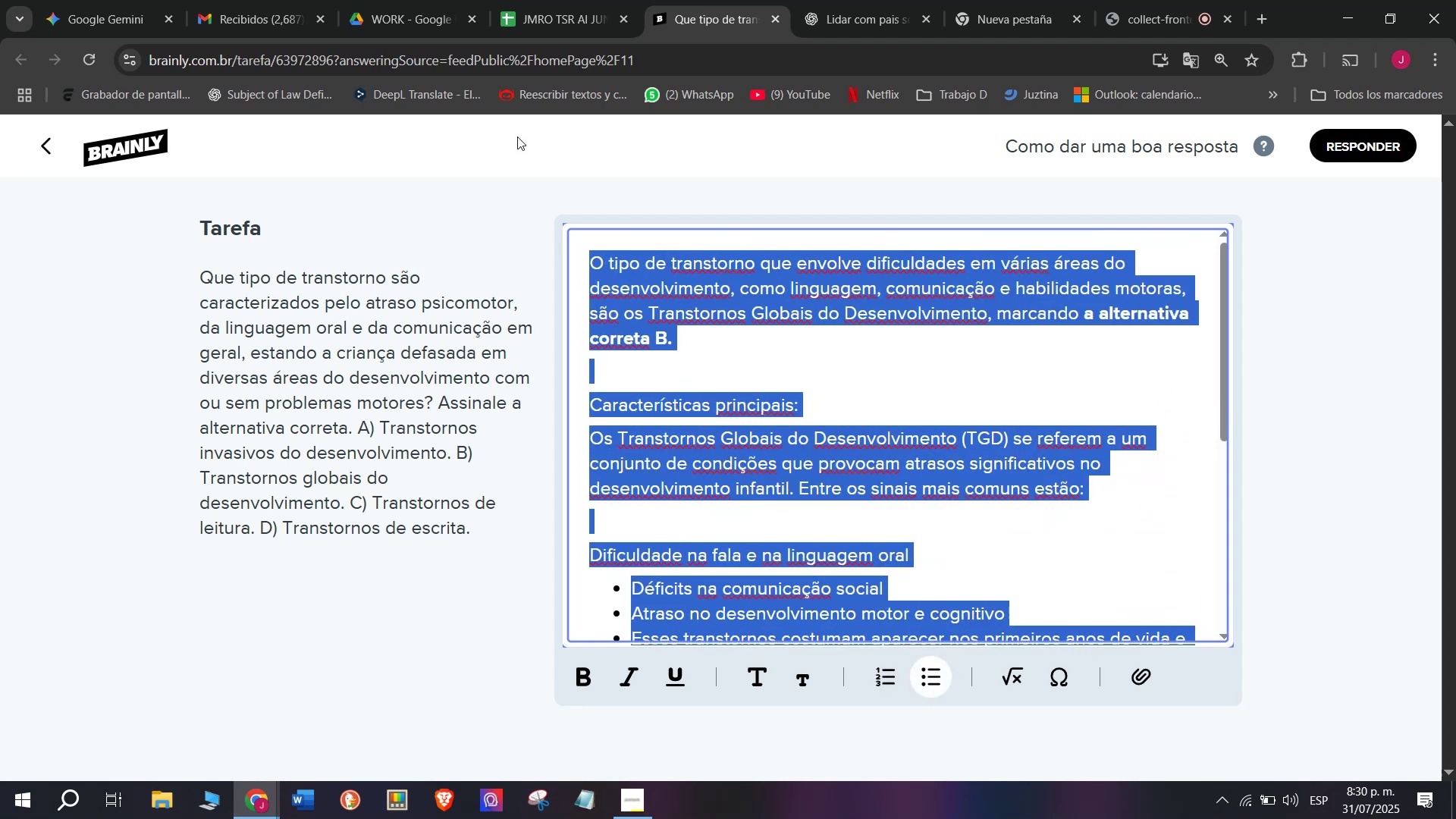 
key(Control+C)
 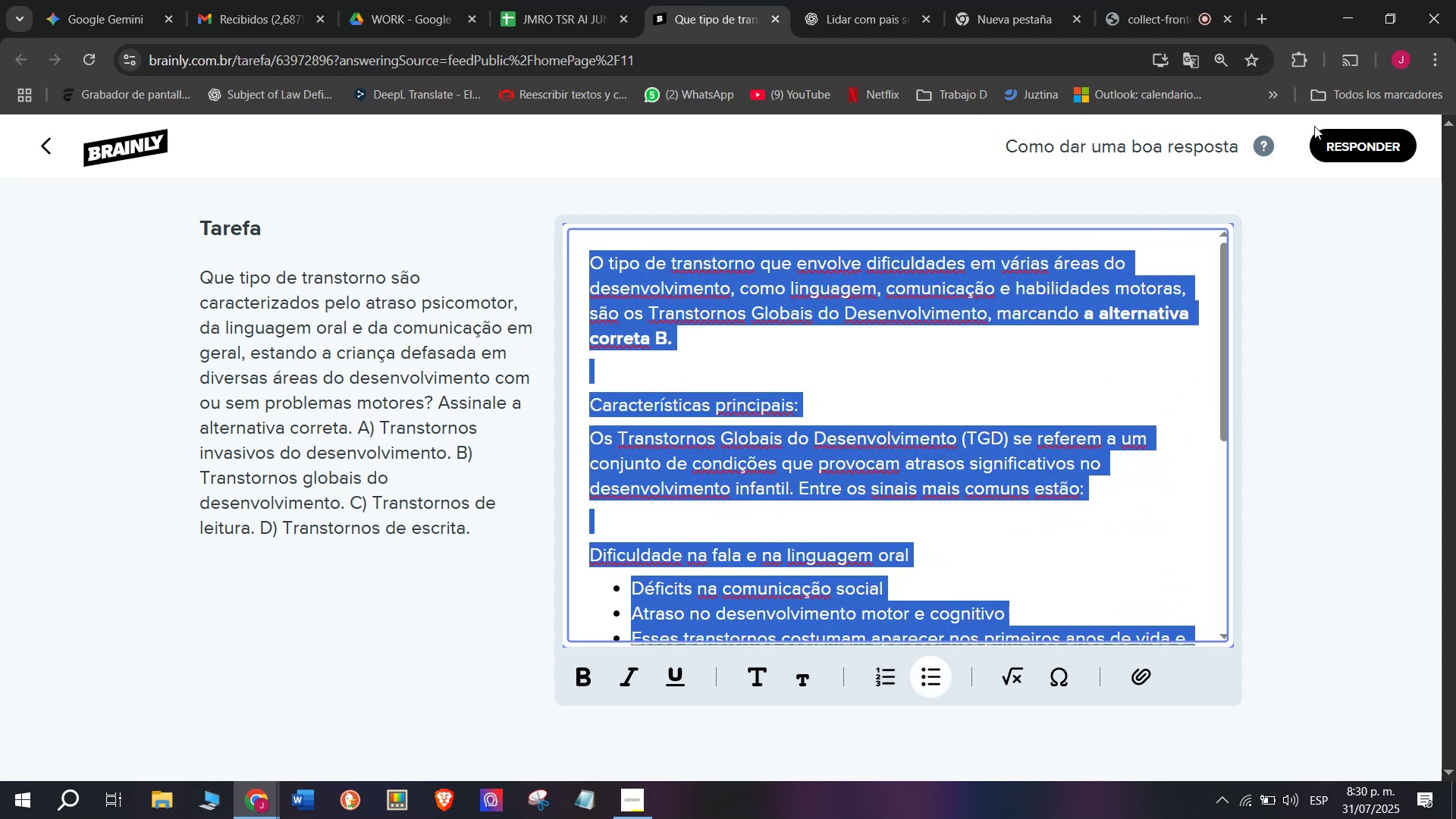 
left_click([1338, 152])
 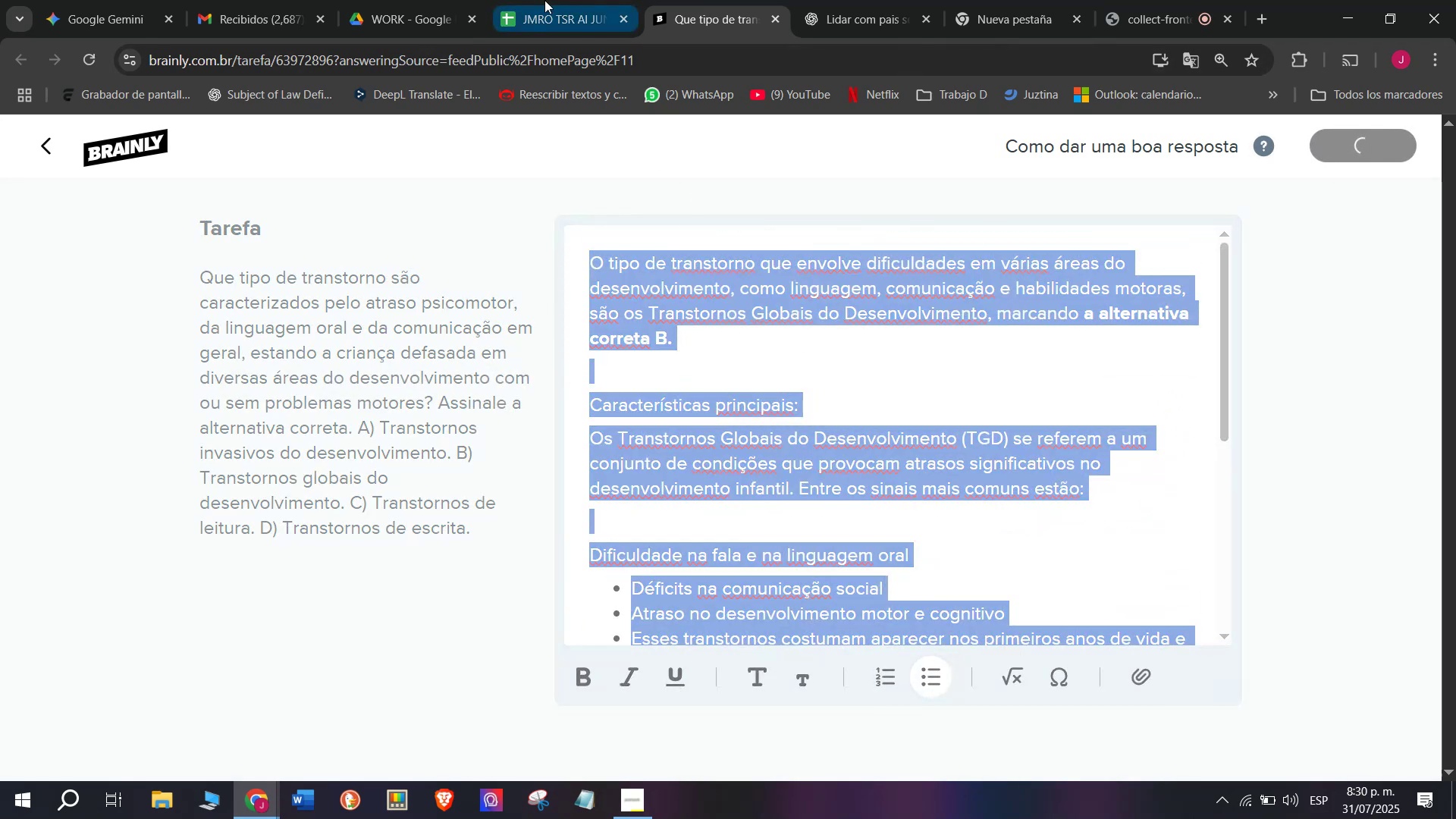 
left_click([544, 0])
 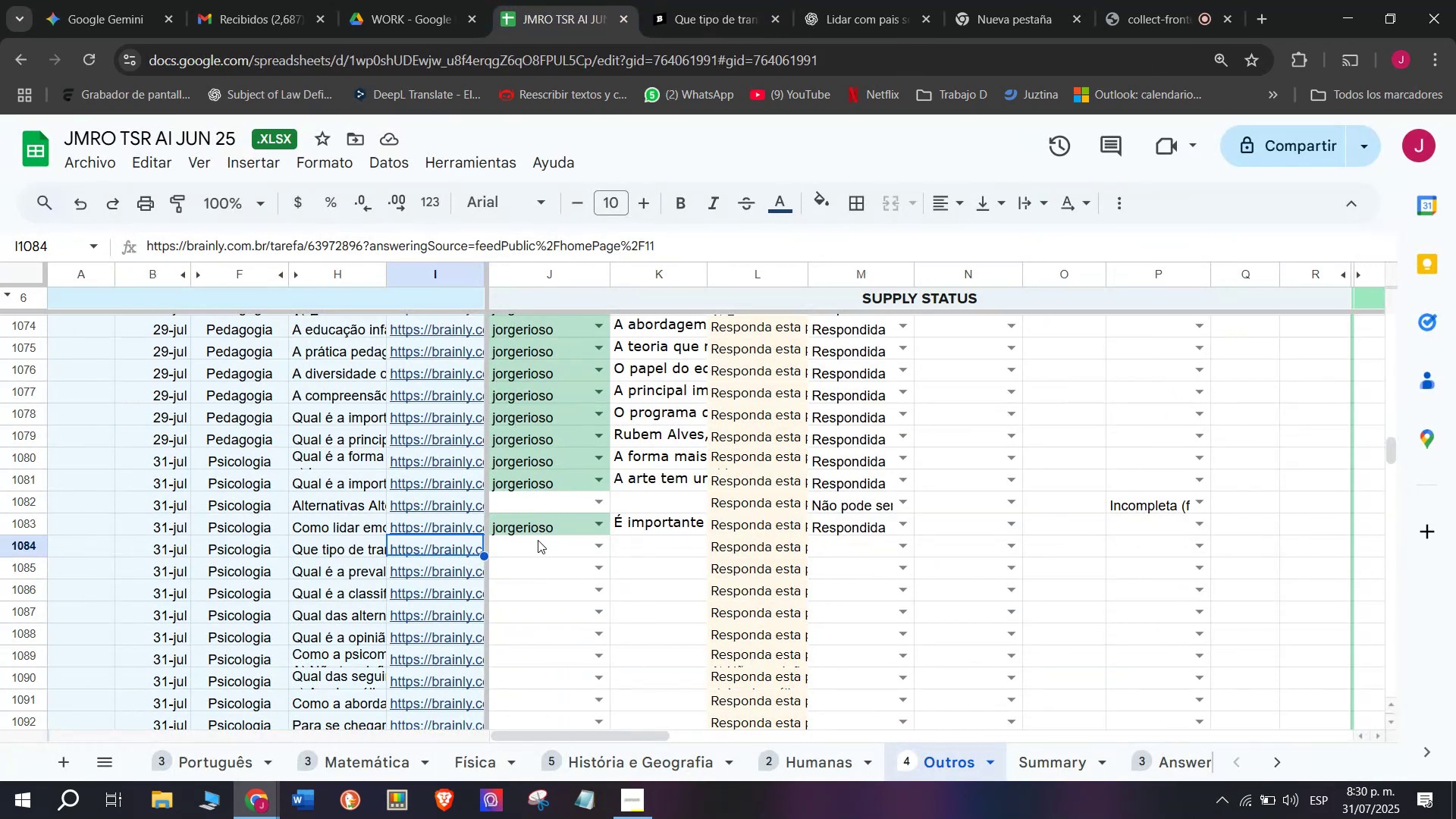 
left_click([532, 547])
 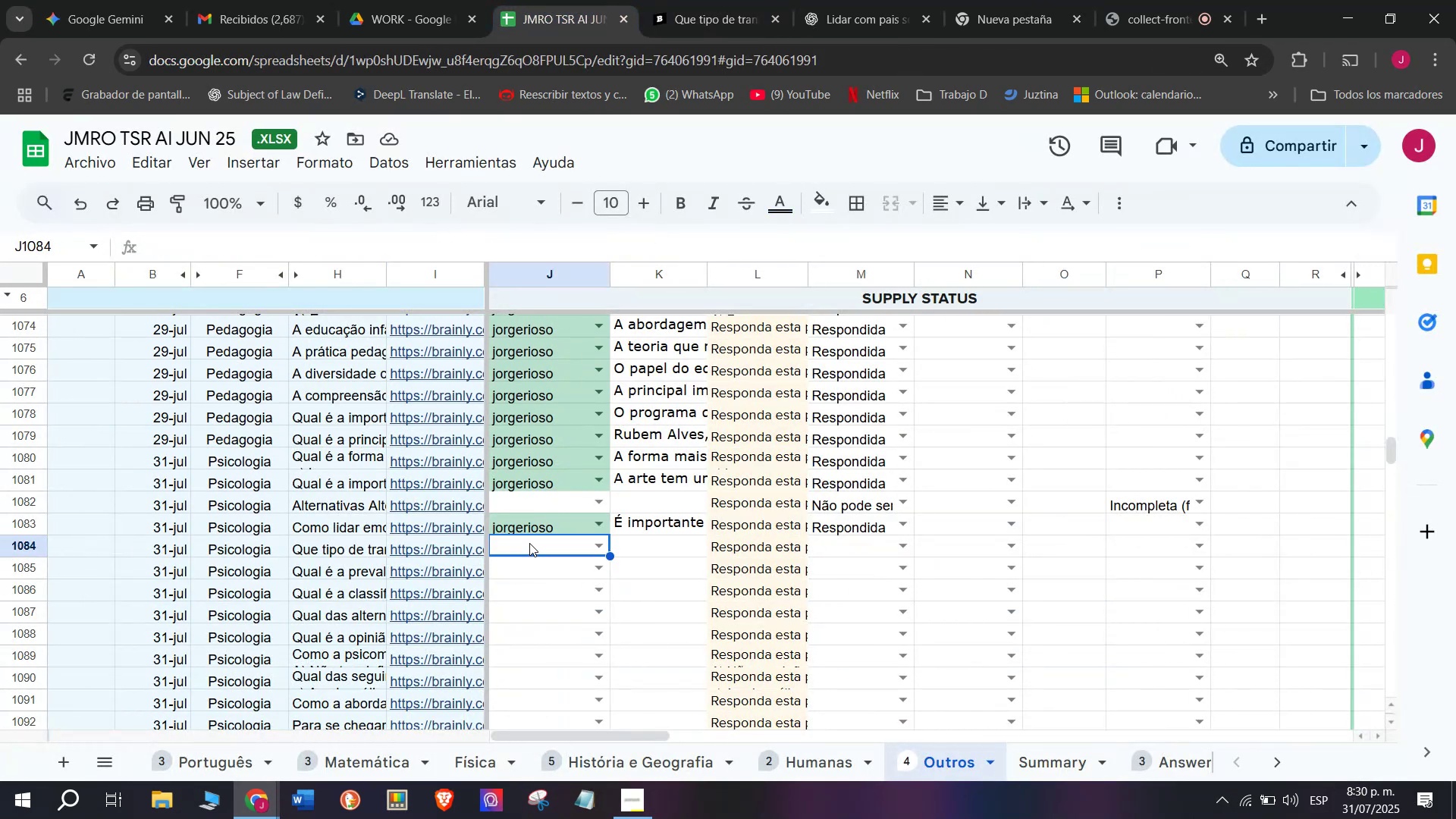 
key(J)
 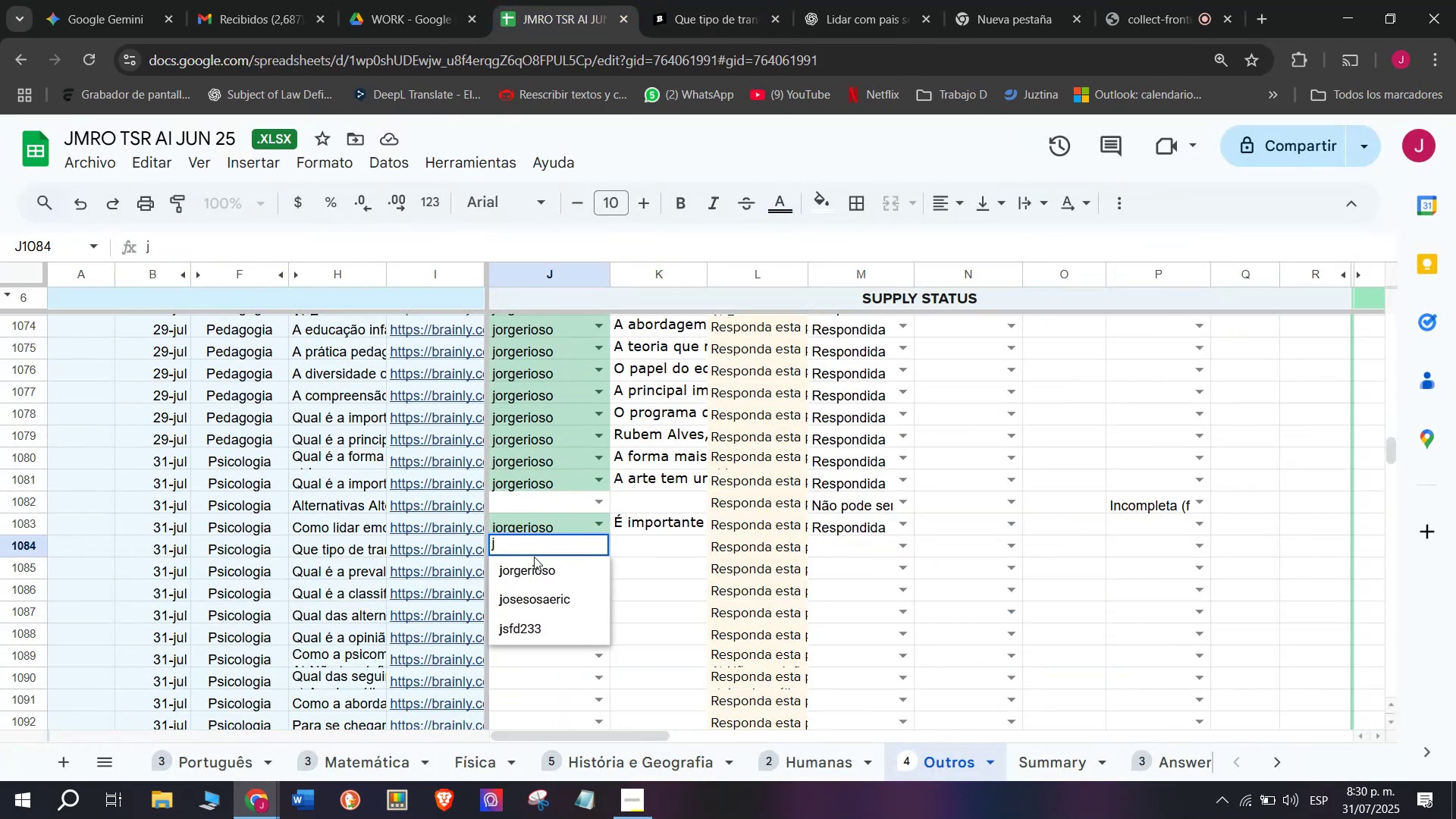 
left_click([529, 566])
 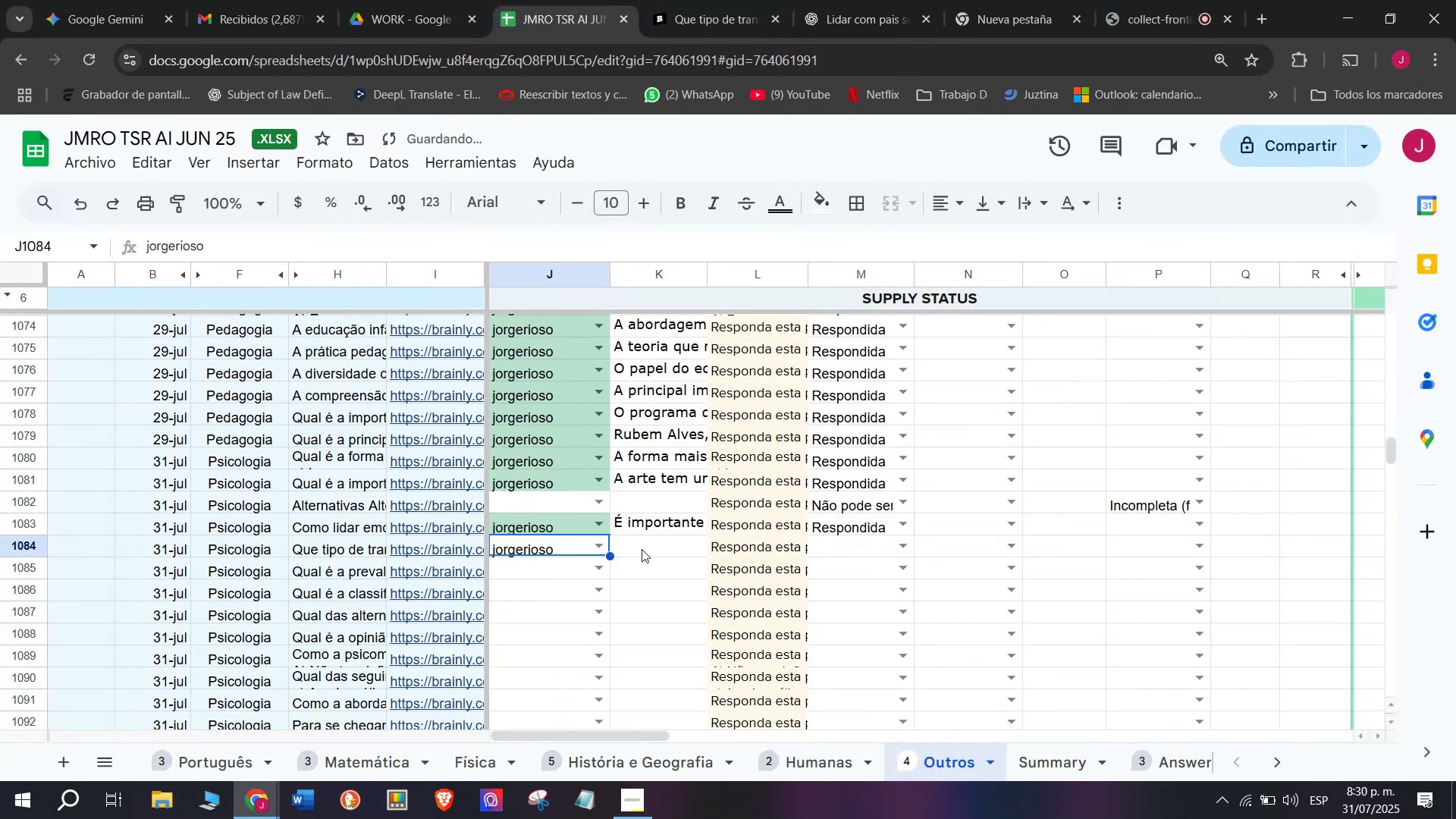 
left_click([644, 546])
 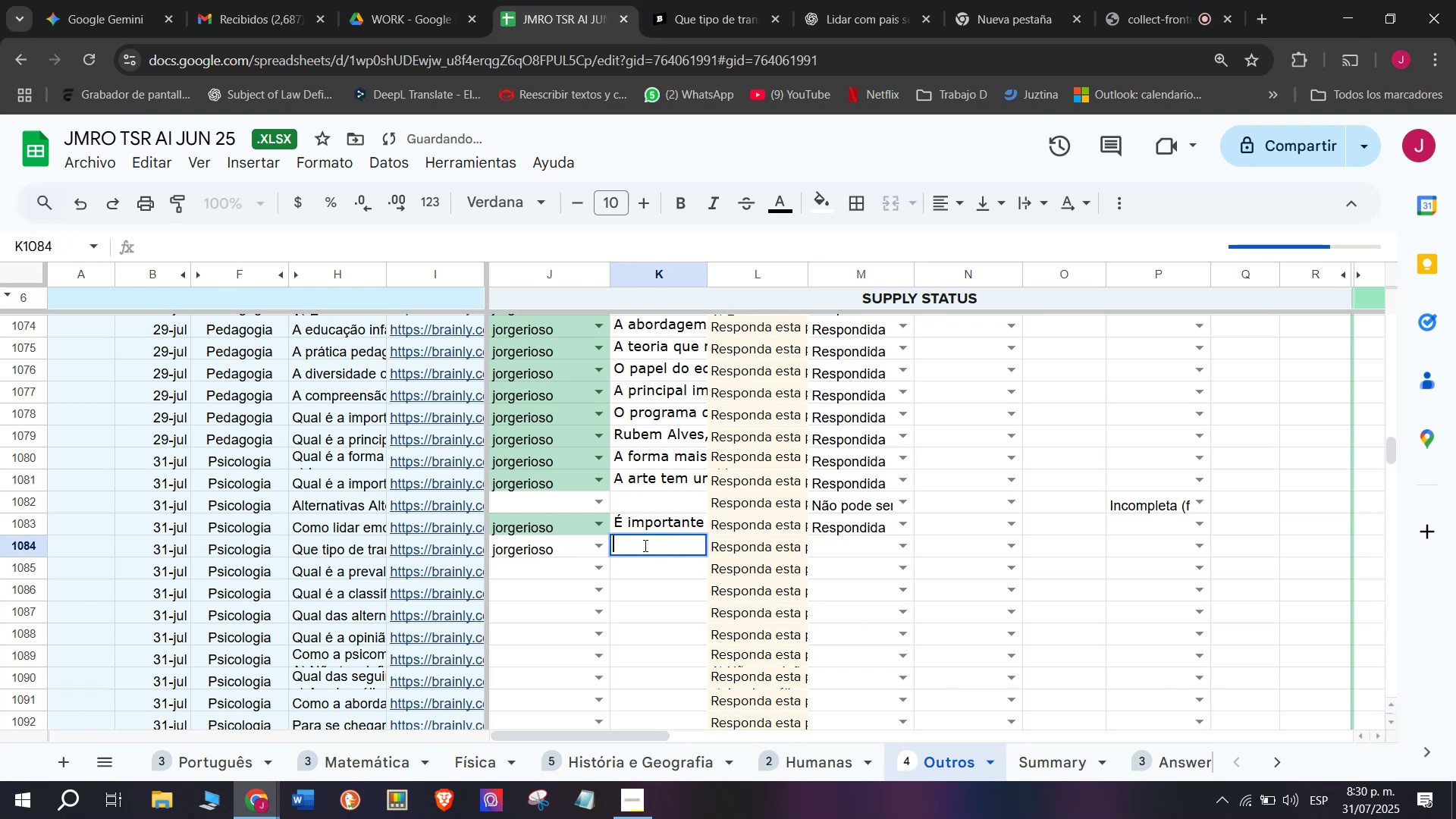 
key(Control+V)
 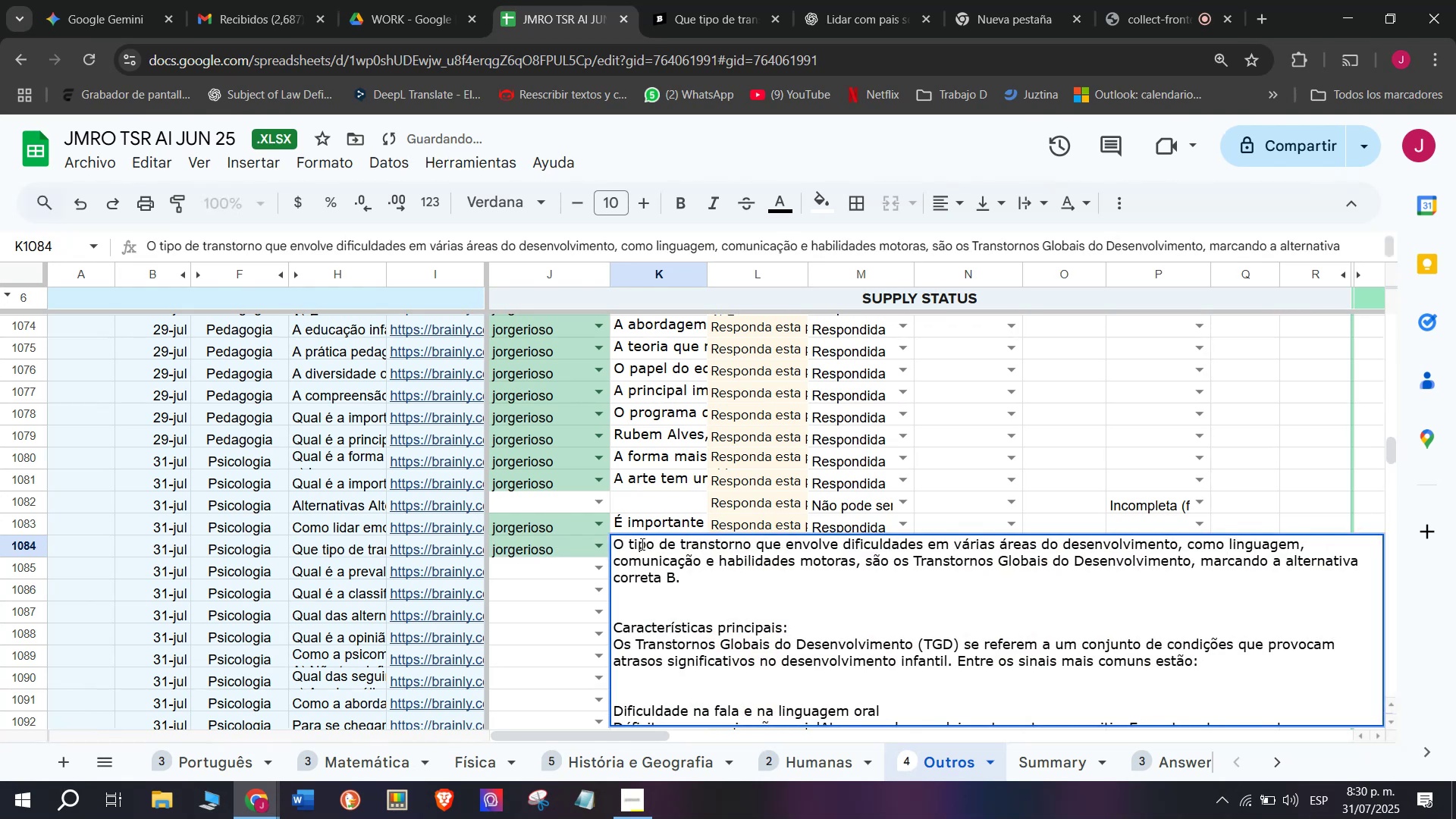 
key(Enter)
 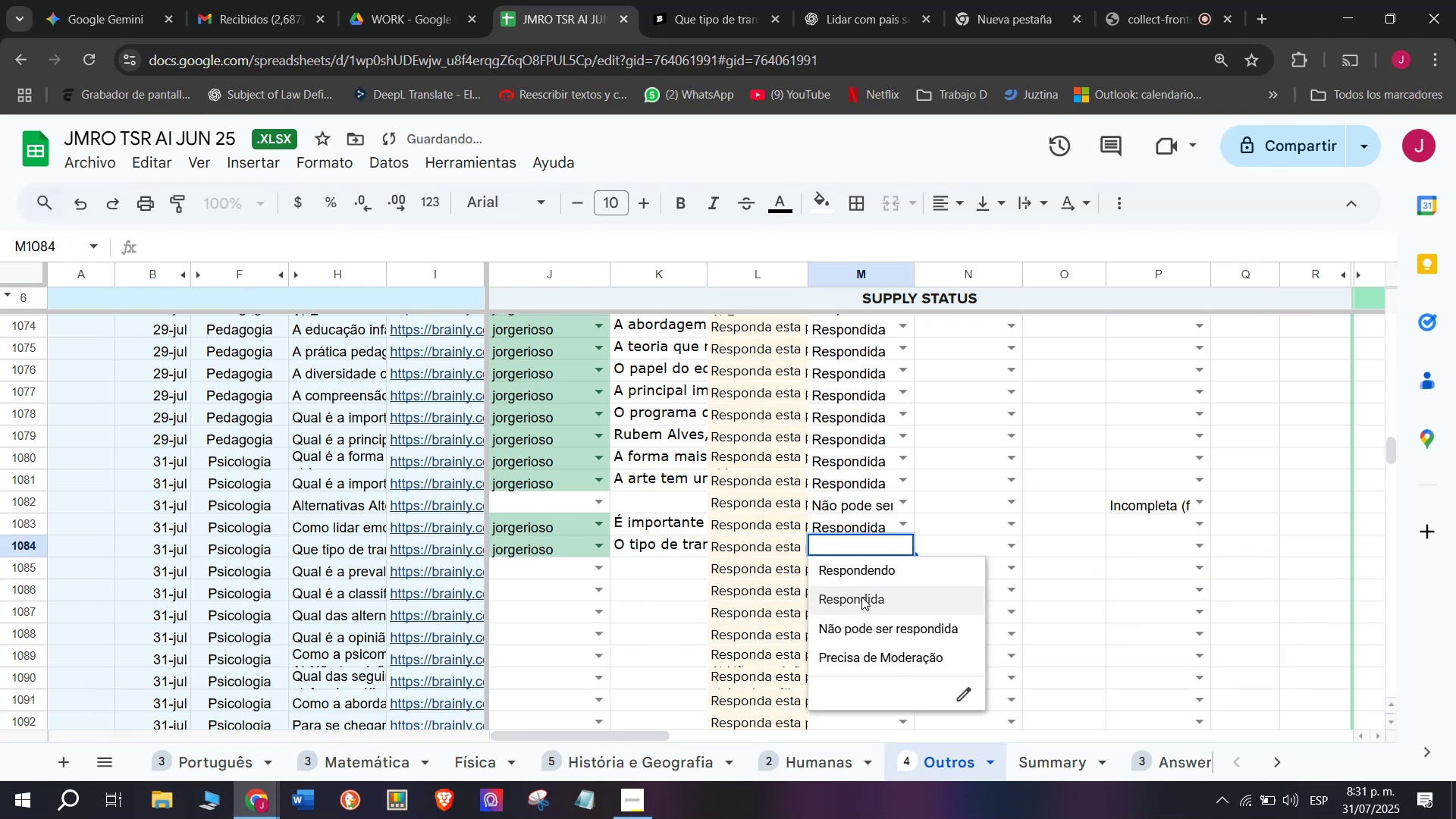 
mouse_move([469, 581])
 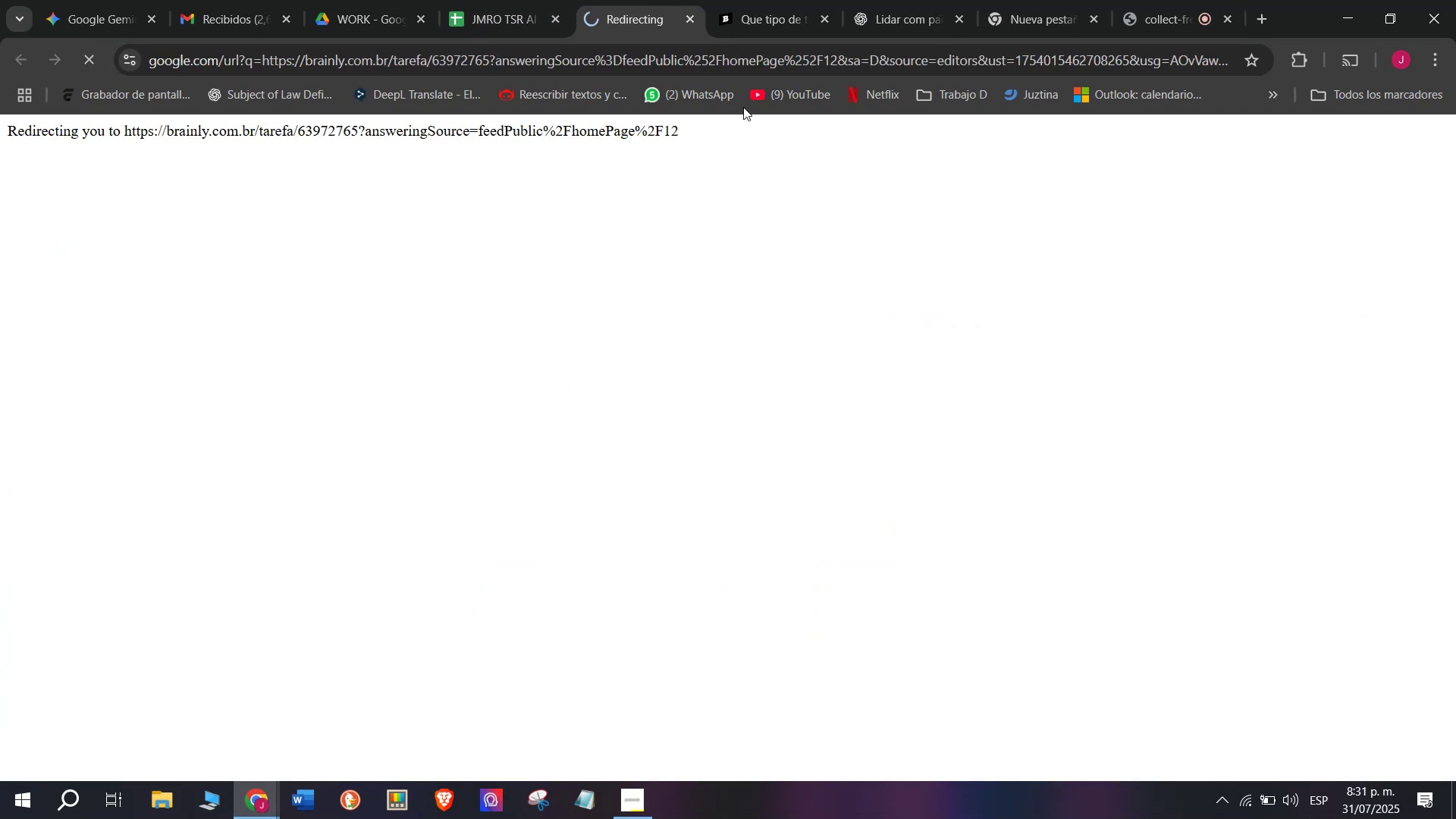 
left_click([806, 0])
 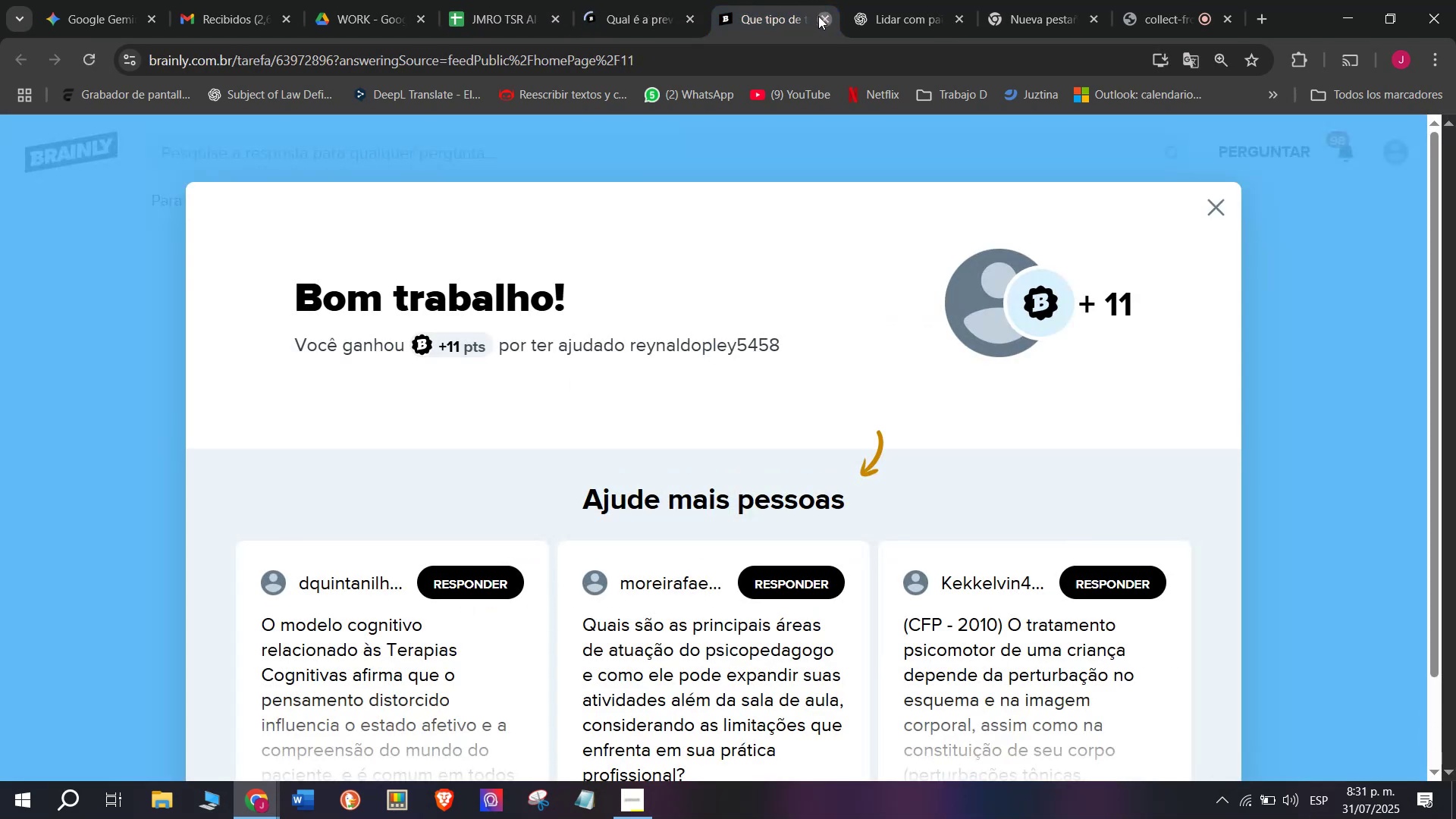 
double_click([607, 0])
 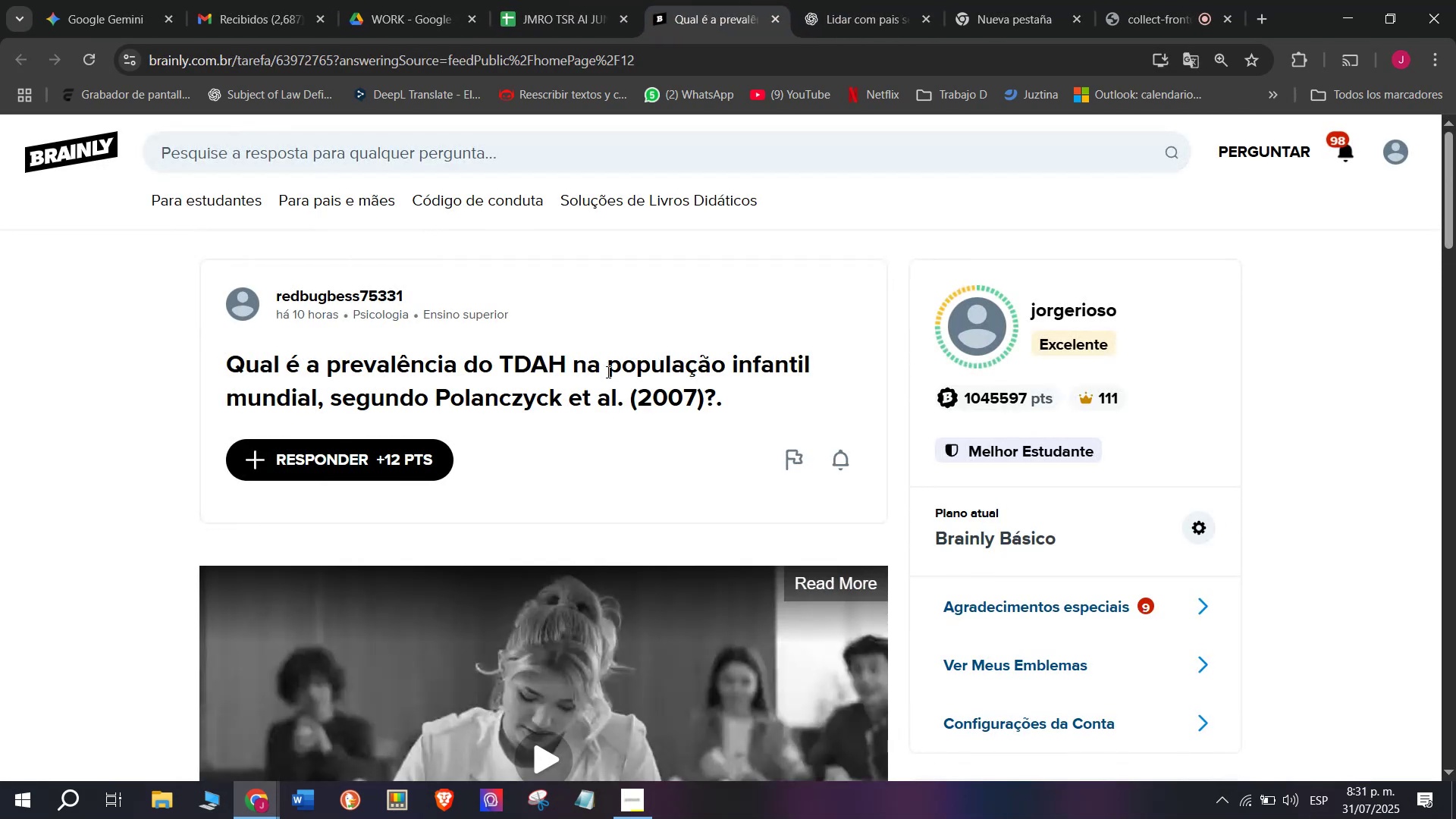 
left_click_drag(start_coordinate=[729, 407], to_coordinate=[233, 347])
 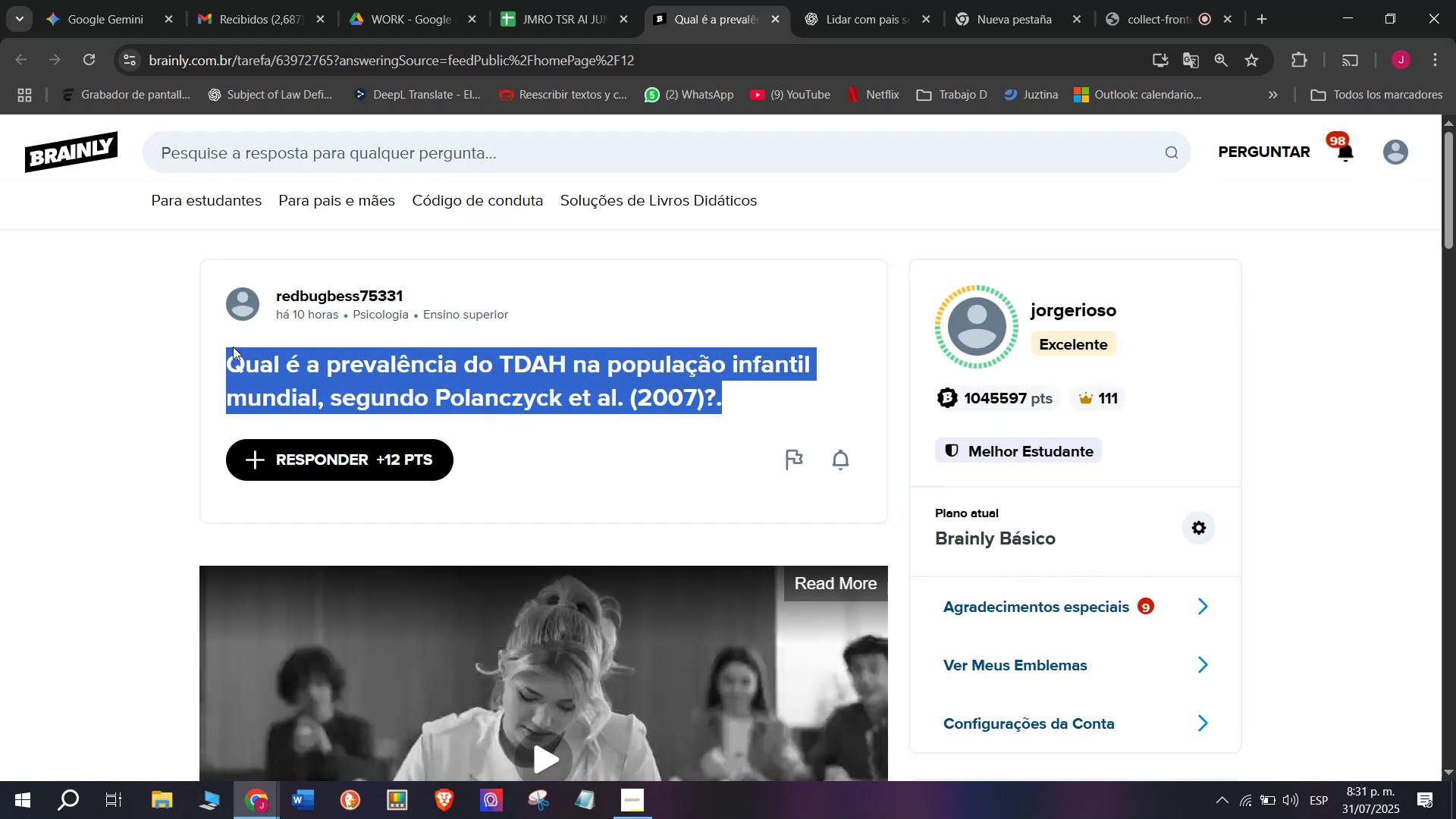 
key(Control+C)
 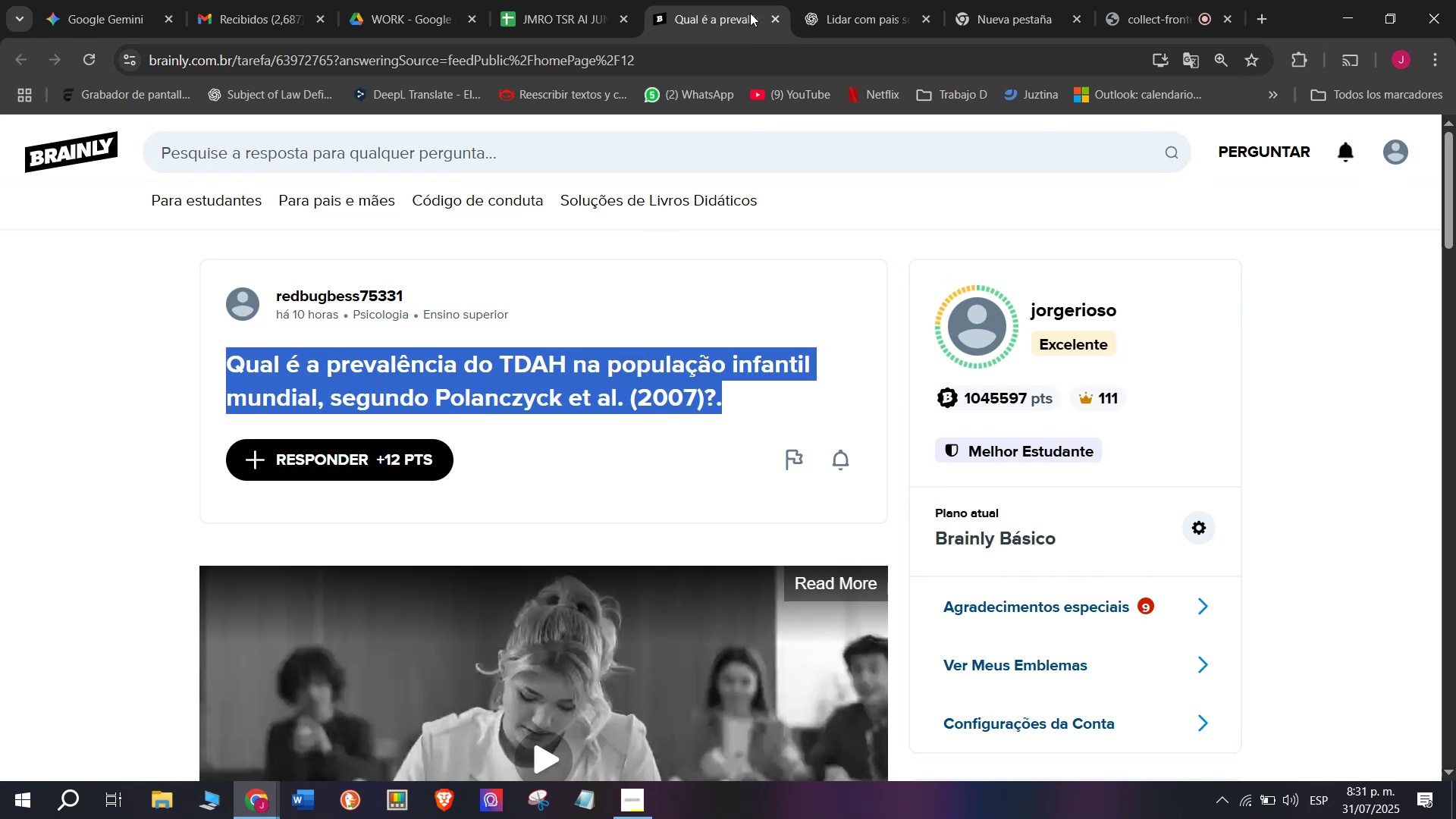 
left_click([827, 0])
 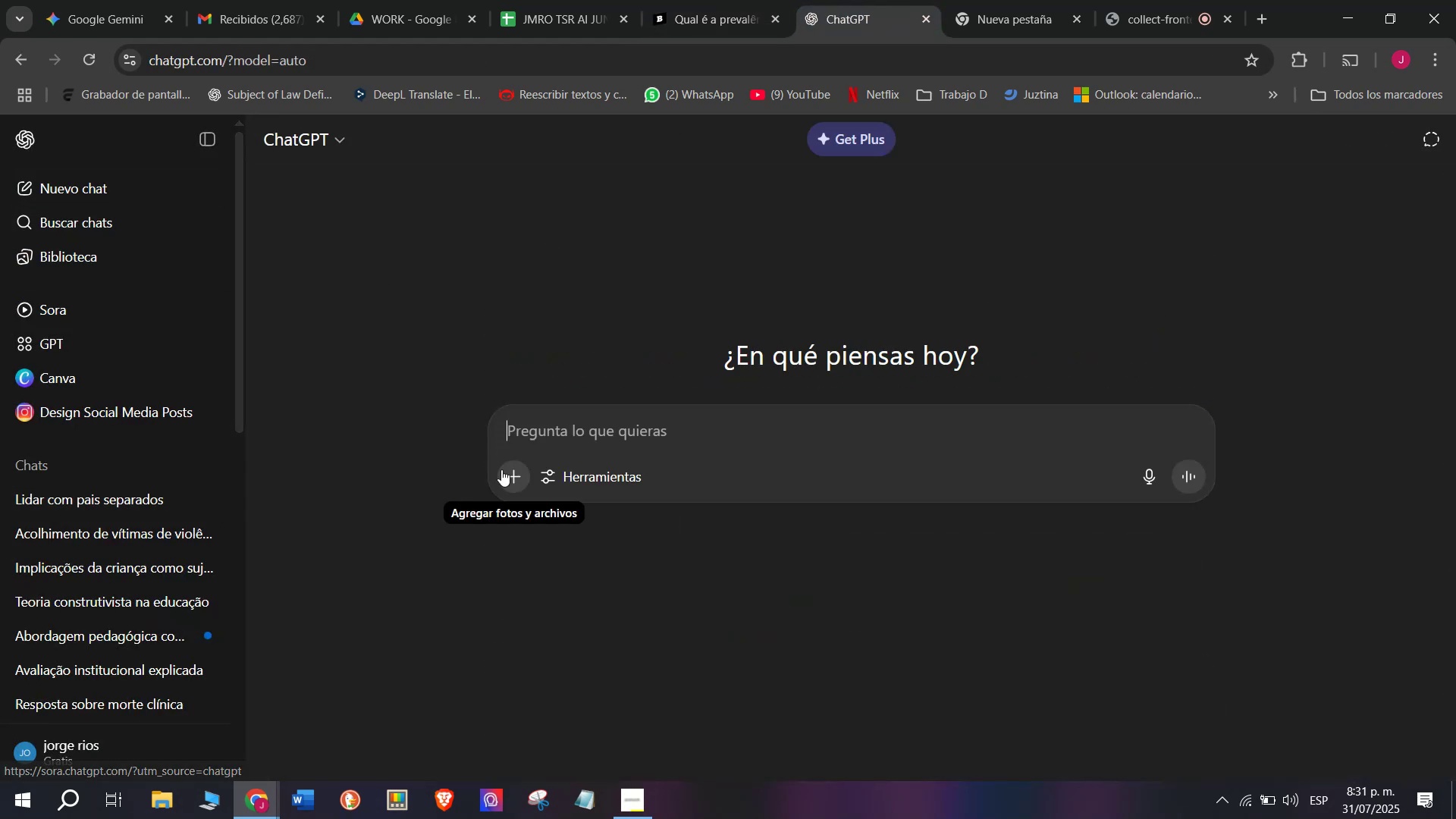 
key(Meta+V)
 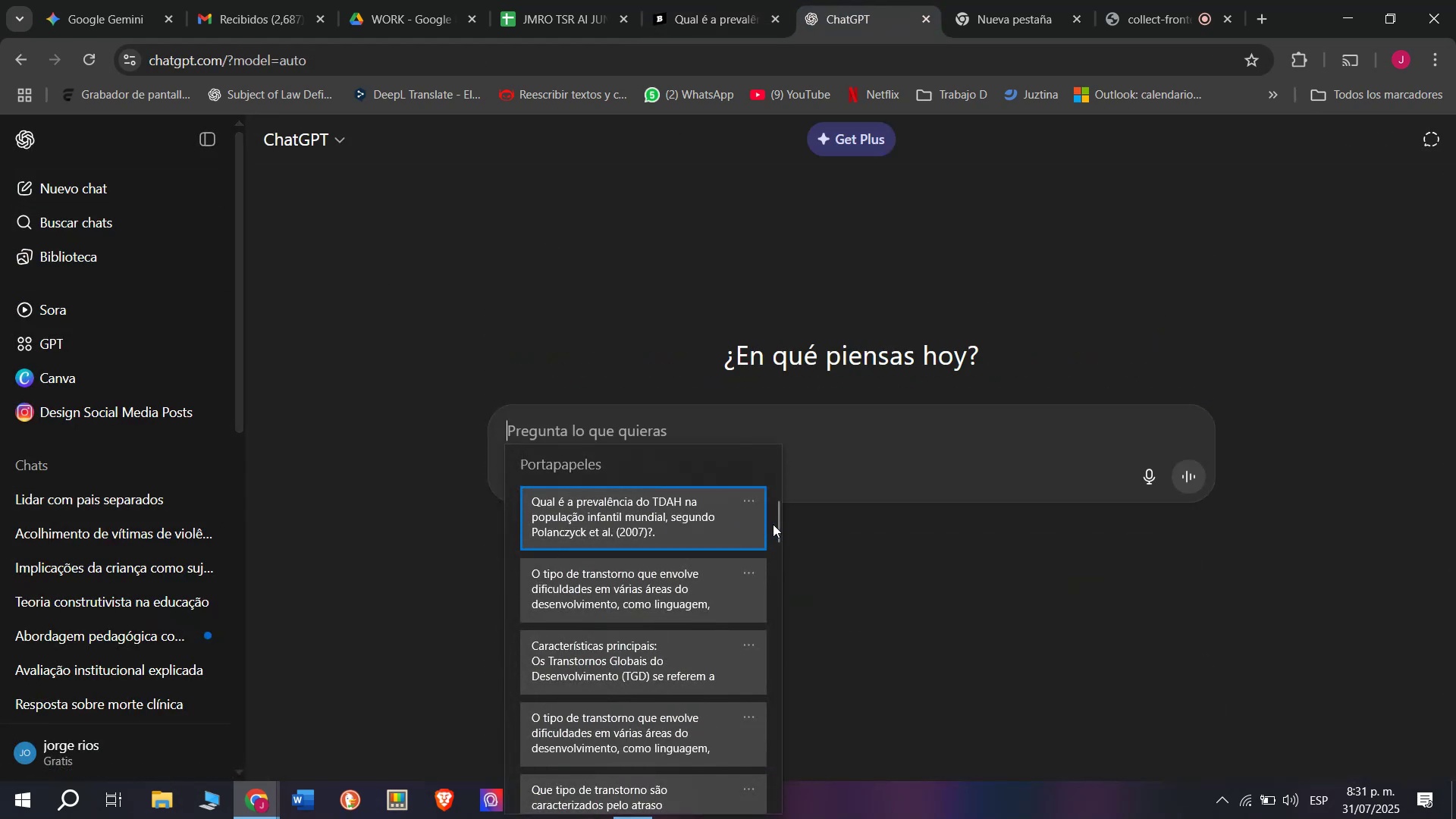 
left_click_drag(start_coordinate=[780, 525], to_coordinate=[761, 805])
 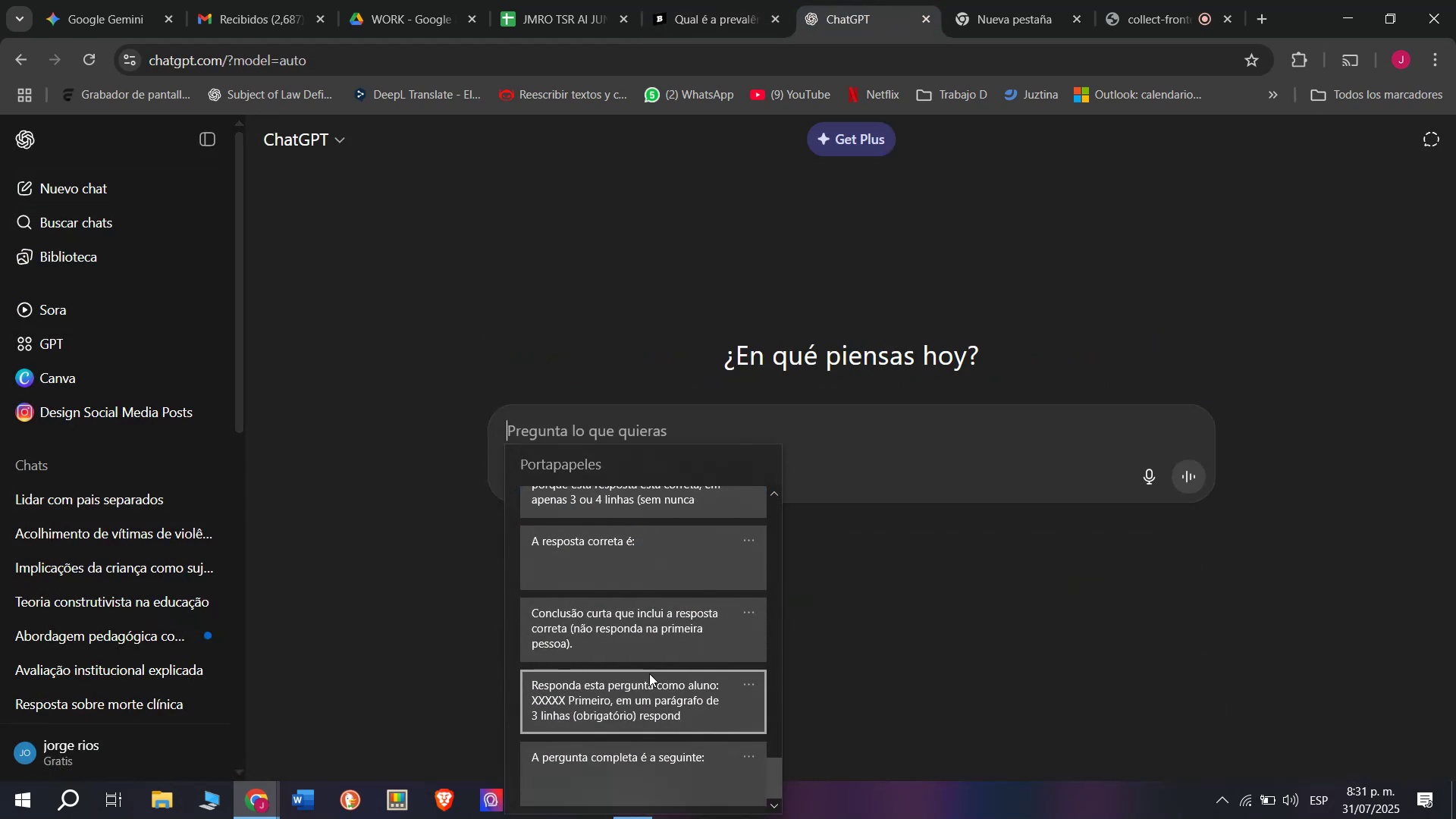 
key(Control+ControlLeft)
 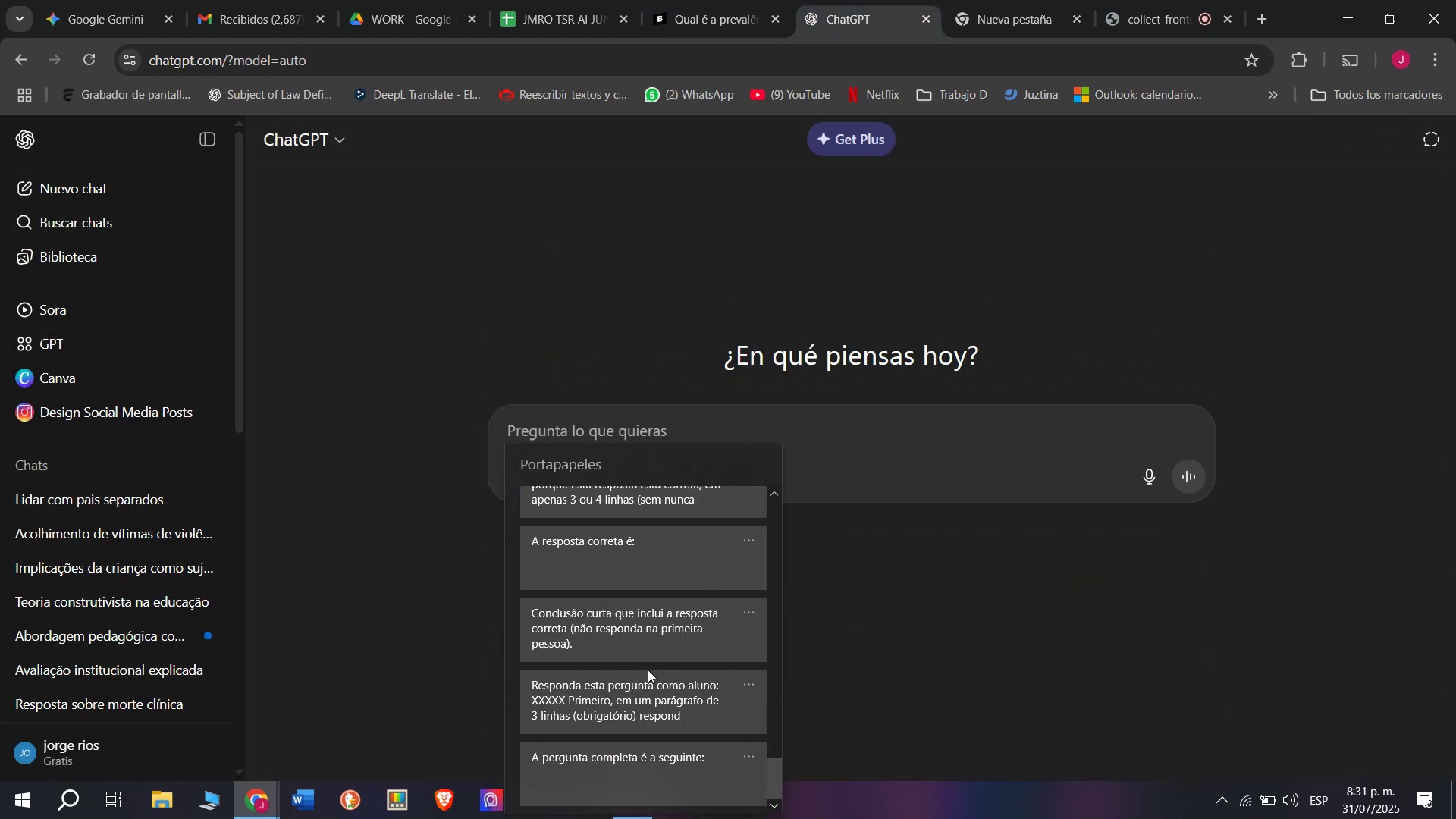 
hold_key(key=V, duration=3.56)
 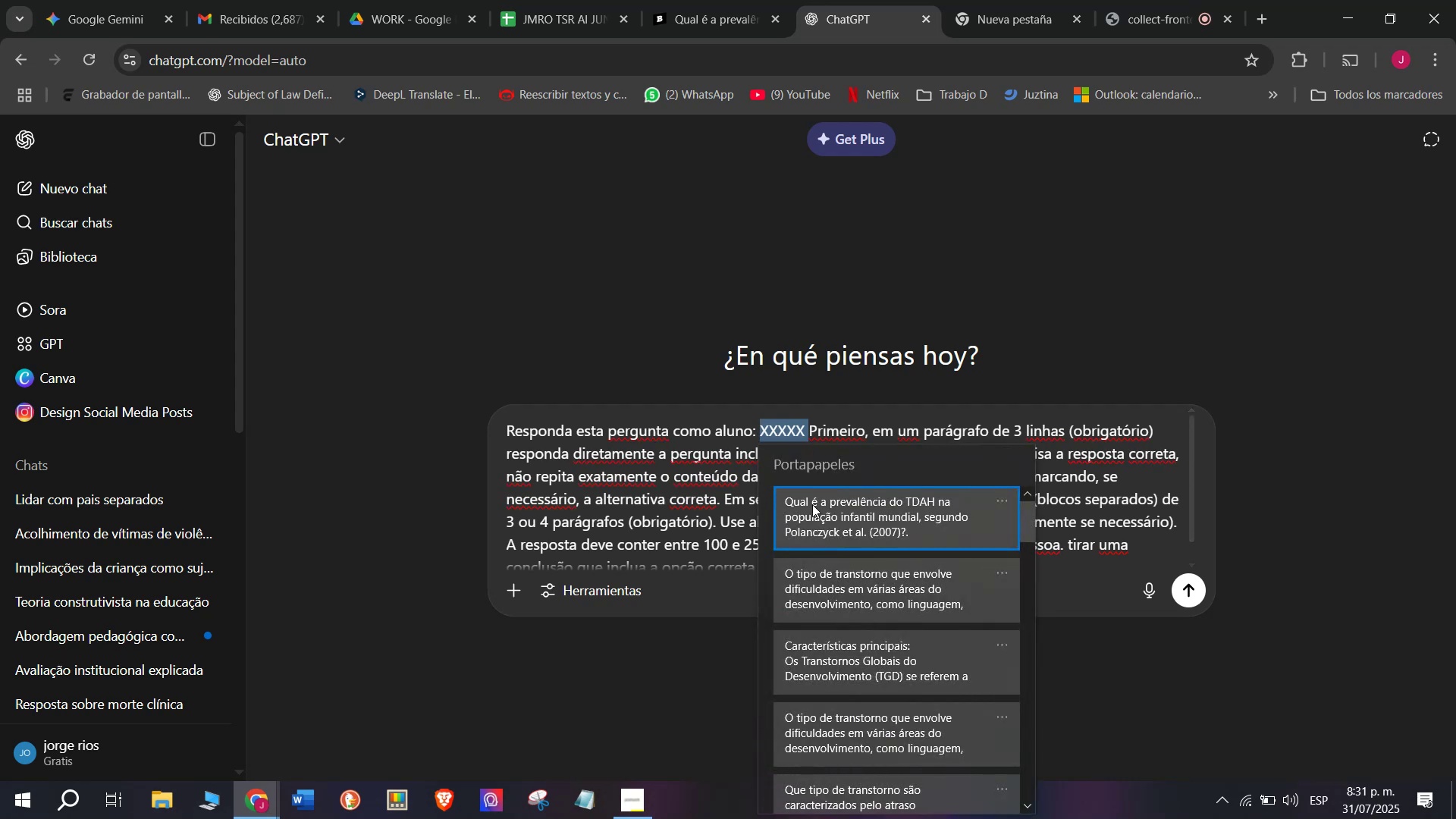 
left_click_drag(start_coordinate=[810, 431], to_coordinate=[758, 431])
 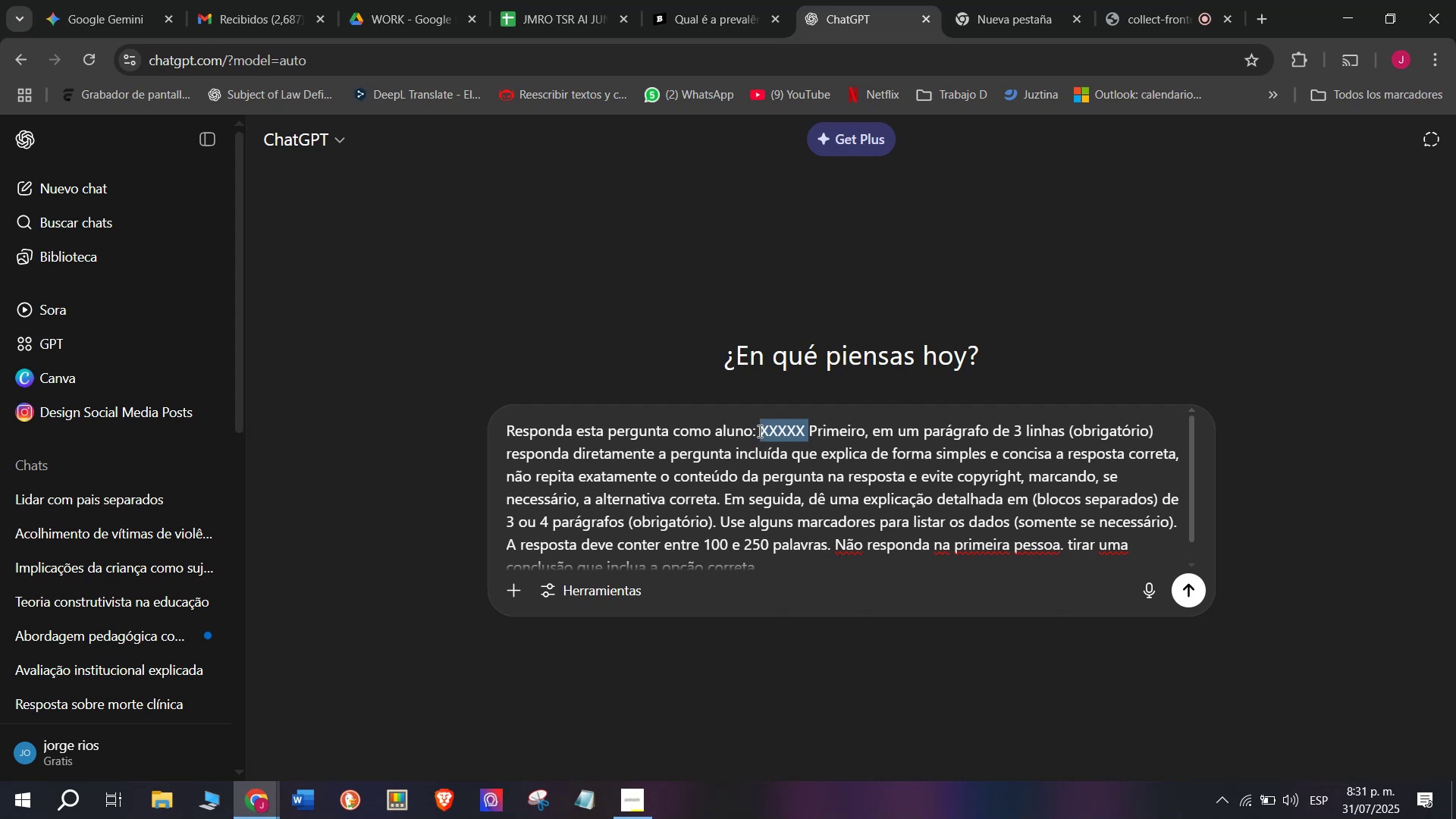 
hold_key(key=MetaLeft, duration=0.31)
 